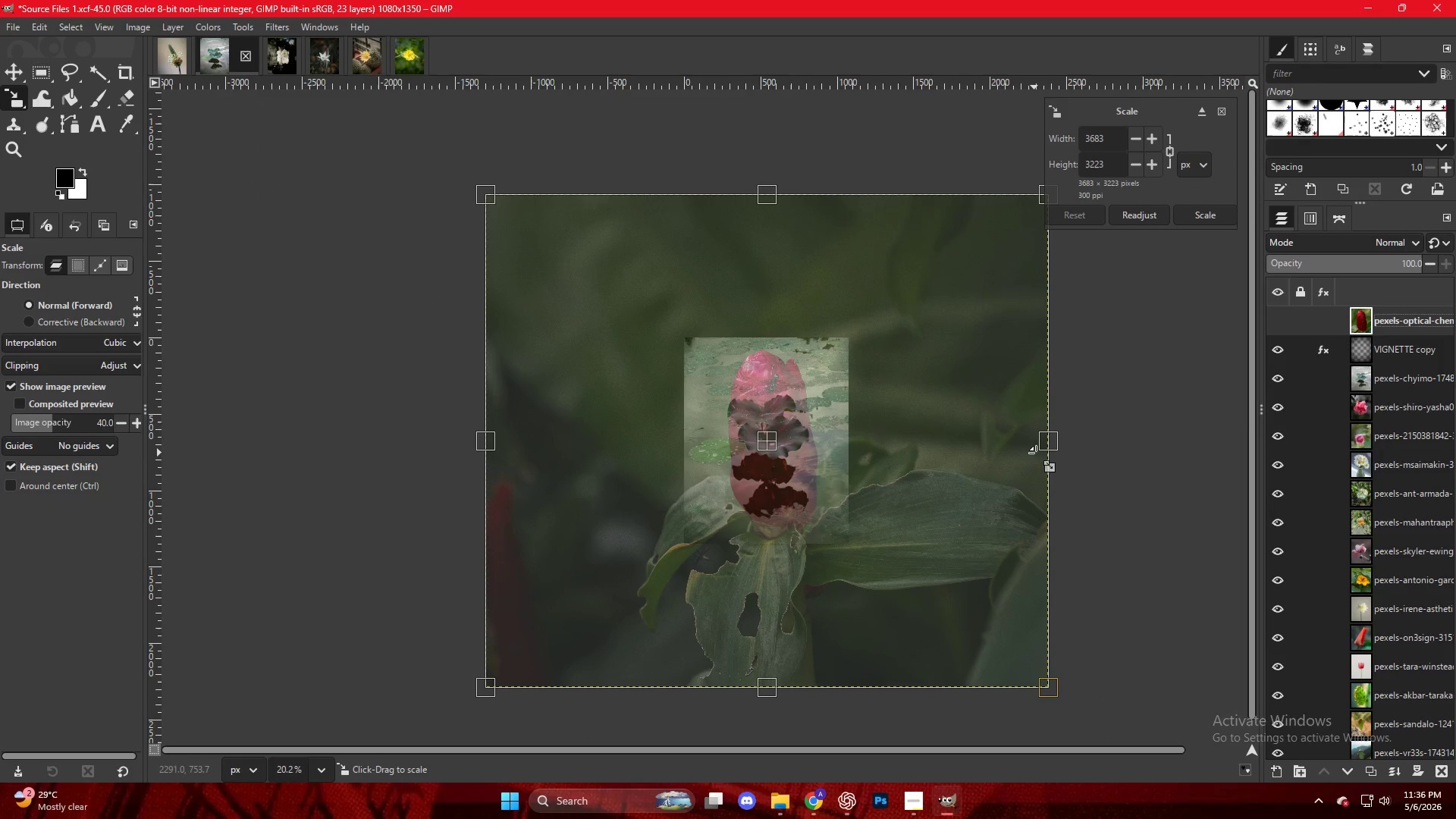 
left_click_drag(start_coordinate=[1052, 448], to_coordinate=[854, 433])
 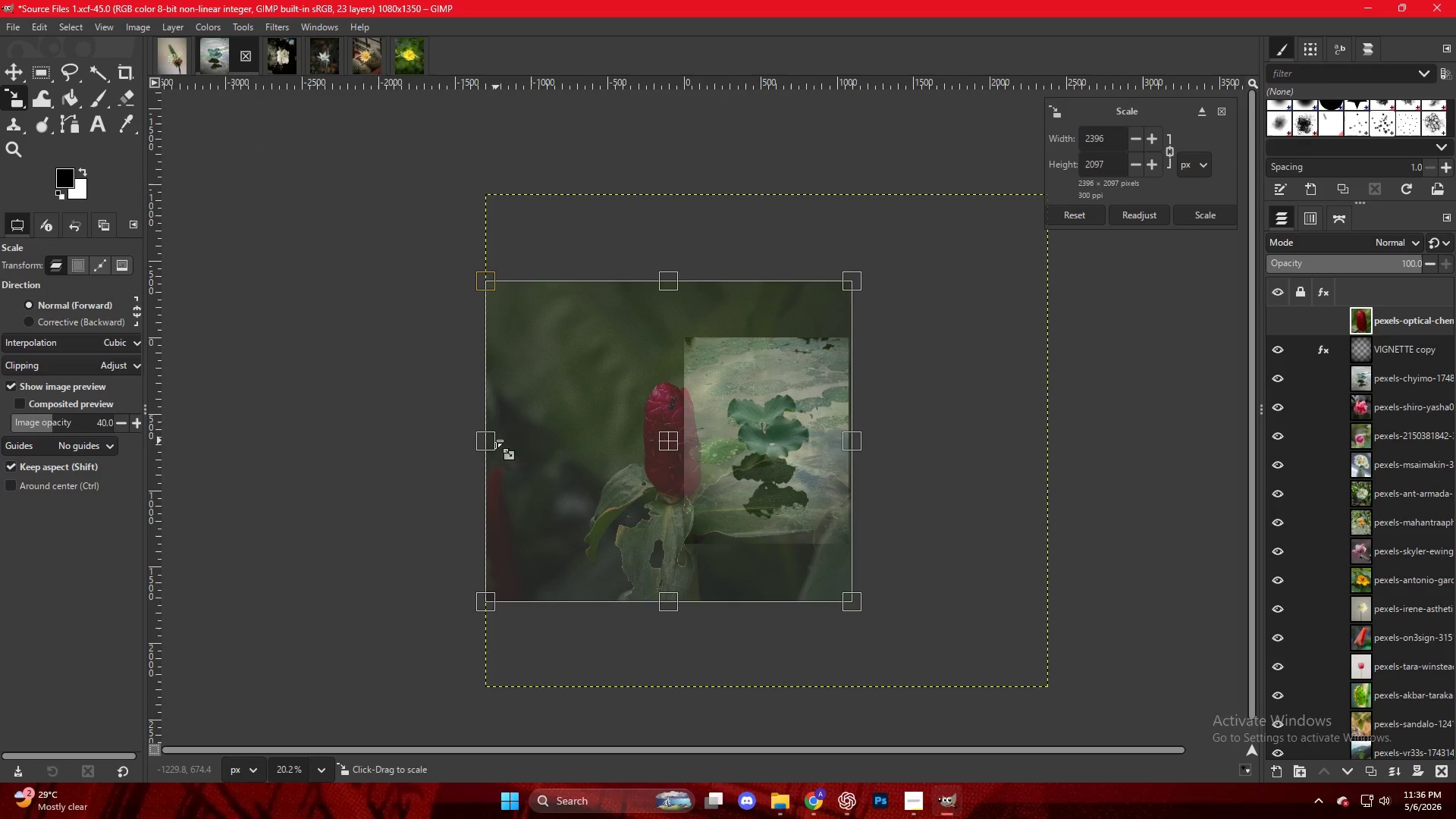 
left_click_drag(start_coordinate=[492, 441], to_coordinate=[611, 435])
 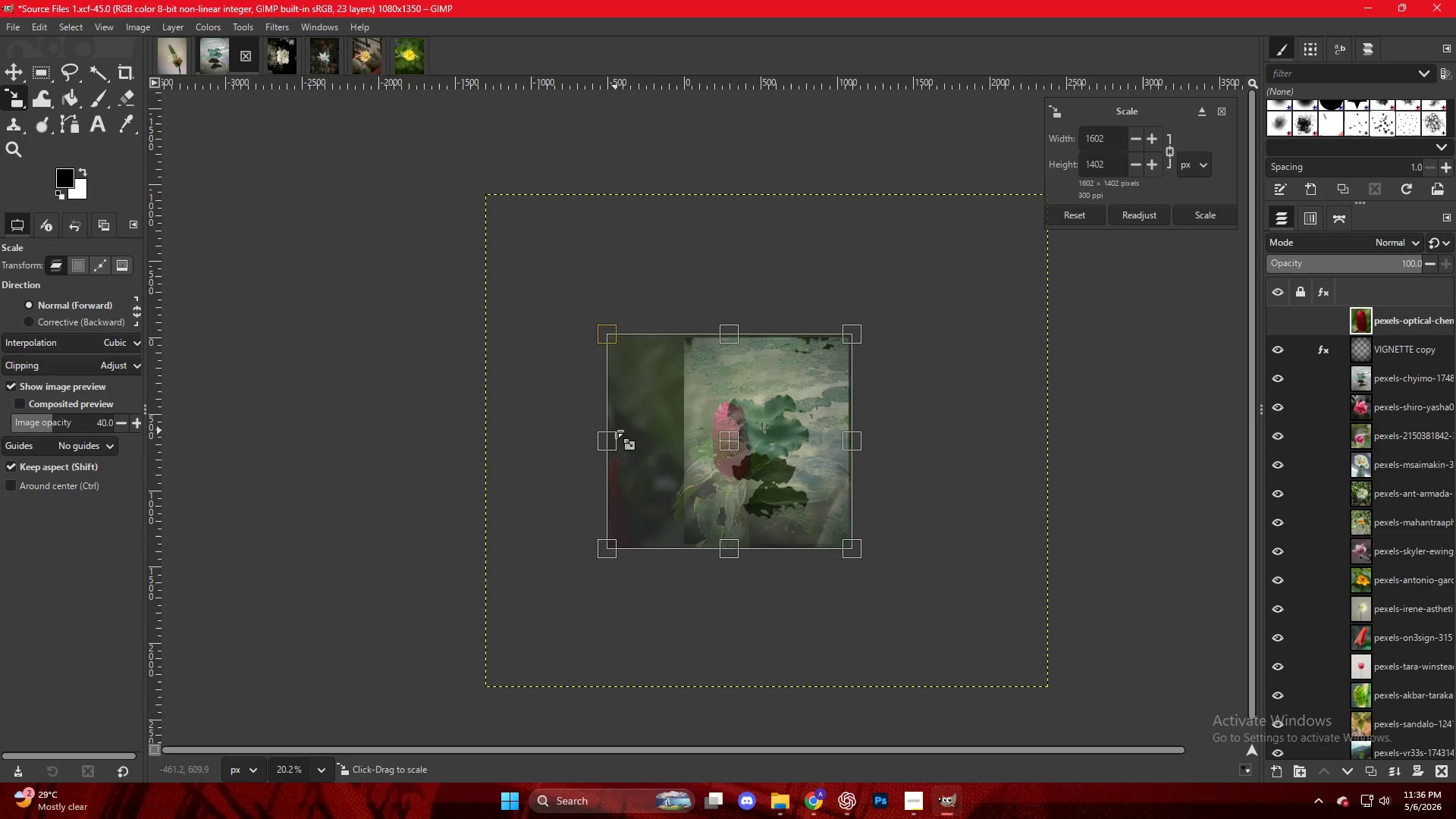 
key(NumpadEnter)
 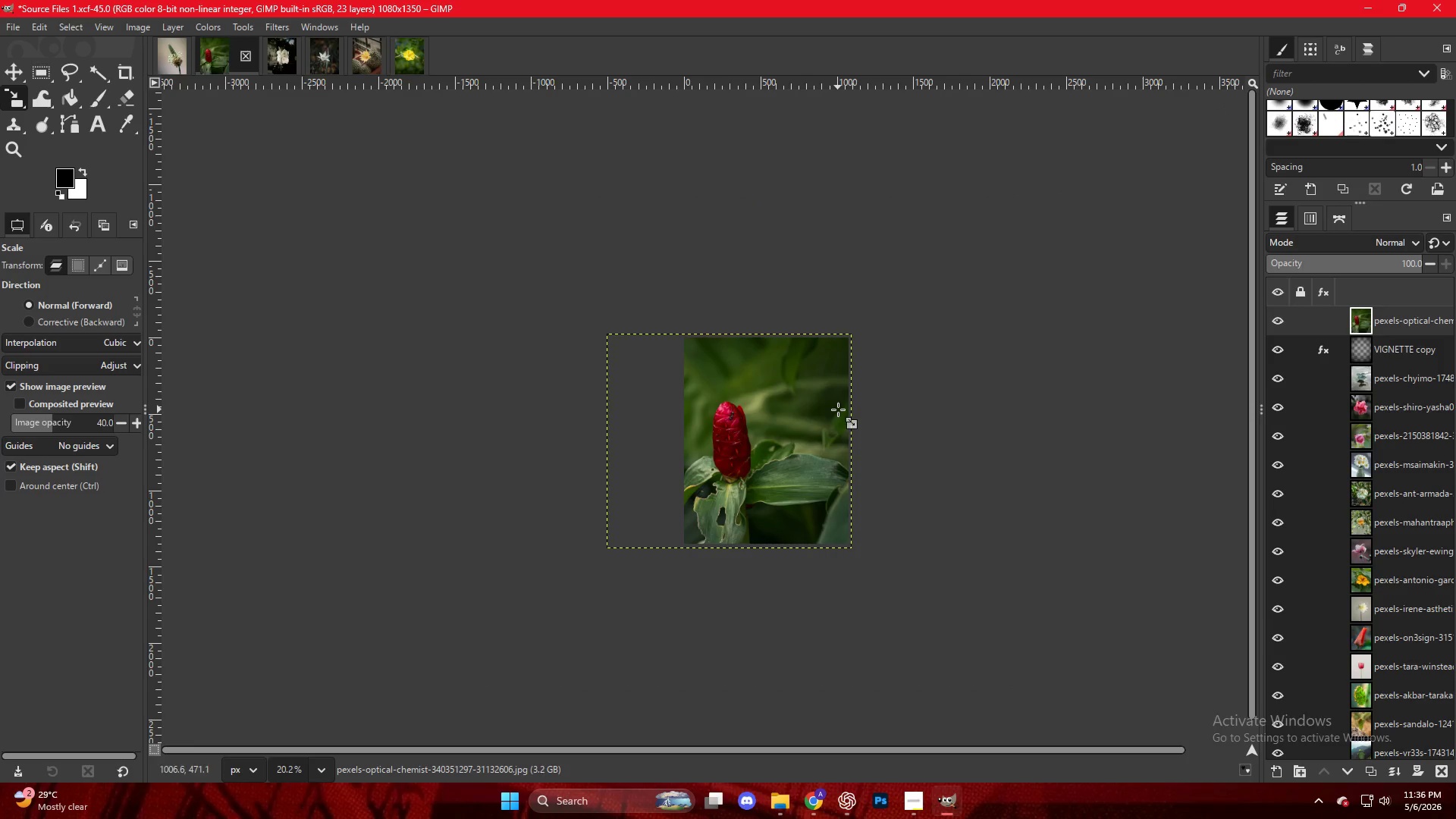 
hold_key(key=ControlLeft, duration=0.56)
 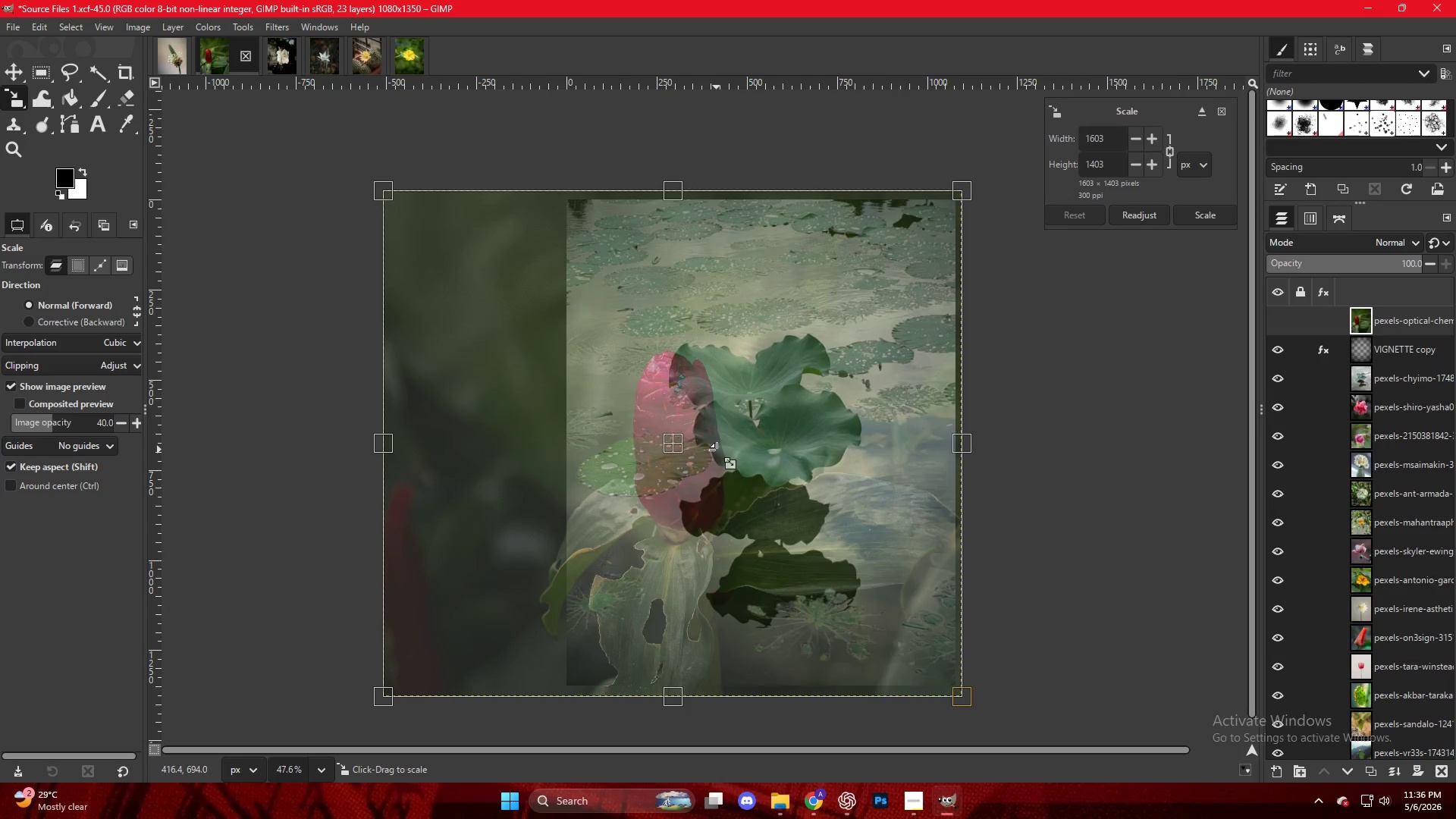 
left_click([714, 450])
 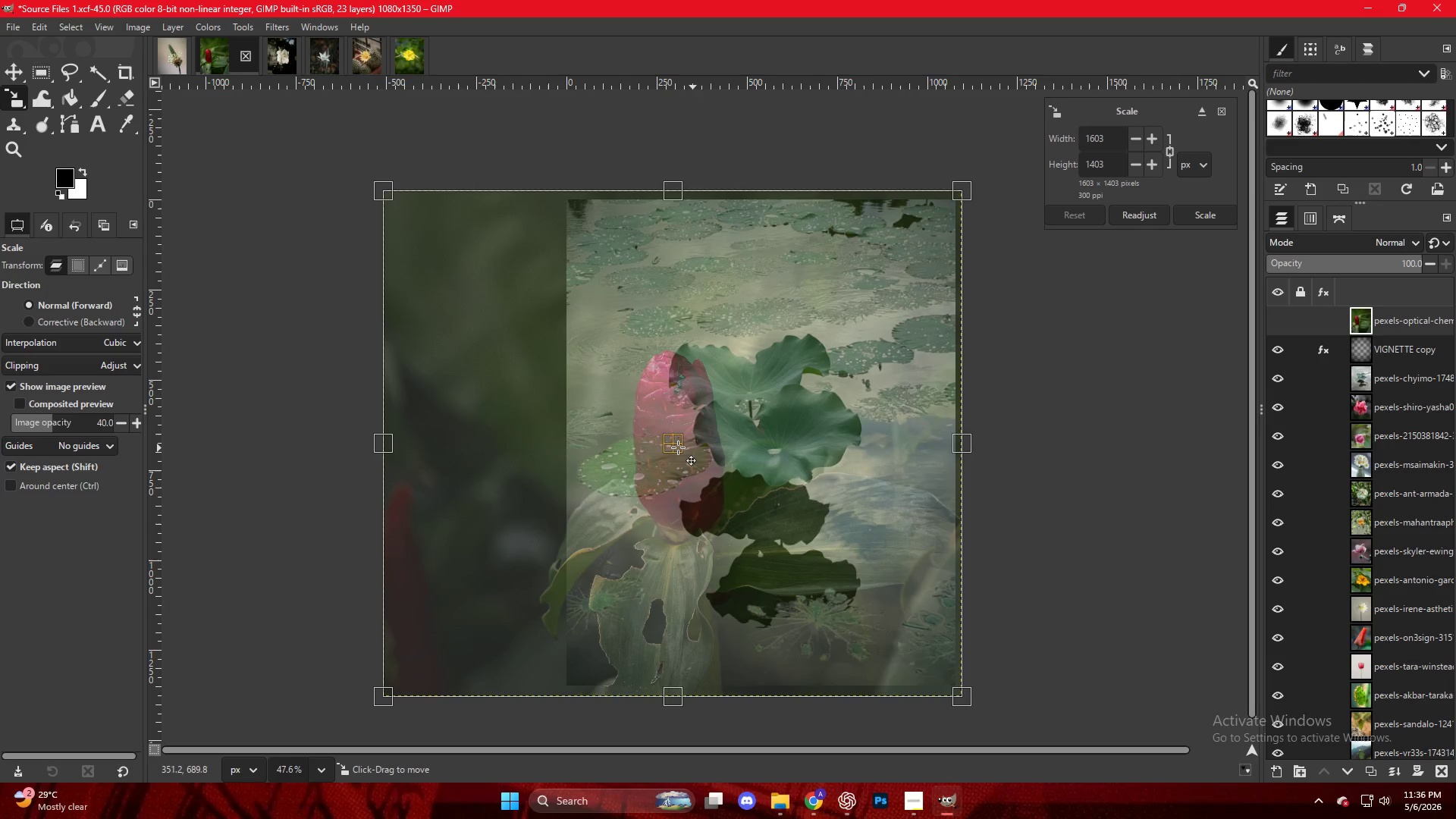 
scroll: coordinate [703, 488], scroll_direction: up, amount: 9.0
 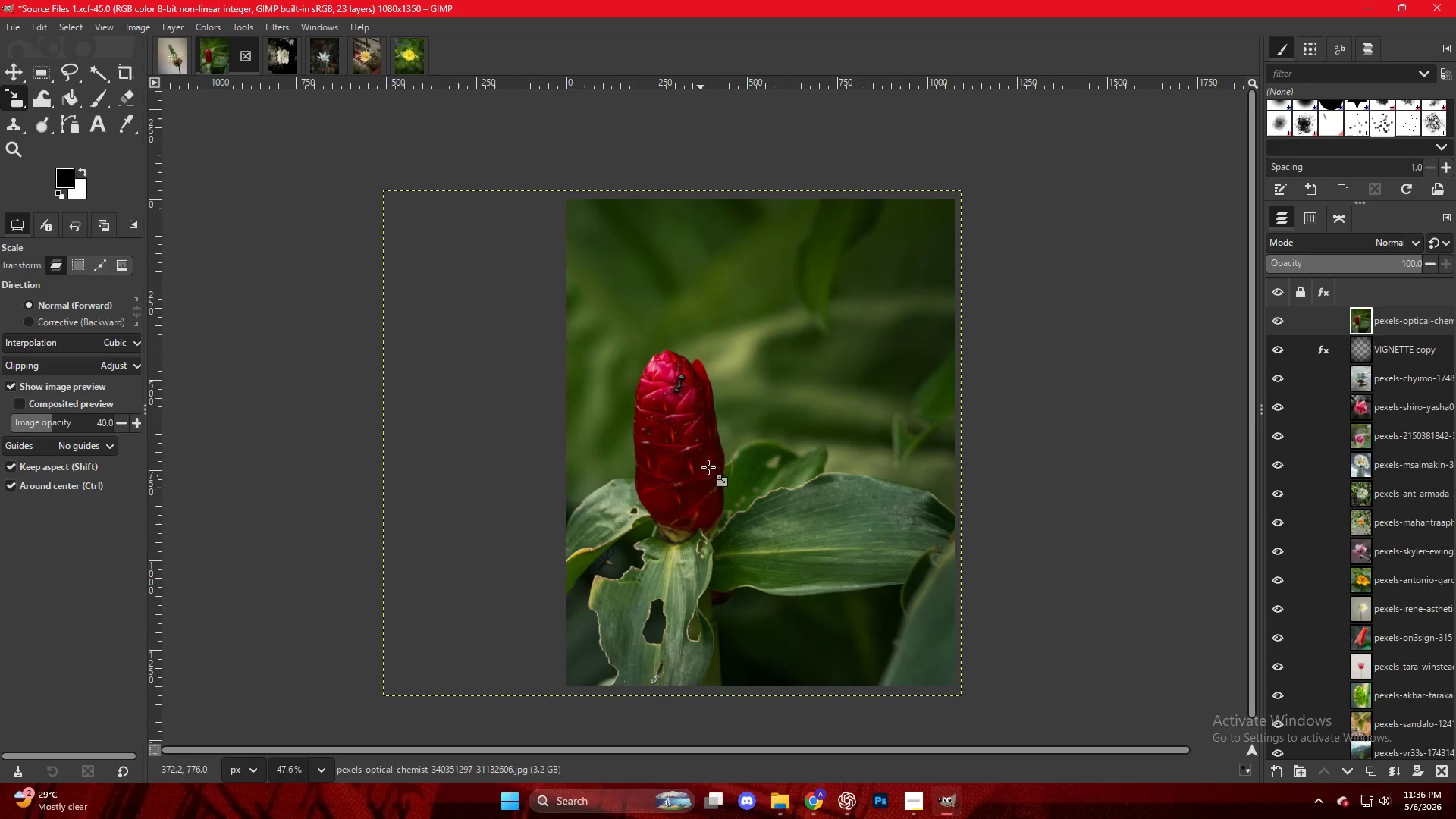 
left_click_drag(start_coordinate=[679, 447], to_coordinate=[762, 450])
 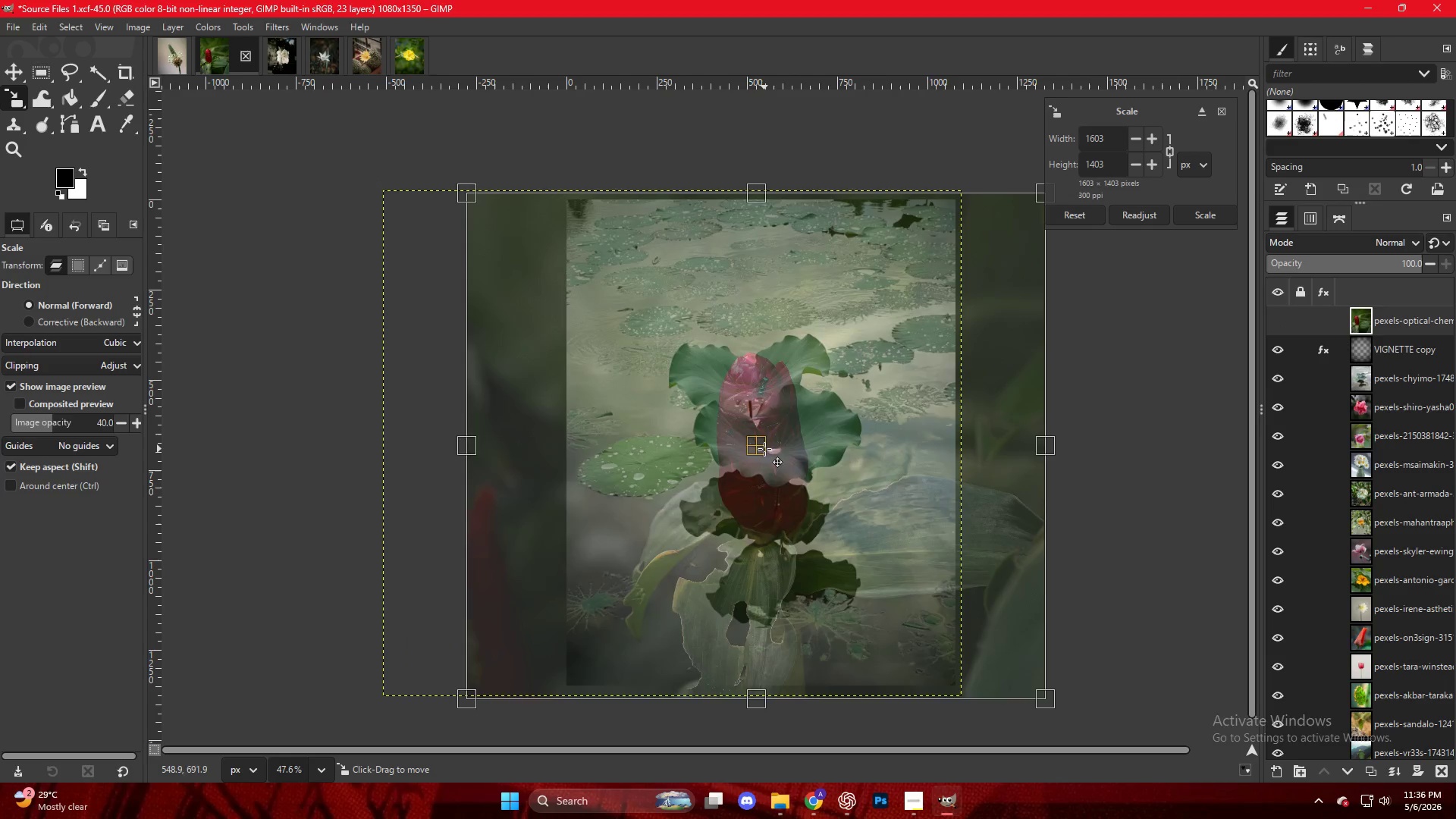 
key(NumpadEnter)
 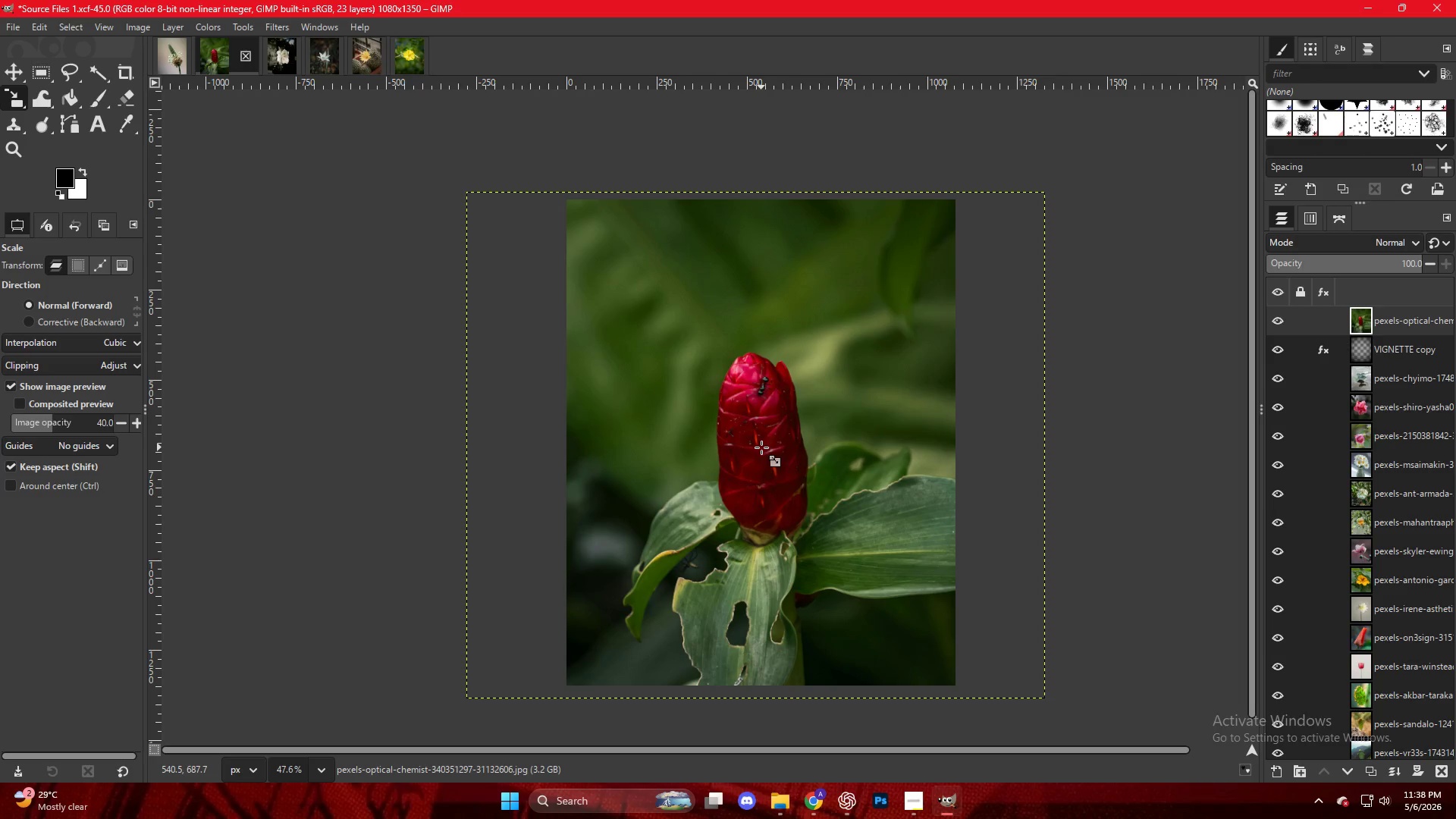 
wait(113.22)
 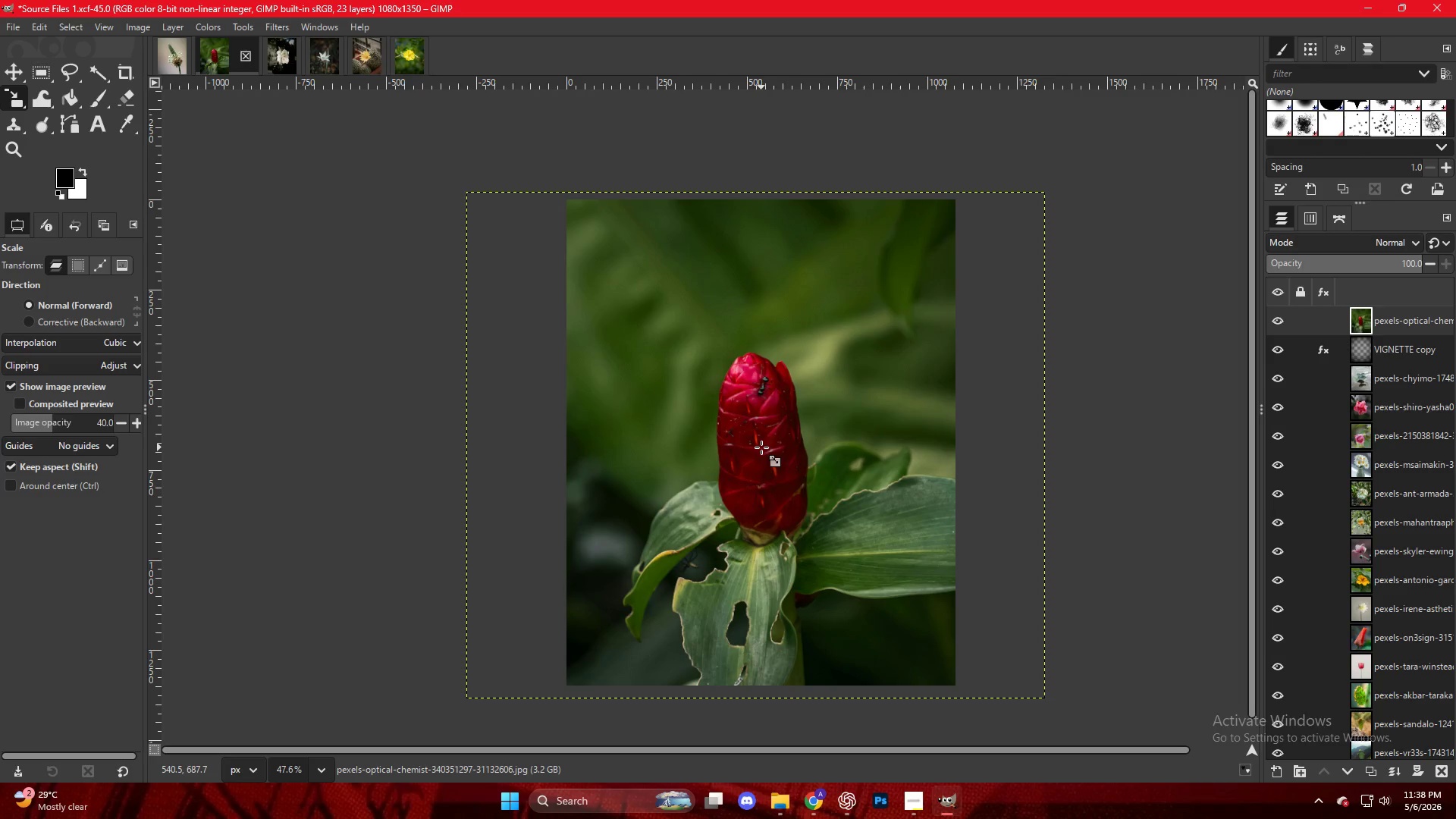 
left_click_drag(start_coordinate=[1394, 323], to_coordinate=[1392, 360])
 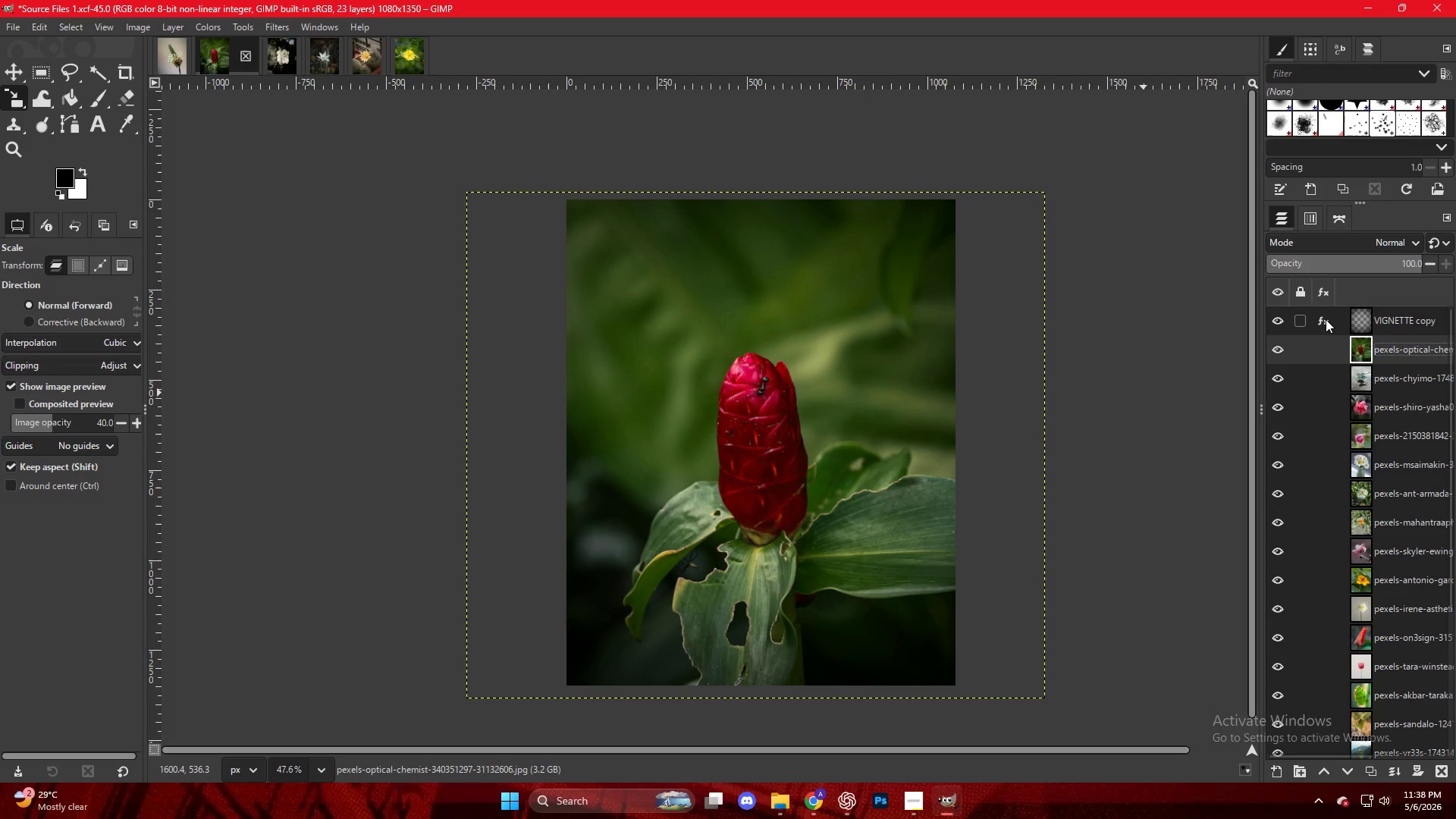 
double_click([1321, 318])
 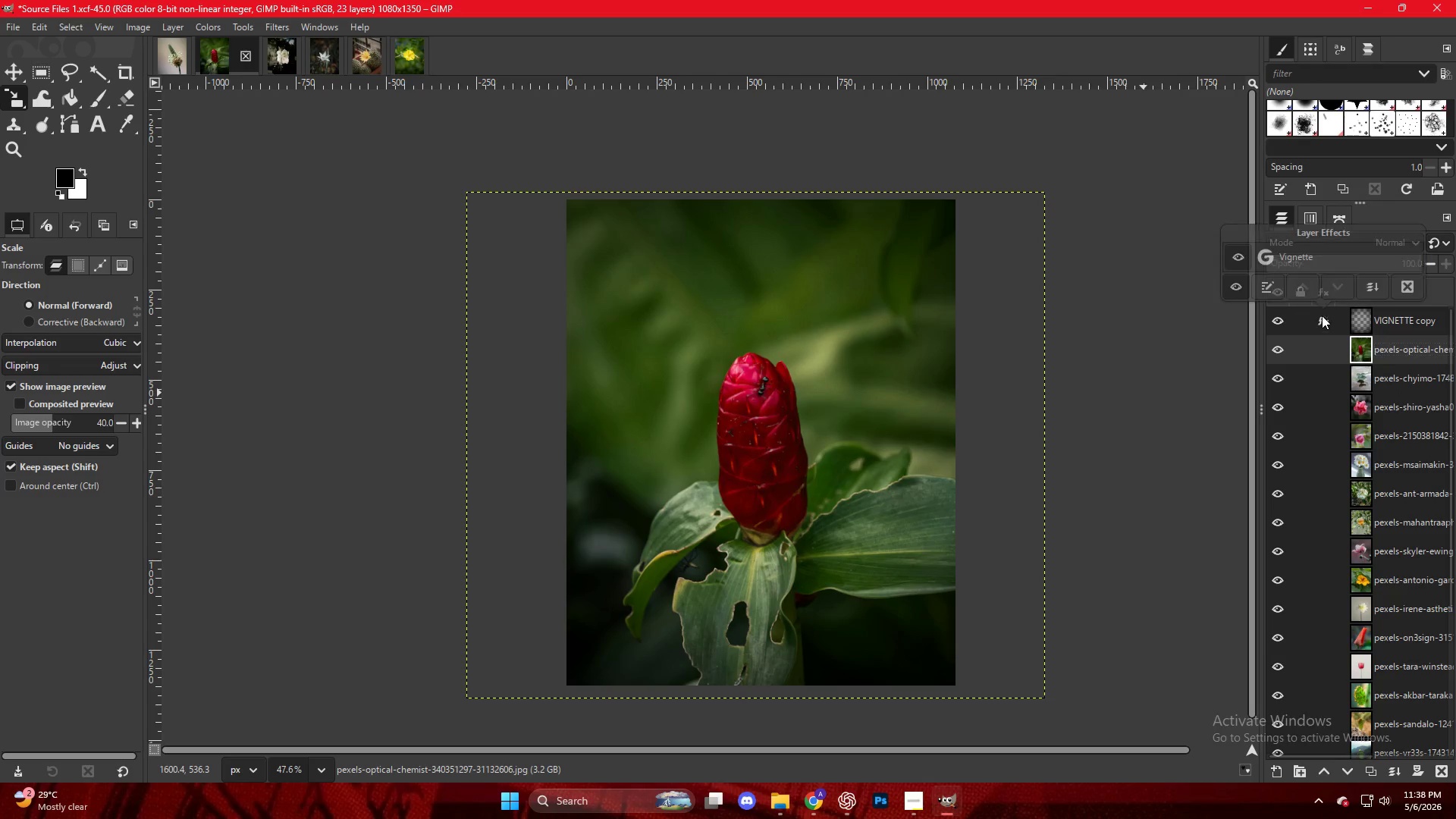 
double_click([1294, 262])
 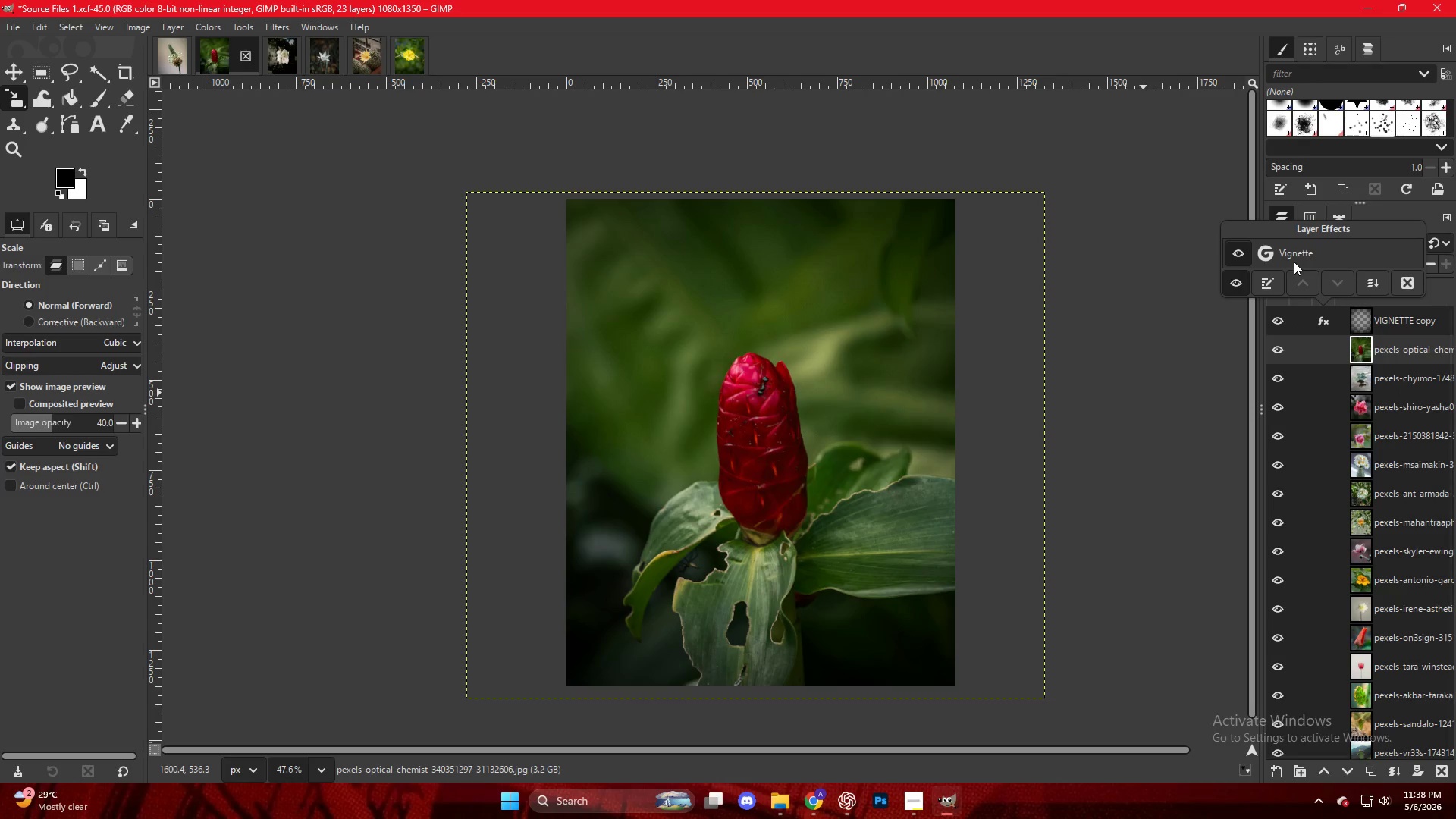 
triple_click([1293, 261])
 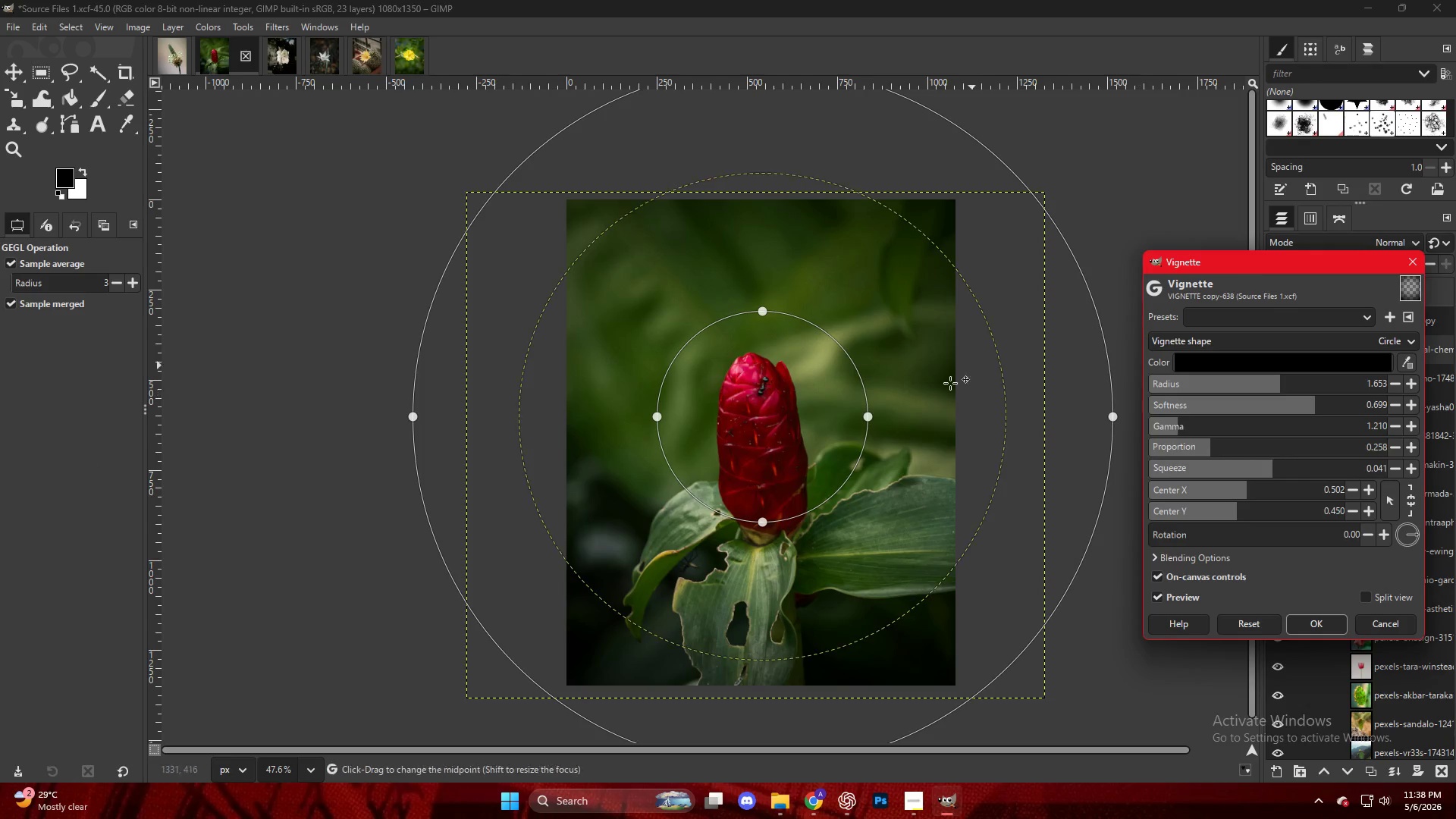 
hold_key(key=ControlLeft, duration=0.33)
scroll: coordinate [851, 441], scroll_direction: up, amount: 3.0
 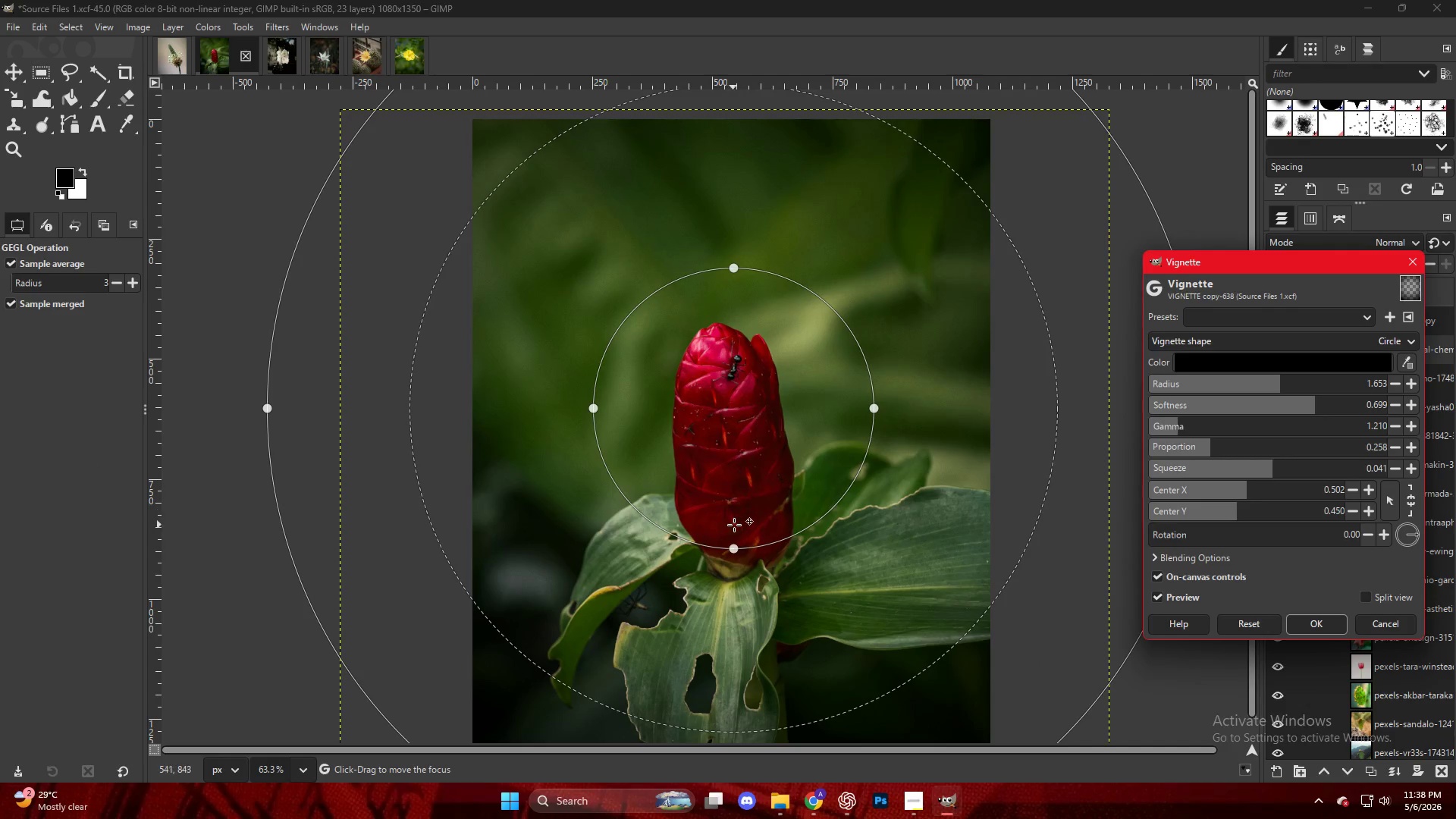 
left_click_drag(start_coordinate=[725, 468], to_coordinate=[726, 510])
 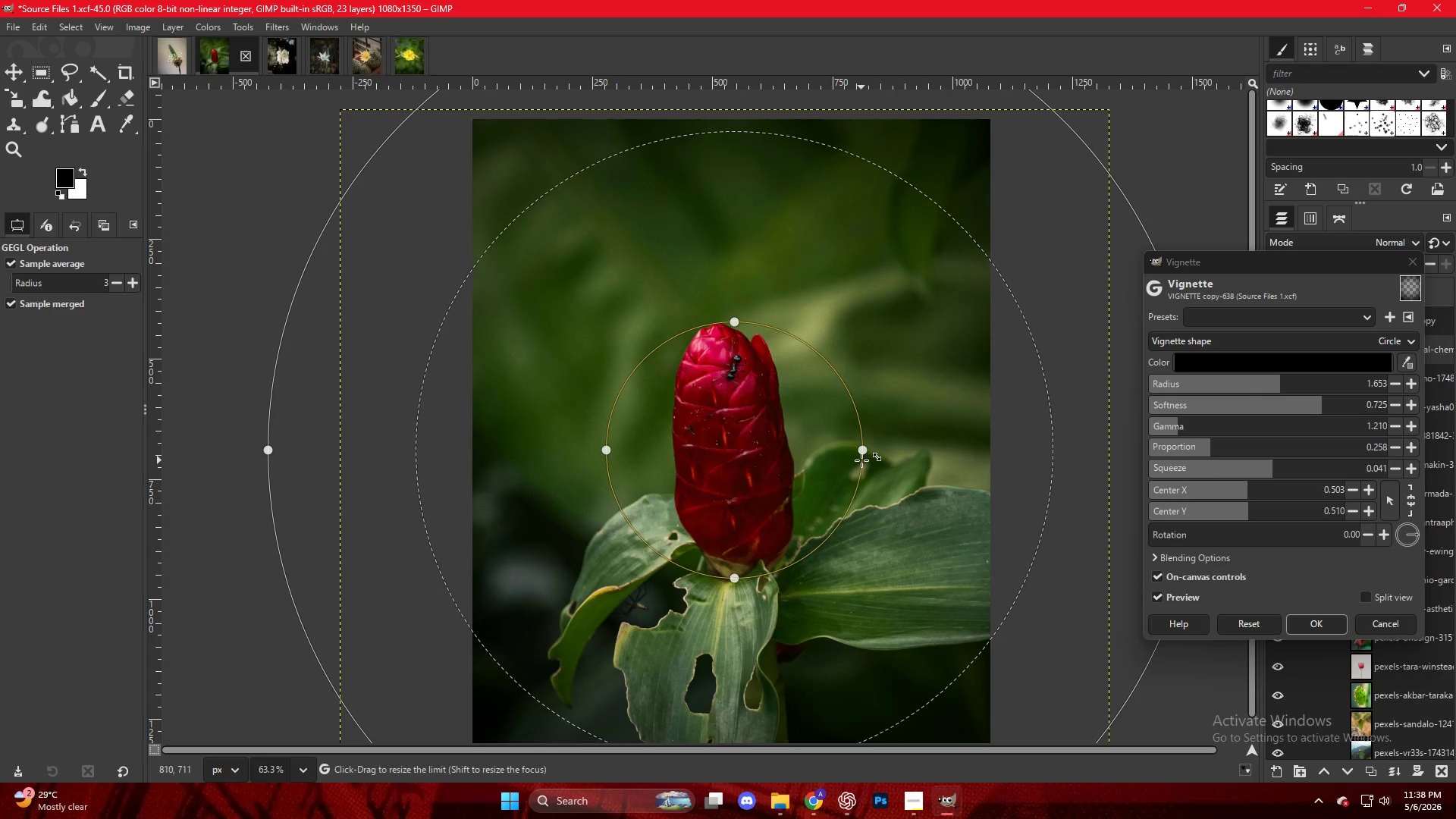 
hold_key(key=ShiftLeft, duration=0.69)
 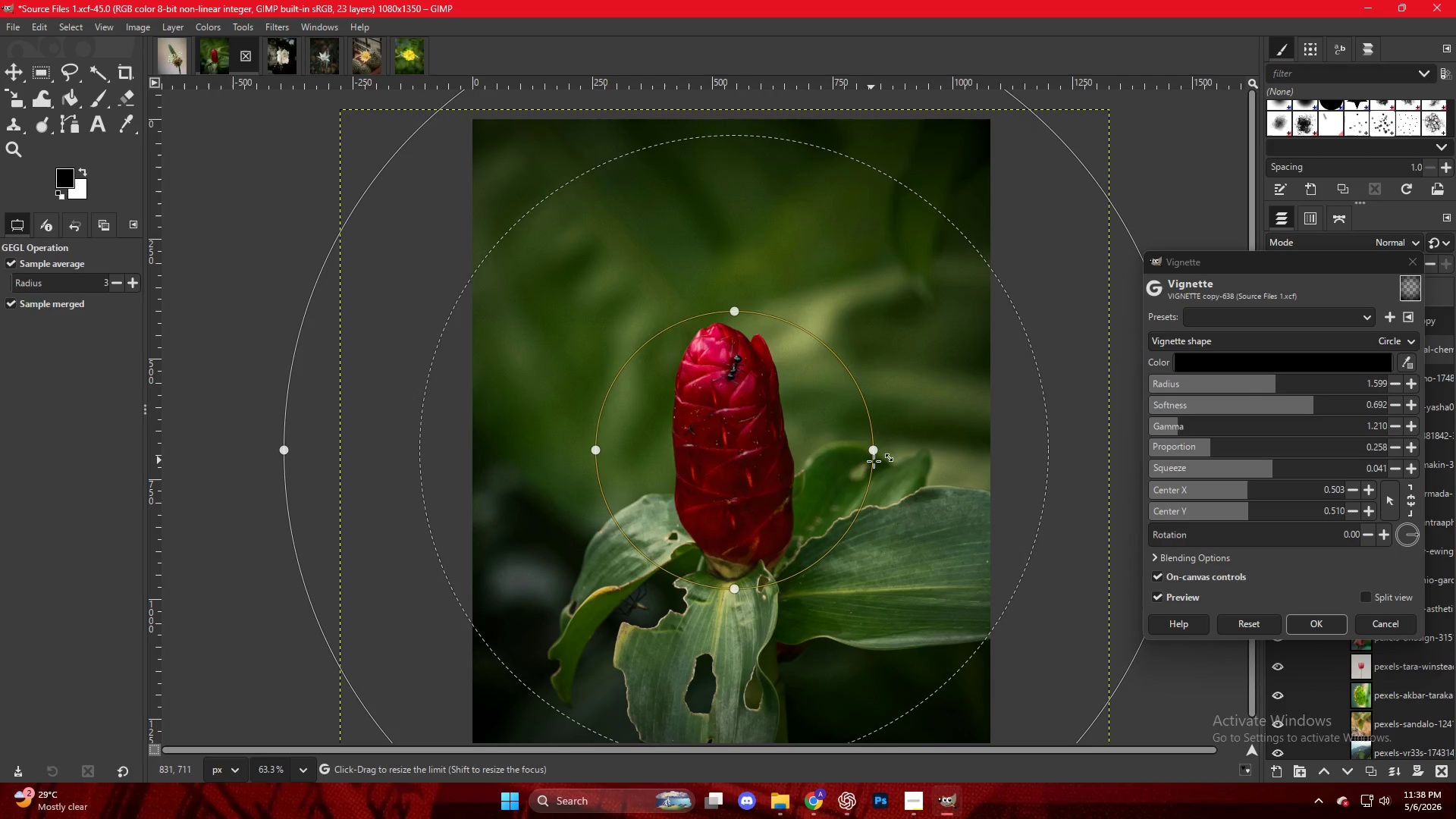 
hold_key(key=ControlLeft, duration=0.62)
 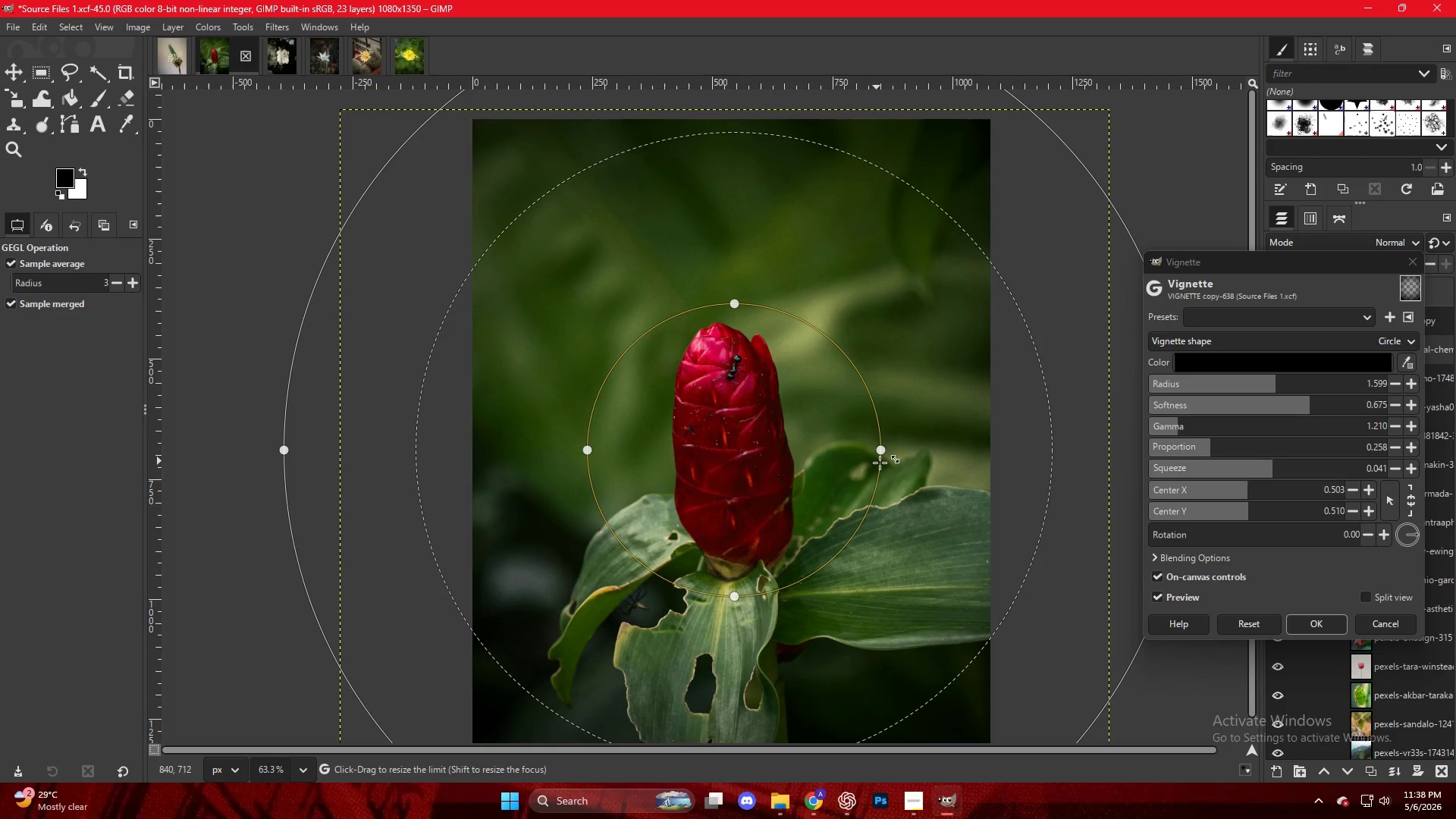 
hold_key(key=AltLeft, duration=0.58)
 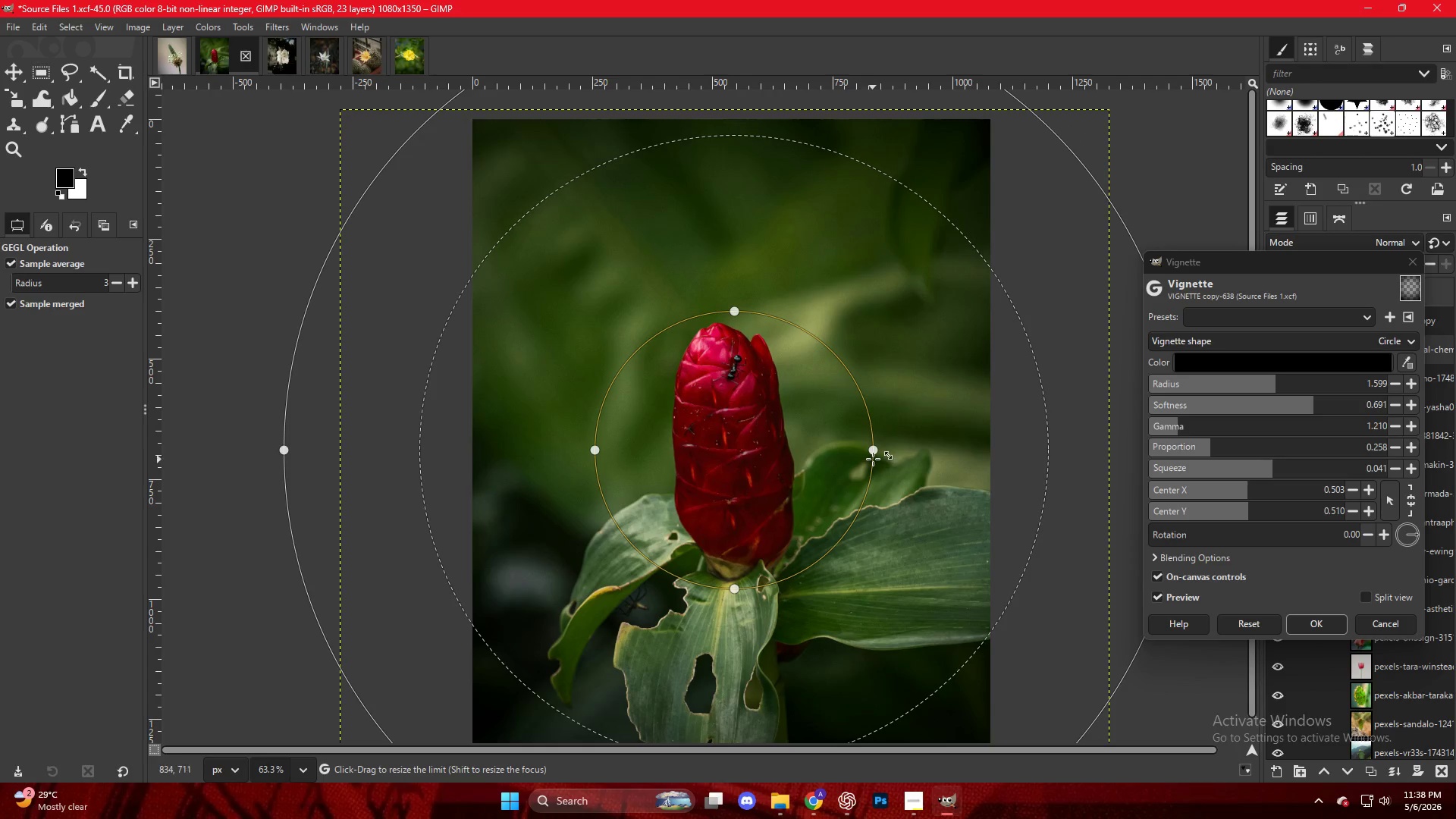 
hold_key(key=AltLeft, duration=2.41)
left_click_drag(start_coordinate=[874, 457], to_coordinate=[835, 457])
 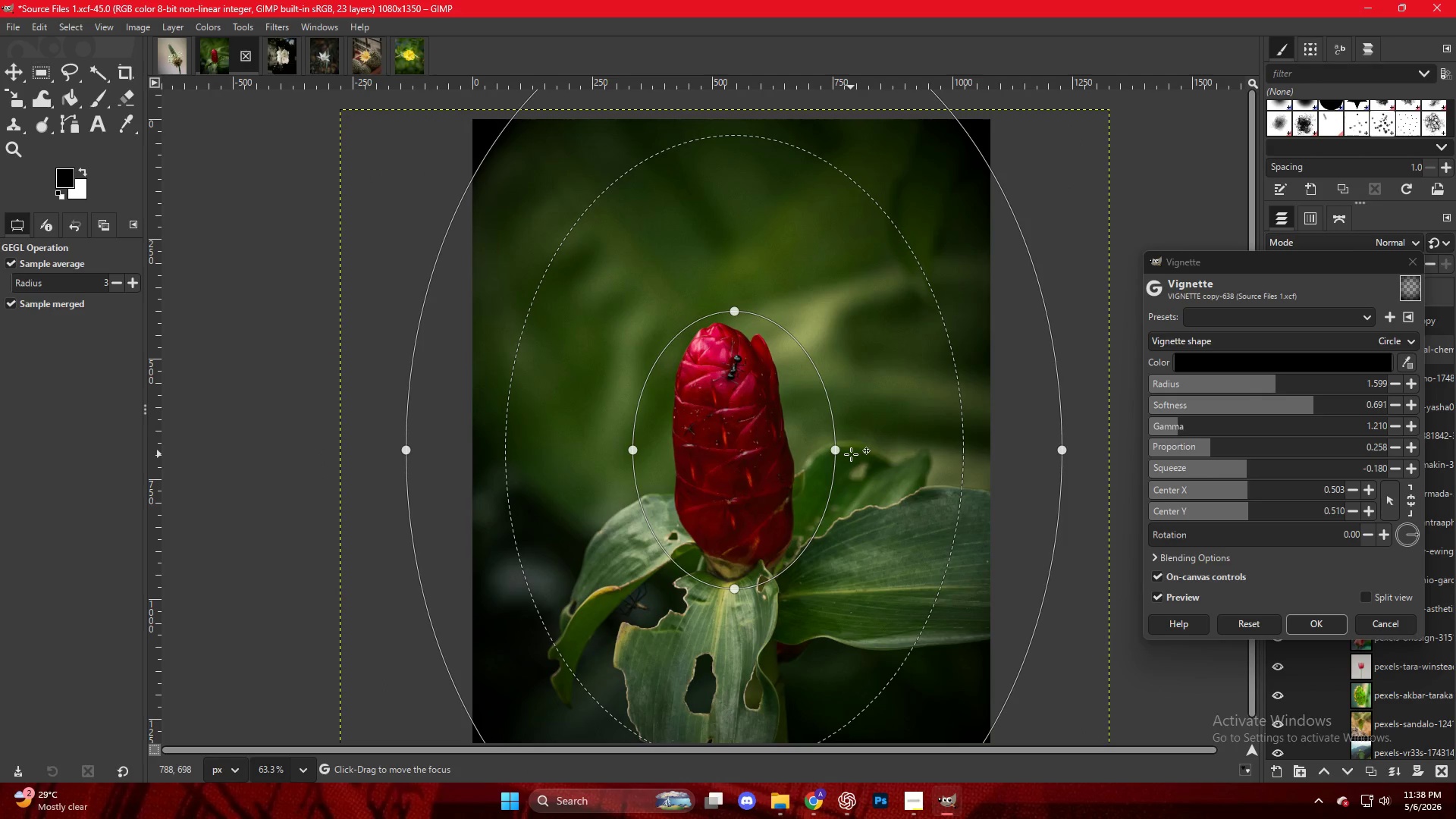 
key(NumpadEnter)
 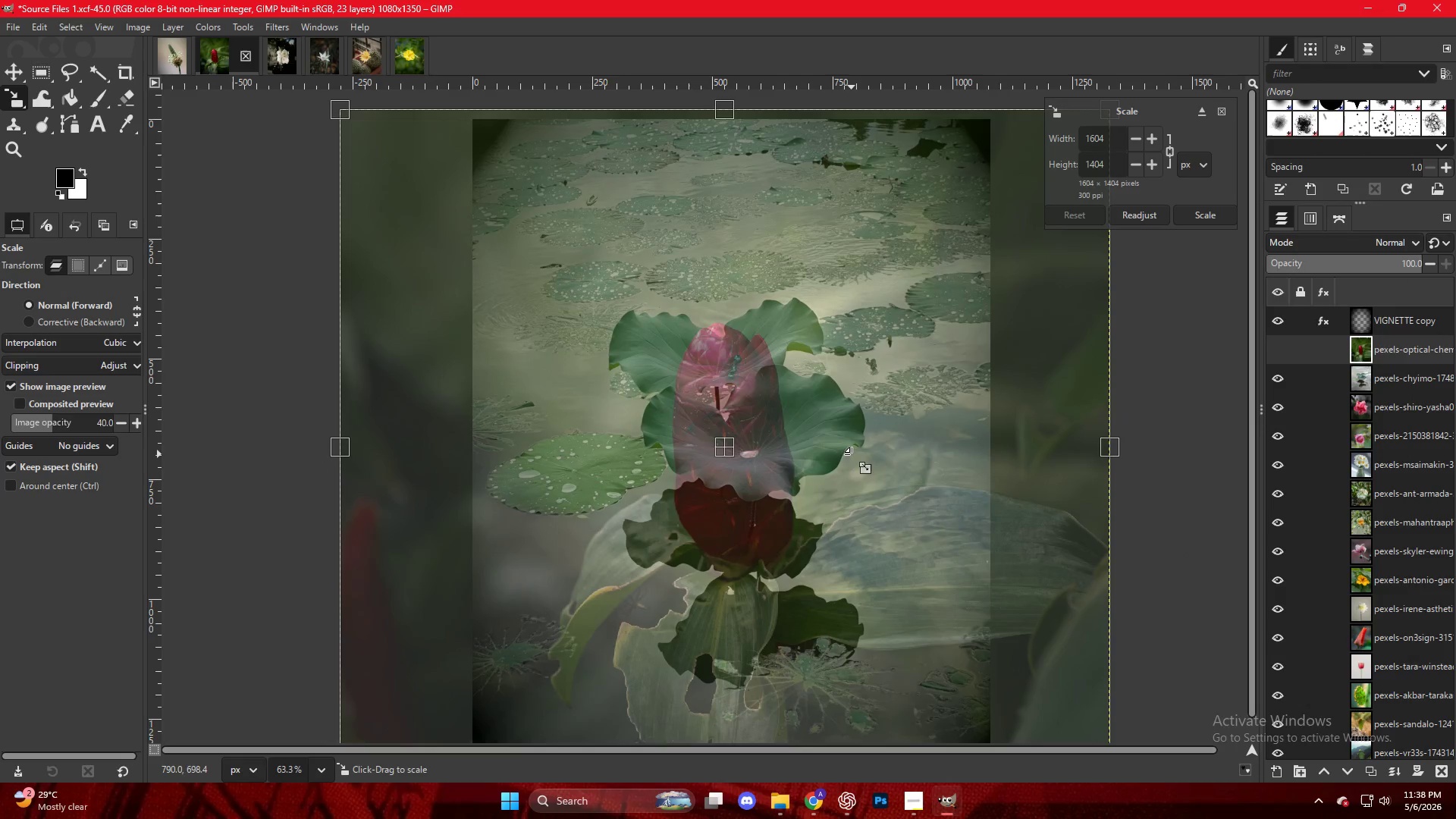 
hold_key(key=ControlLeft, duration=0.31)
scroll: coordinate [846, 454], scroll_direction: down, amount: 5.0
 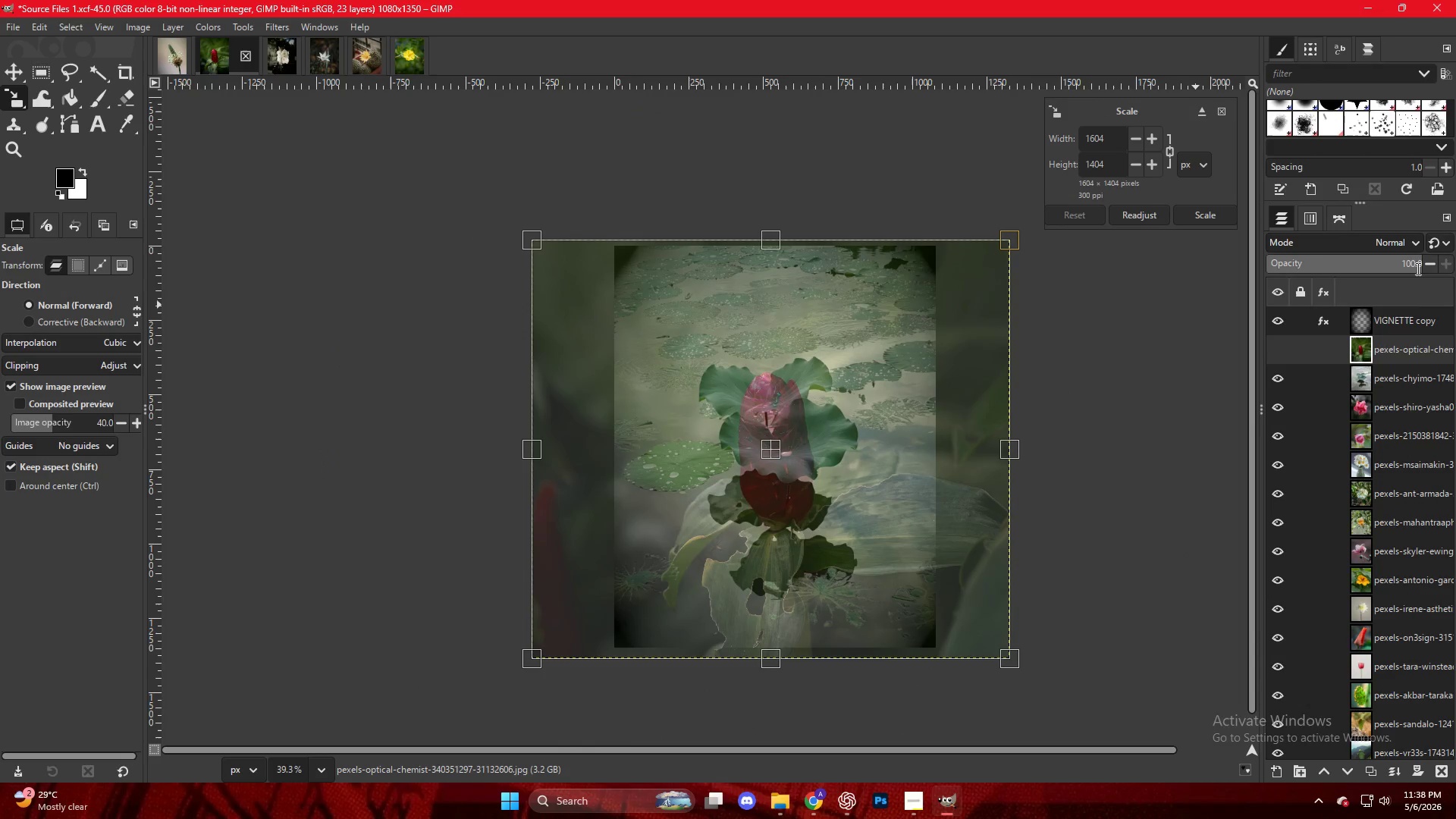 
left_click([1426, 340])
 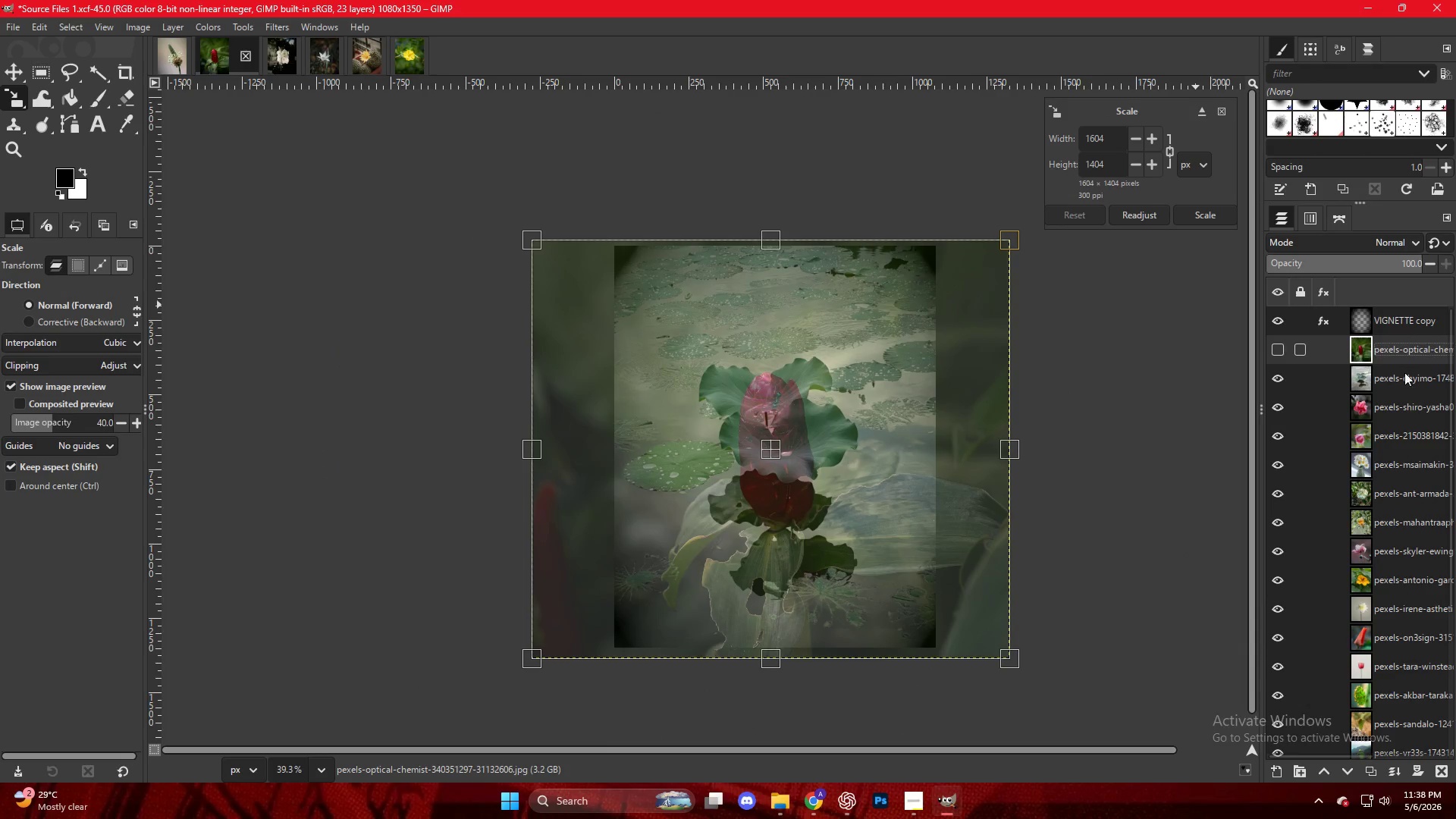 
left_click([1377, 389])
 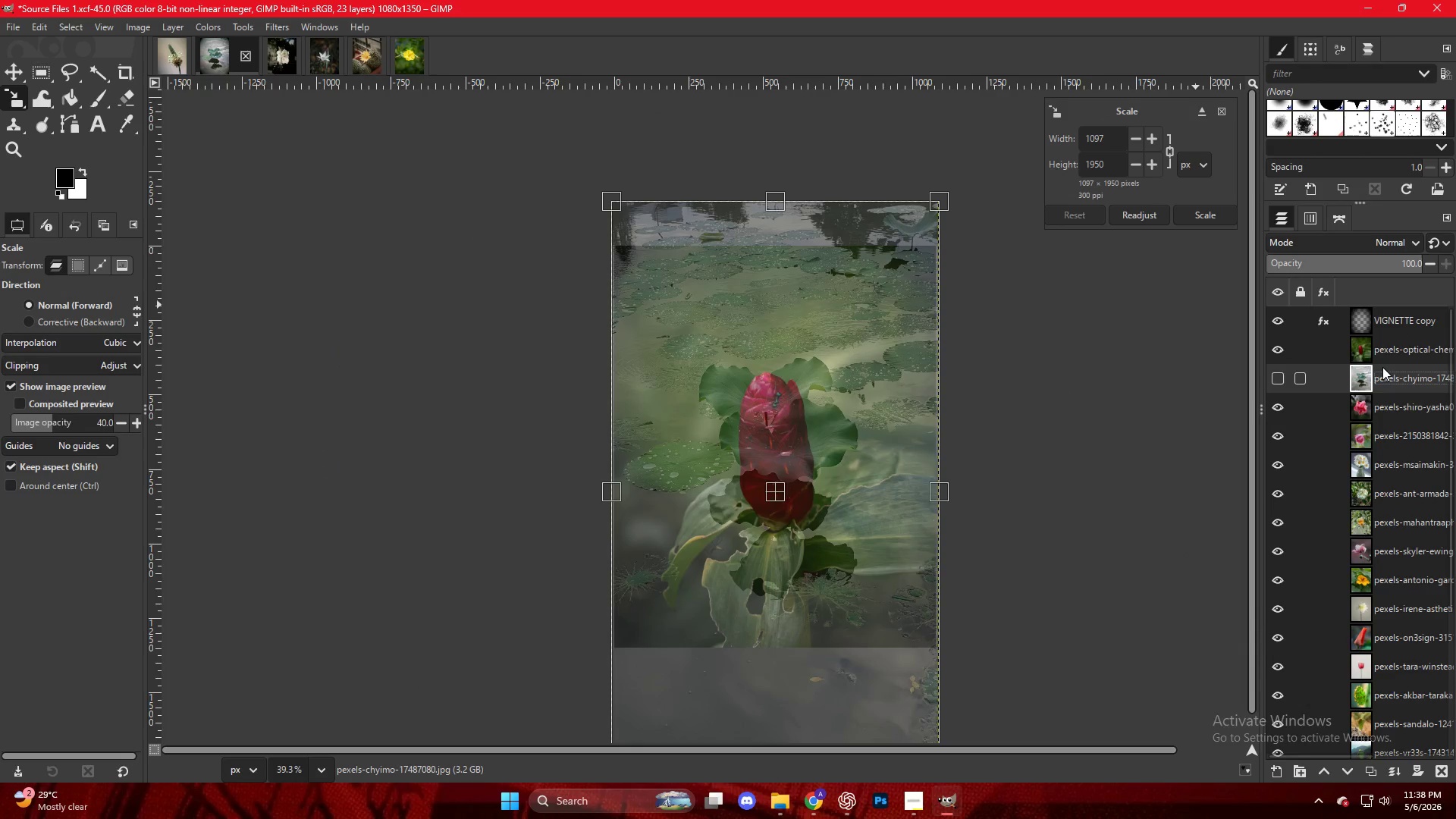 
left_click([1383, 352])
 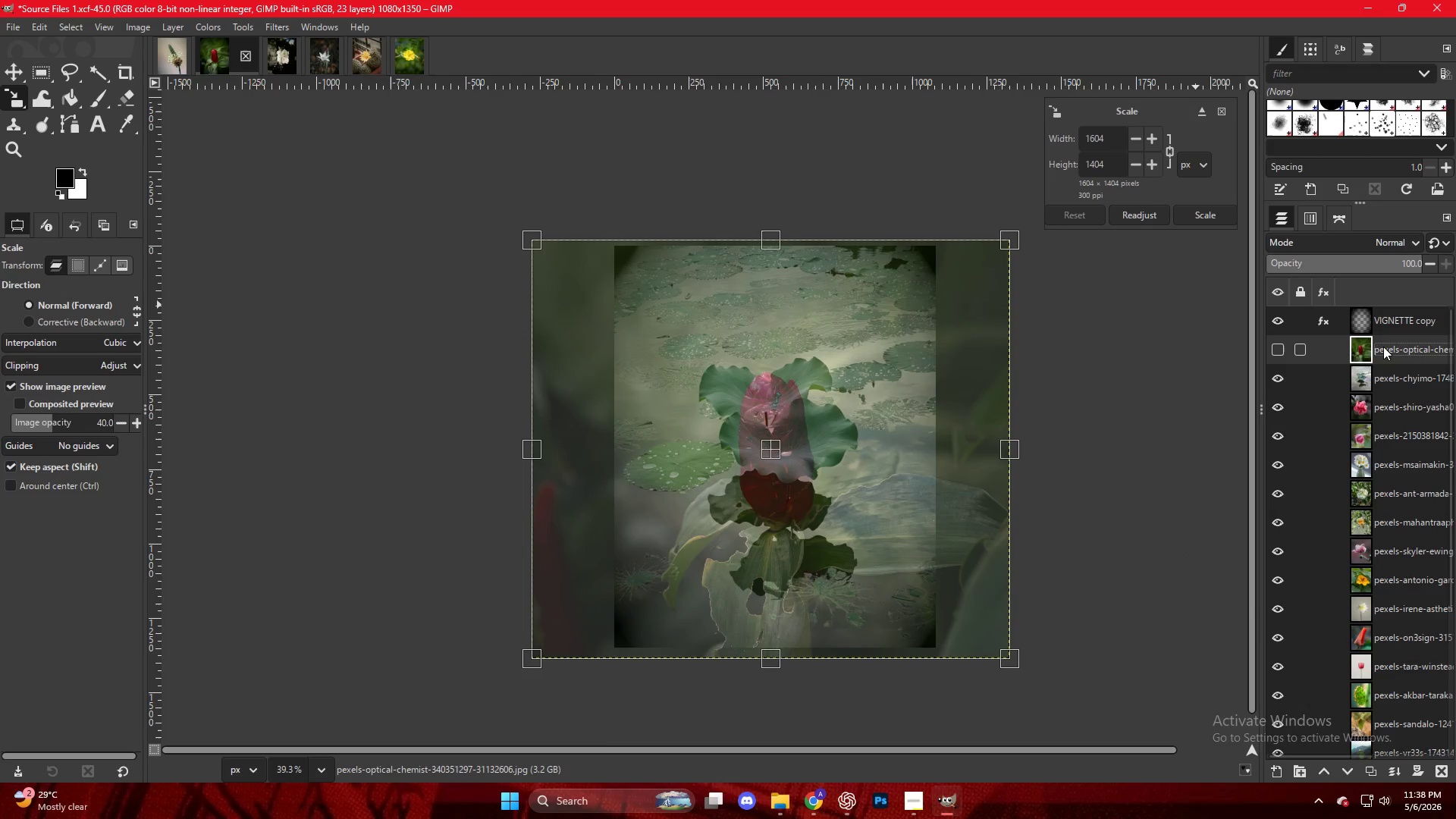 
key(NumpadEnter)
 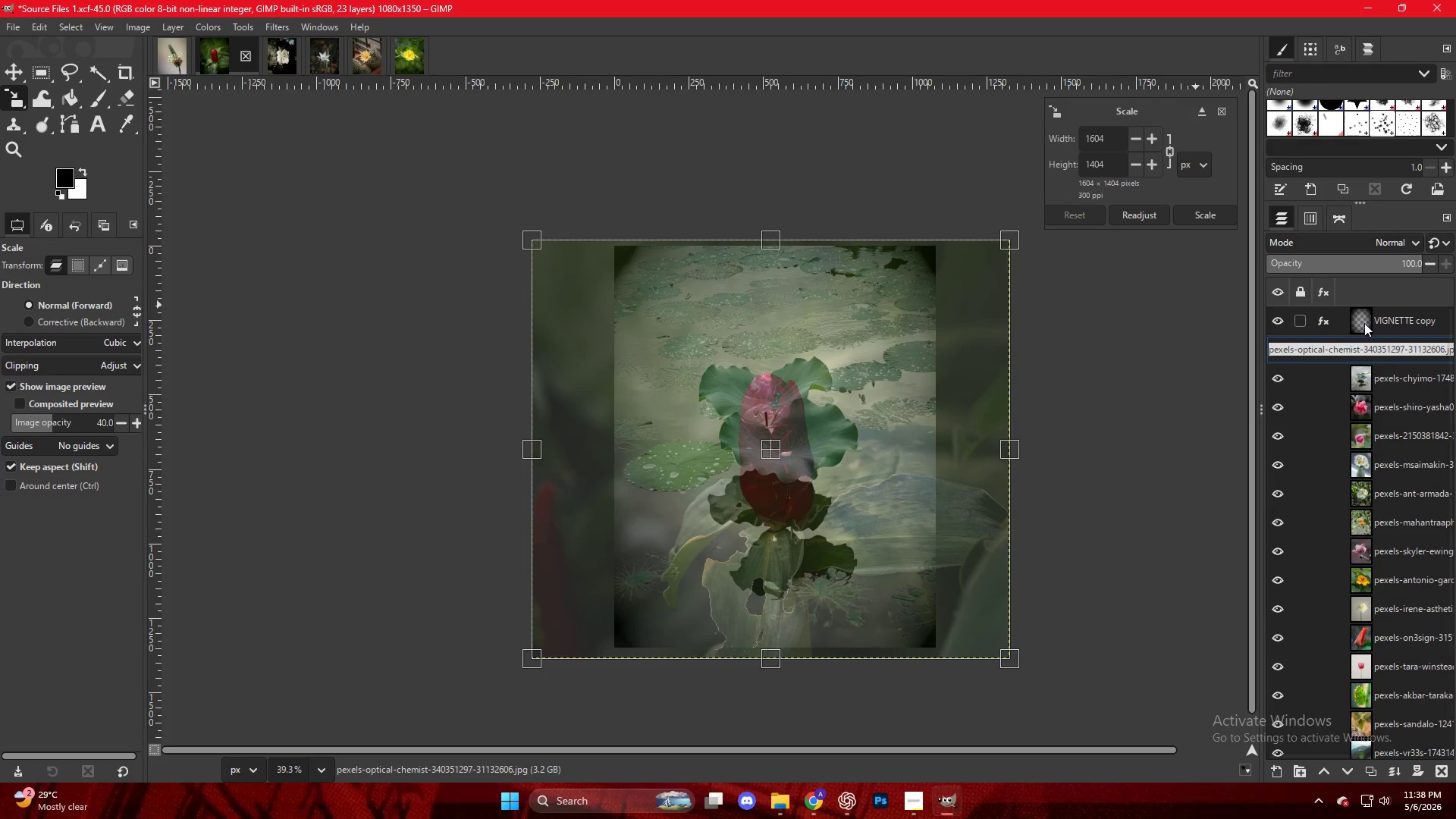 
key(M)
 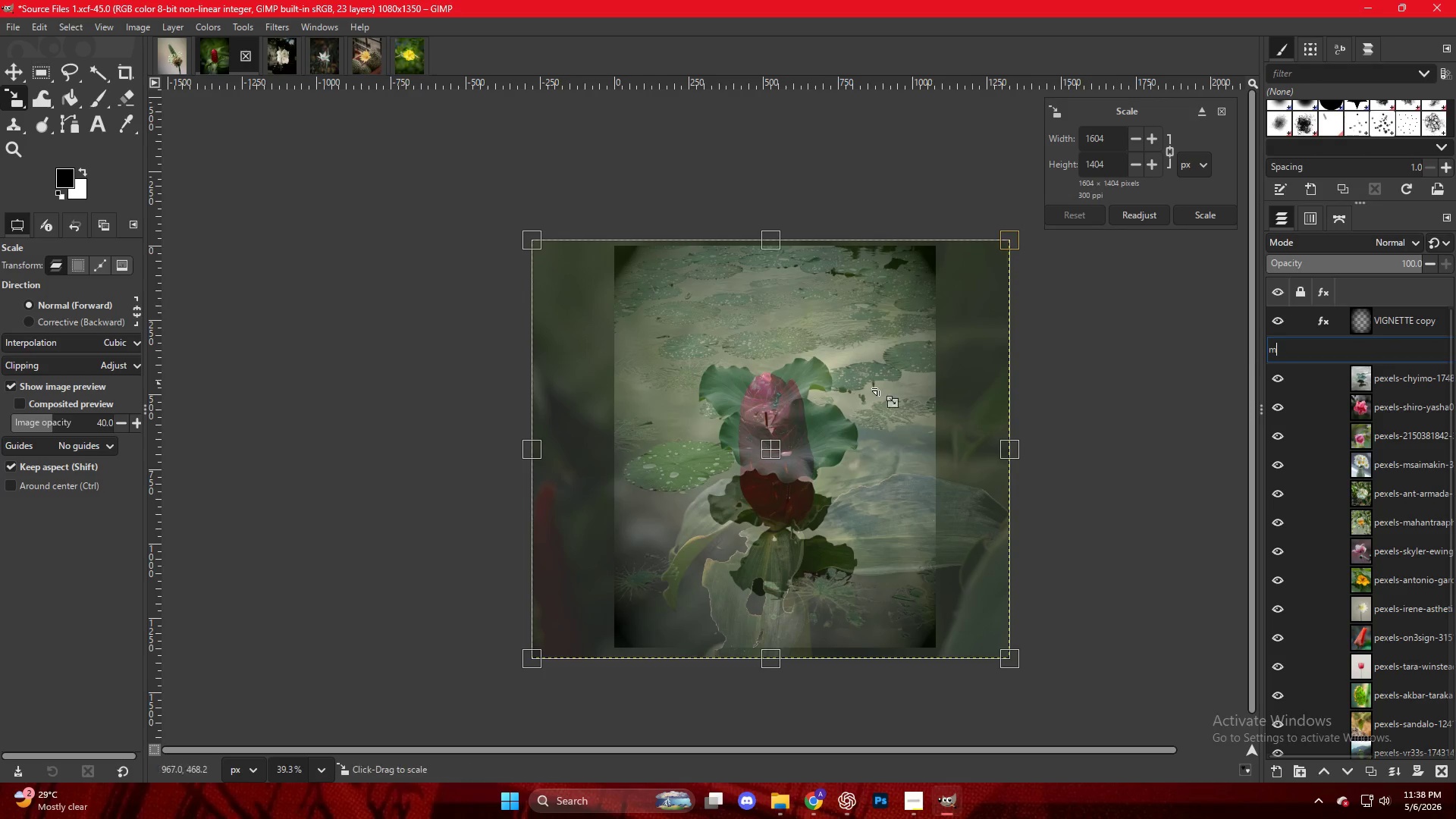 
left_click([877, 389])
 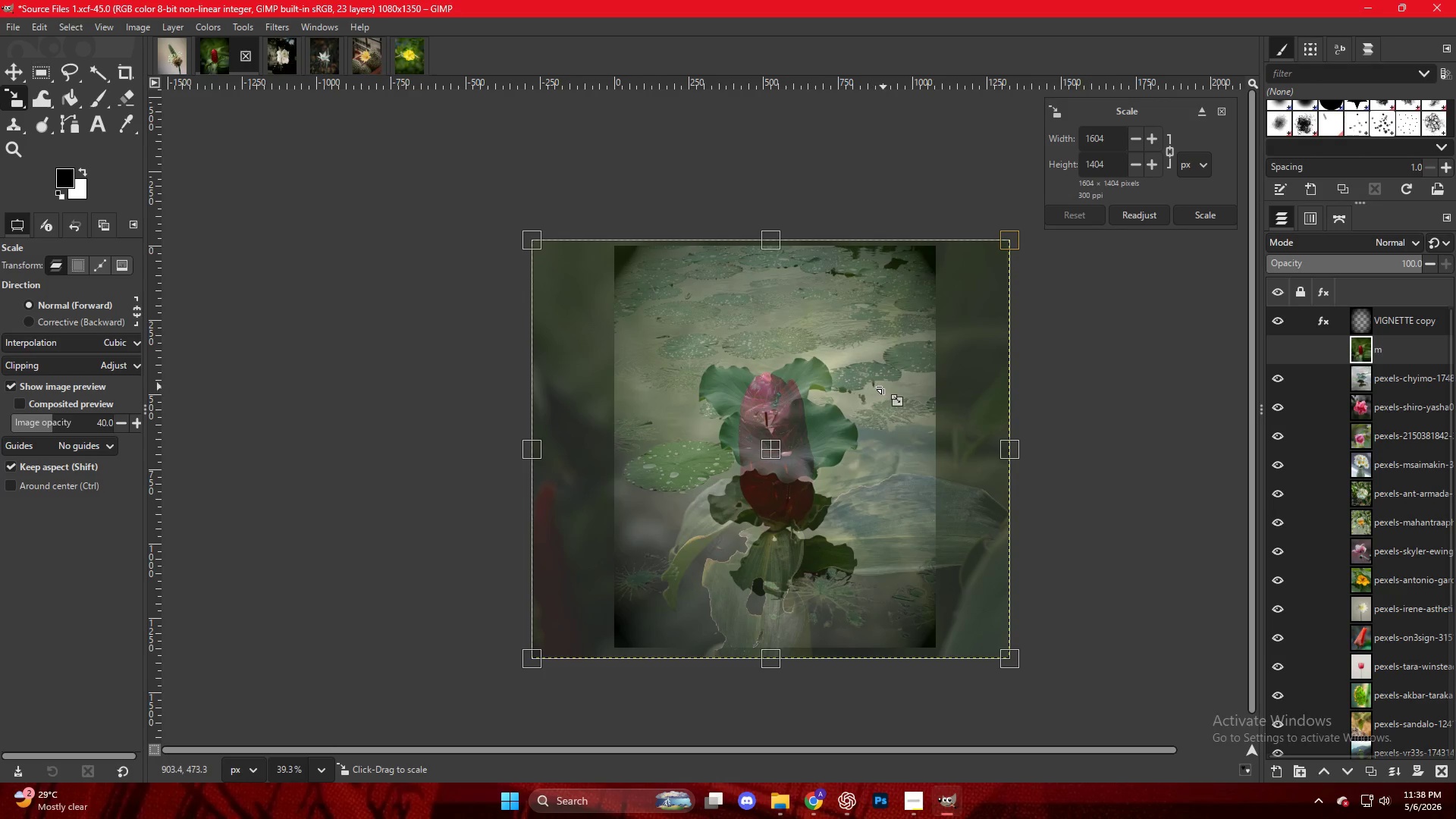 
key(NumpadEnter)
 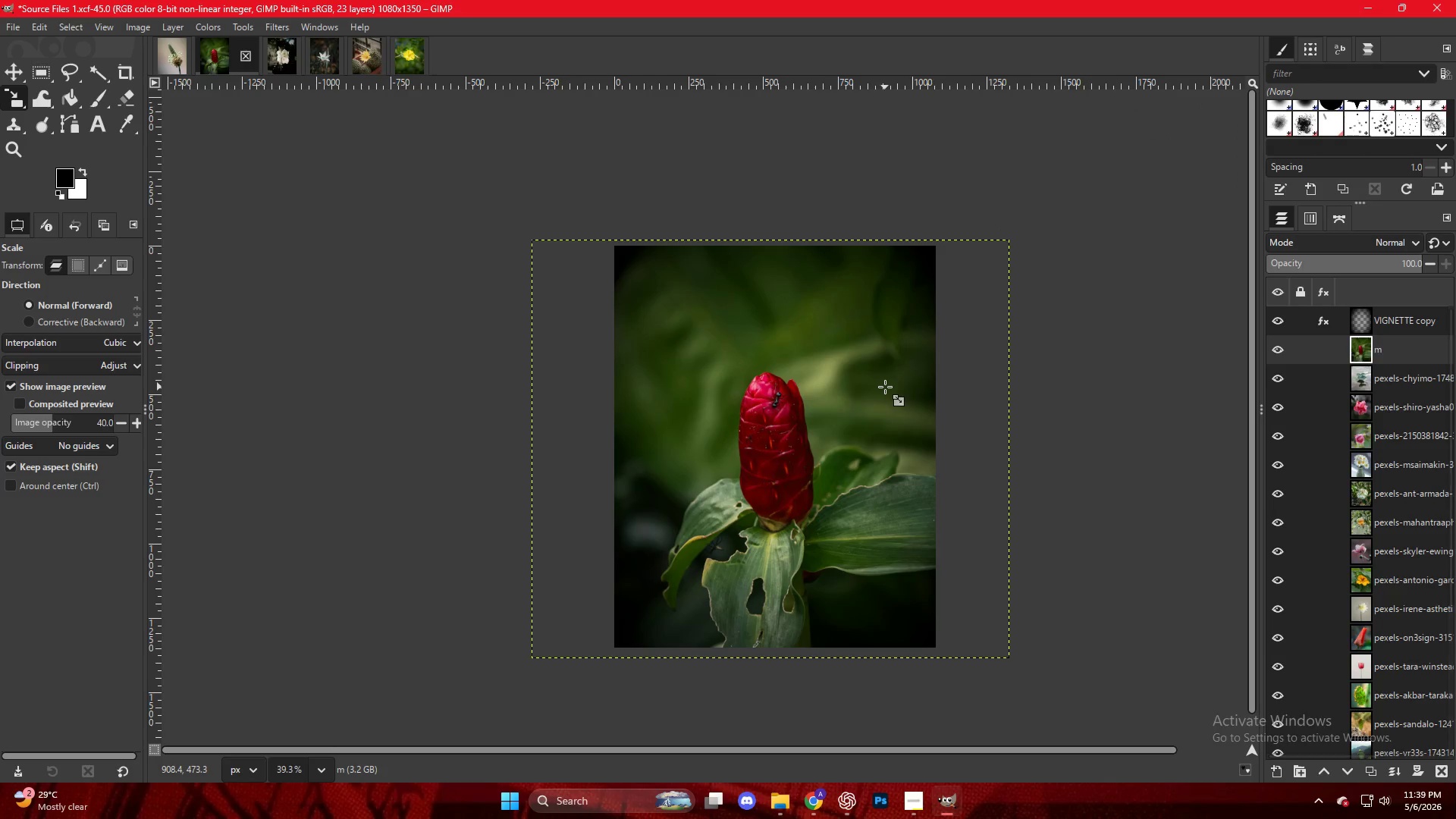 
key(Control+ControlLeft)
 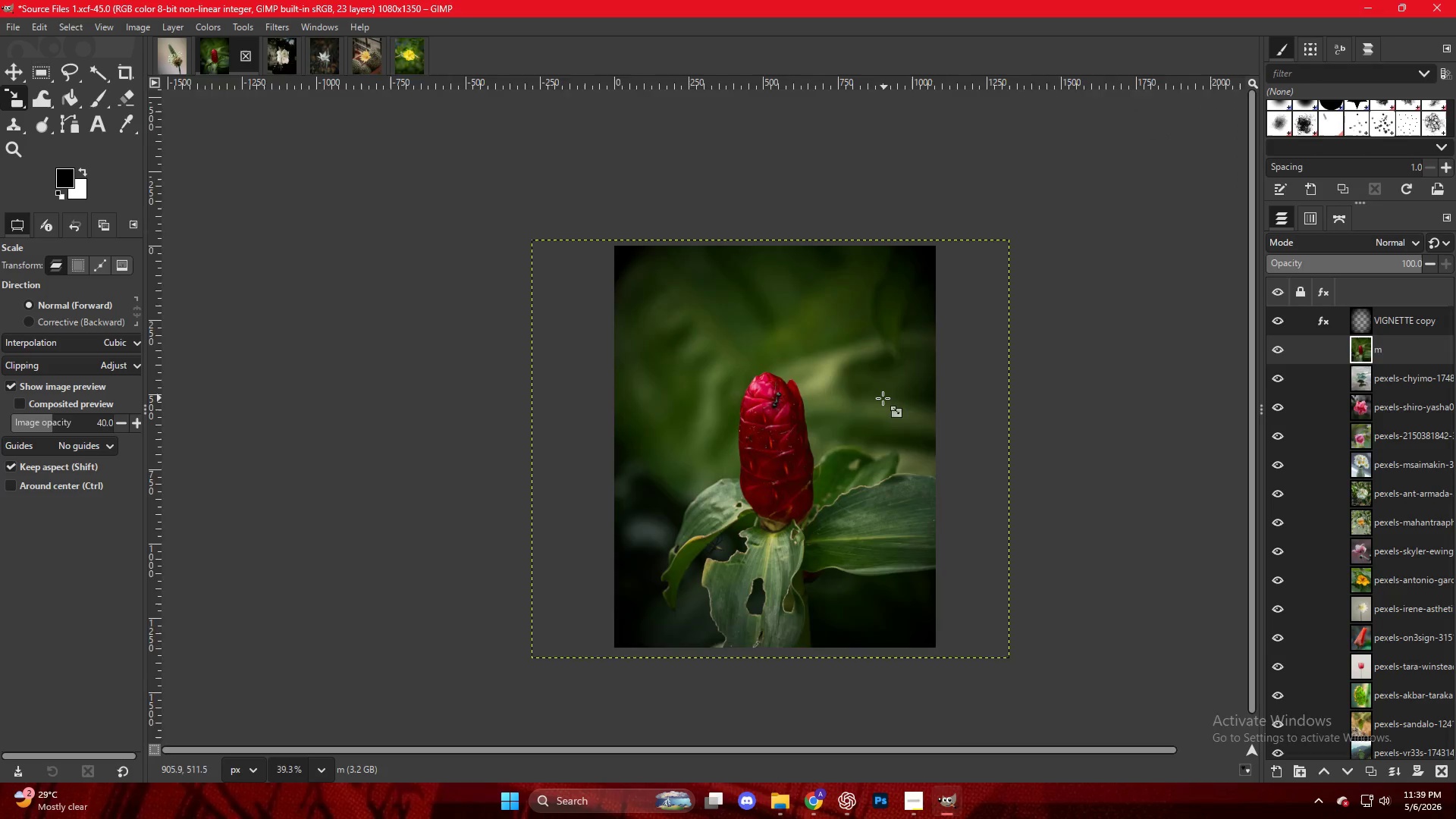 
scroll: coordinate [883, 398], scroll_direction: up, amount: 5.0
 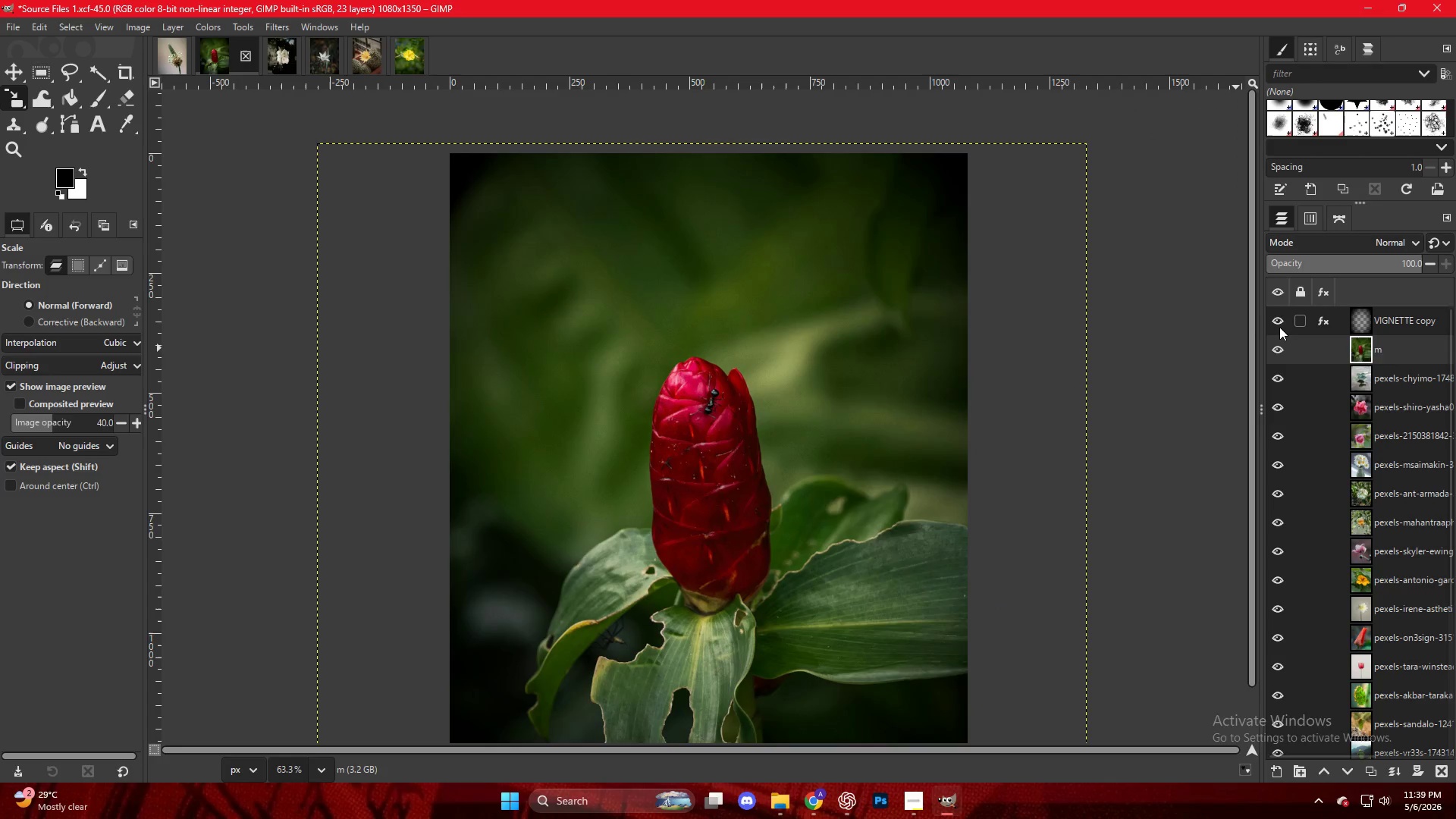 
double_click([1279, 327])
 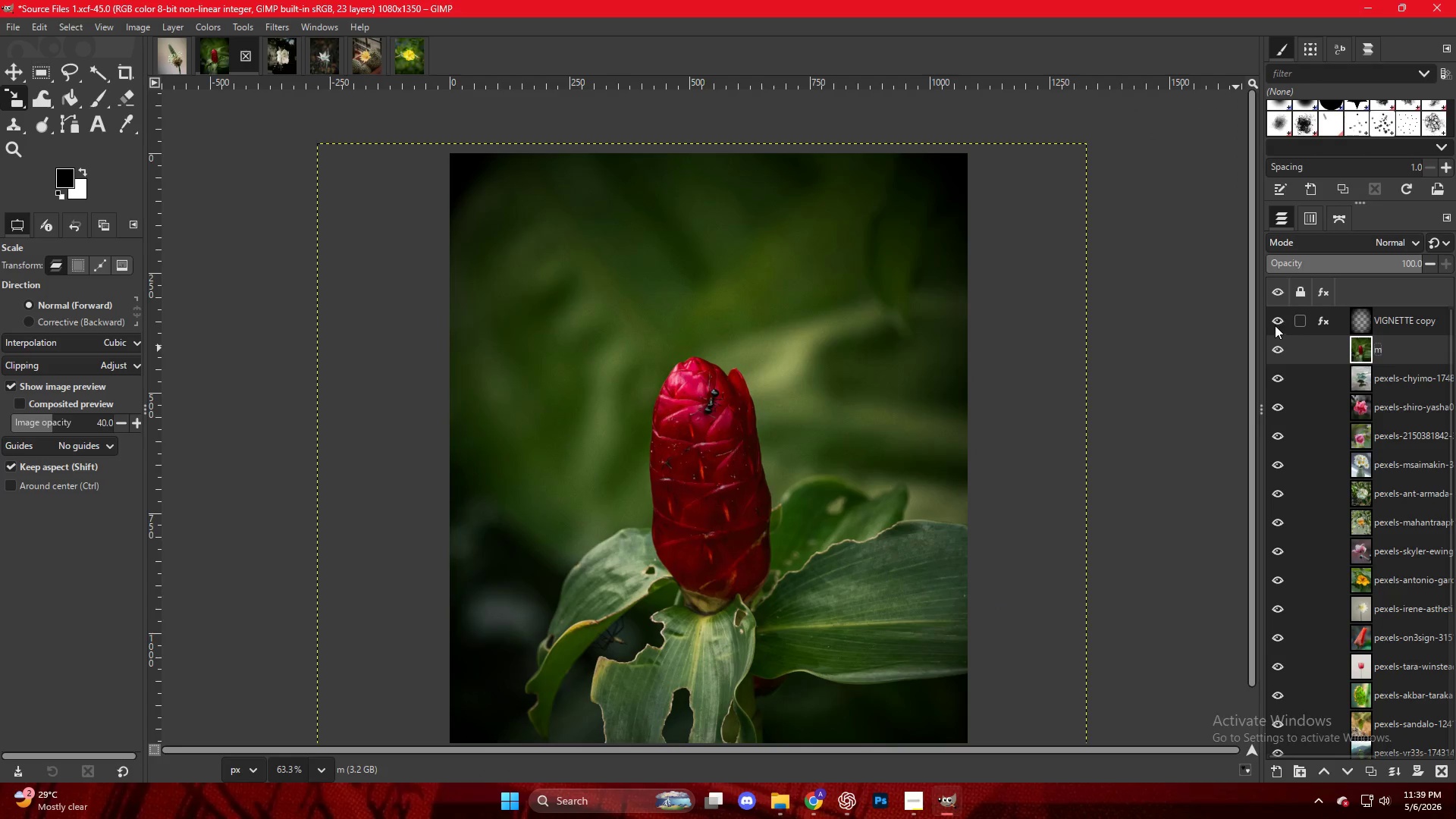 
key(Control+ControlLeft)
 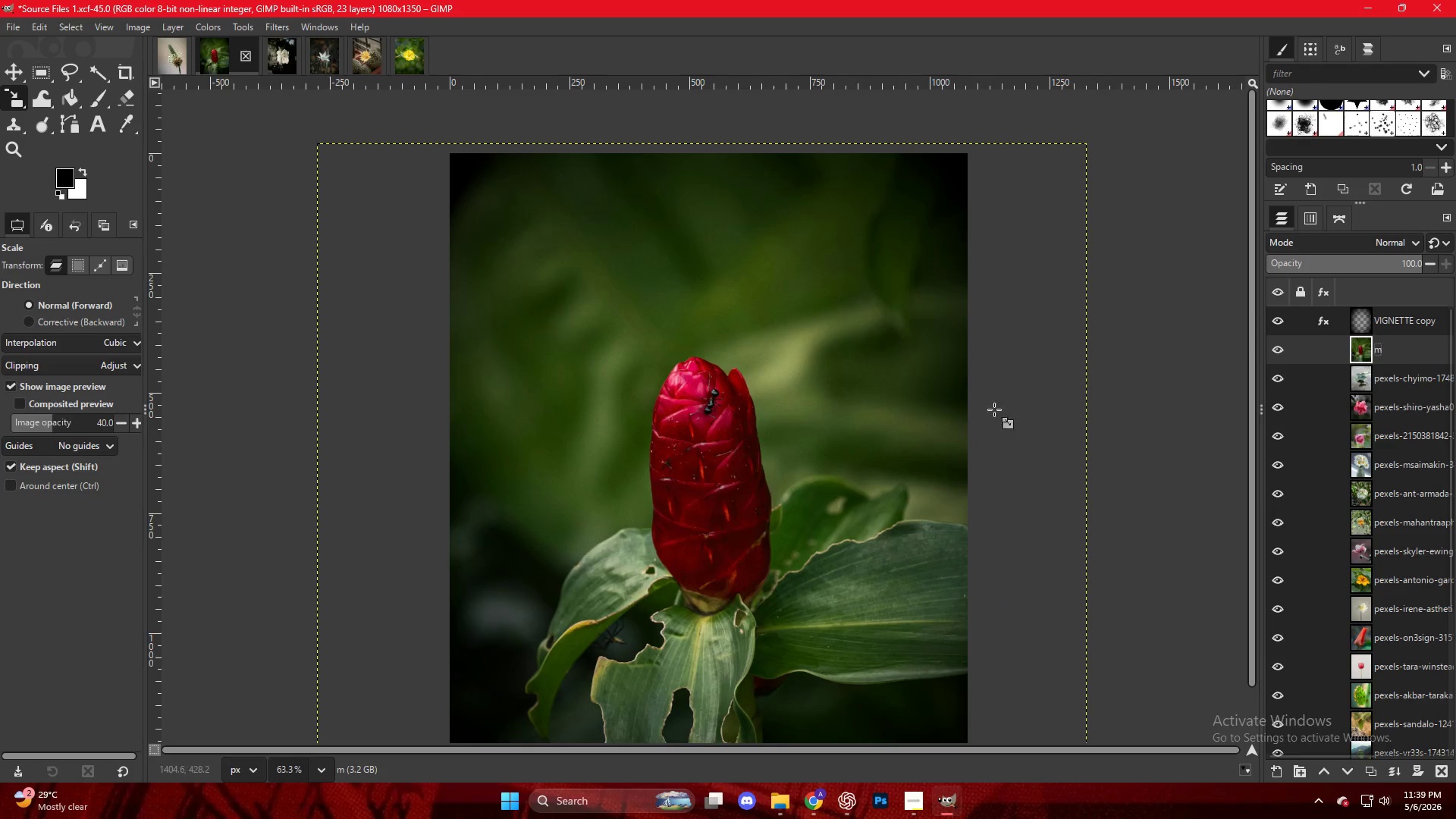 
scroll: coordinate [848, 422], scroll_direction: down, amount: 4.0
 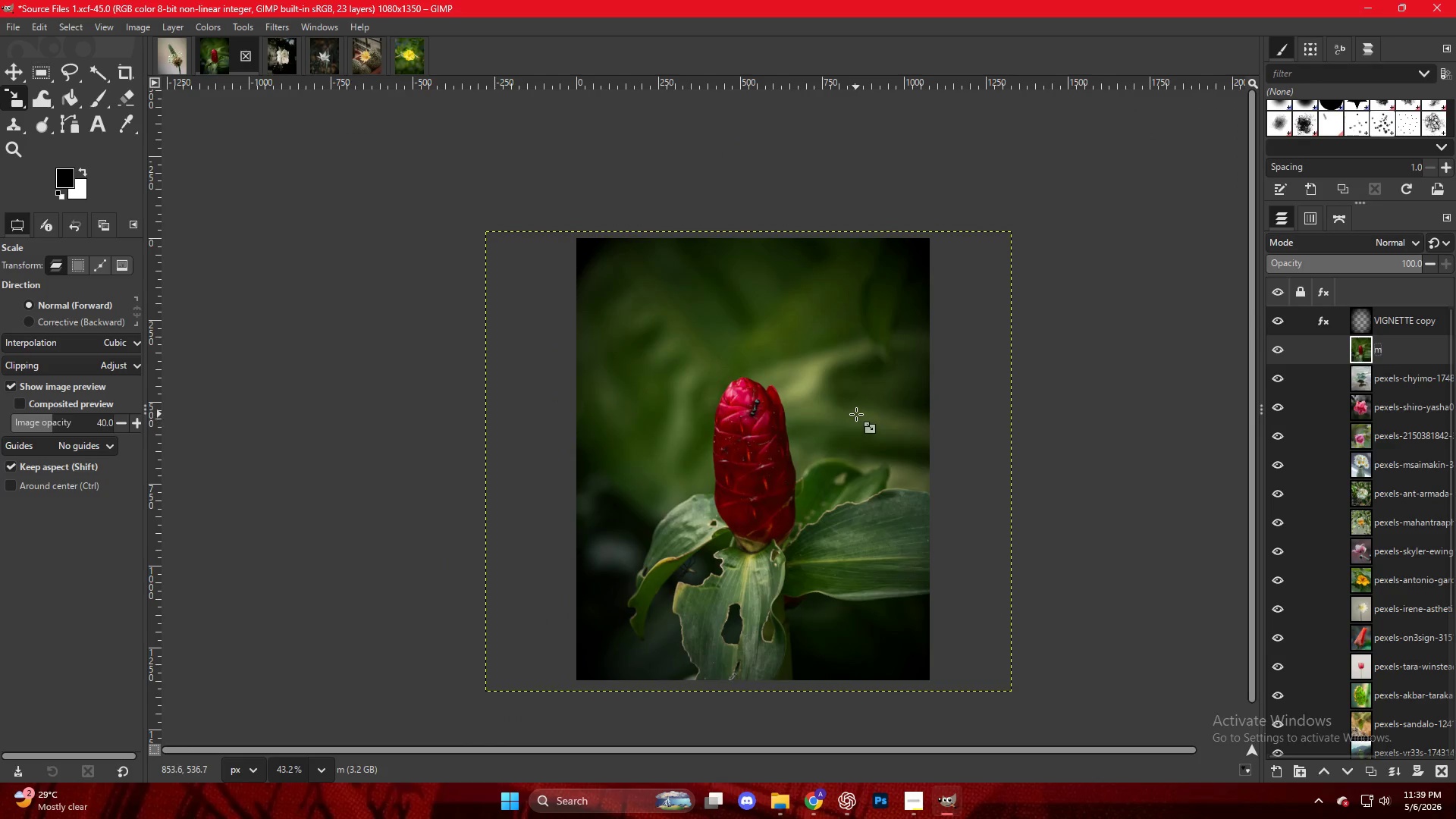 
key(Control+Shift+E)
 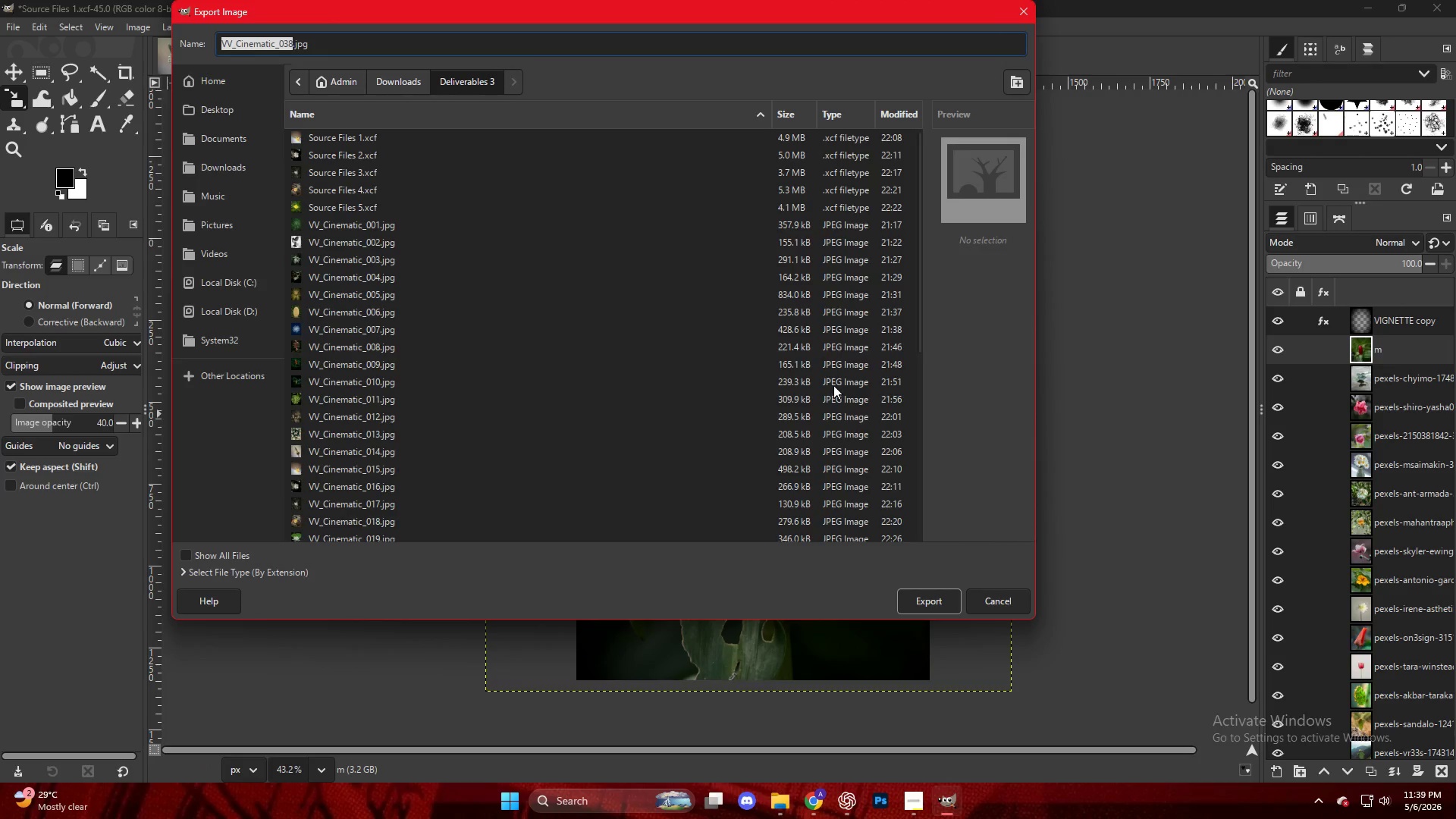 
scroll: coordinate [350, 495], scroll_direction: down, amount: 16.0
 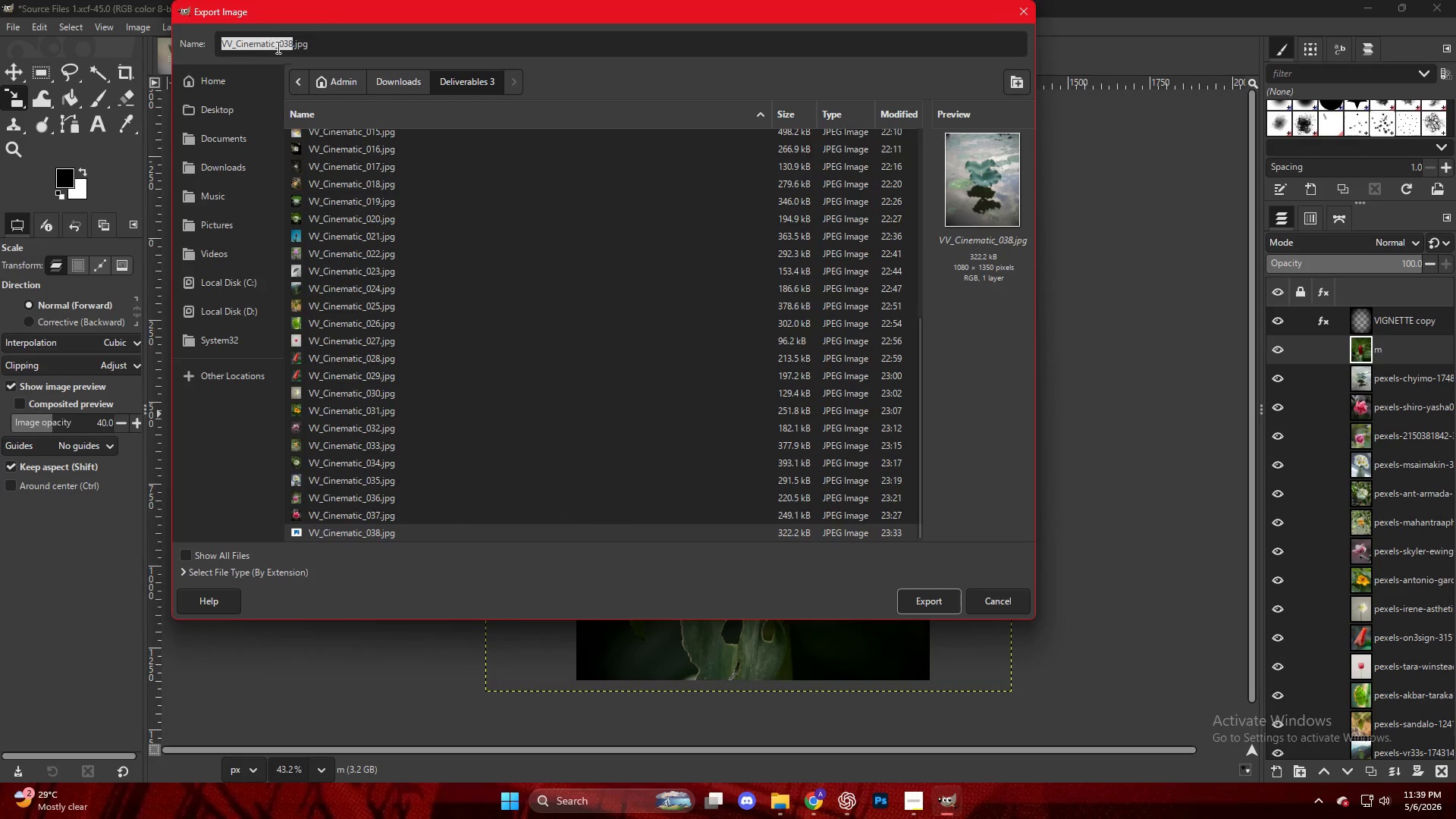 
left_click([290, 45])
 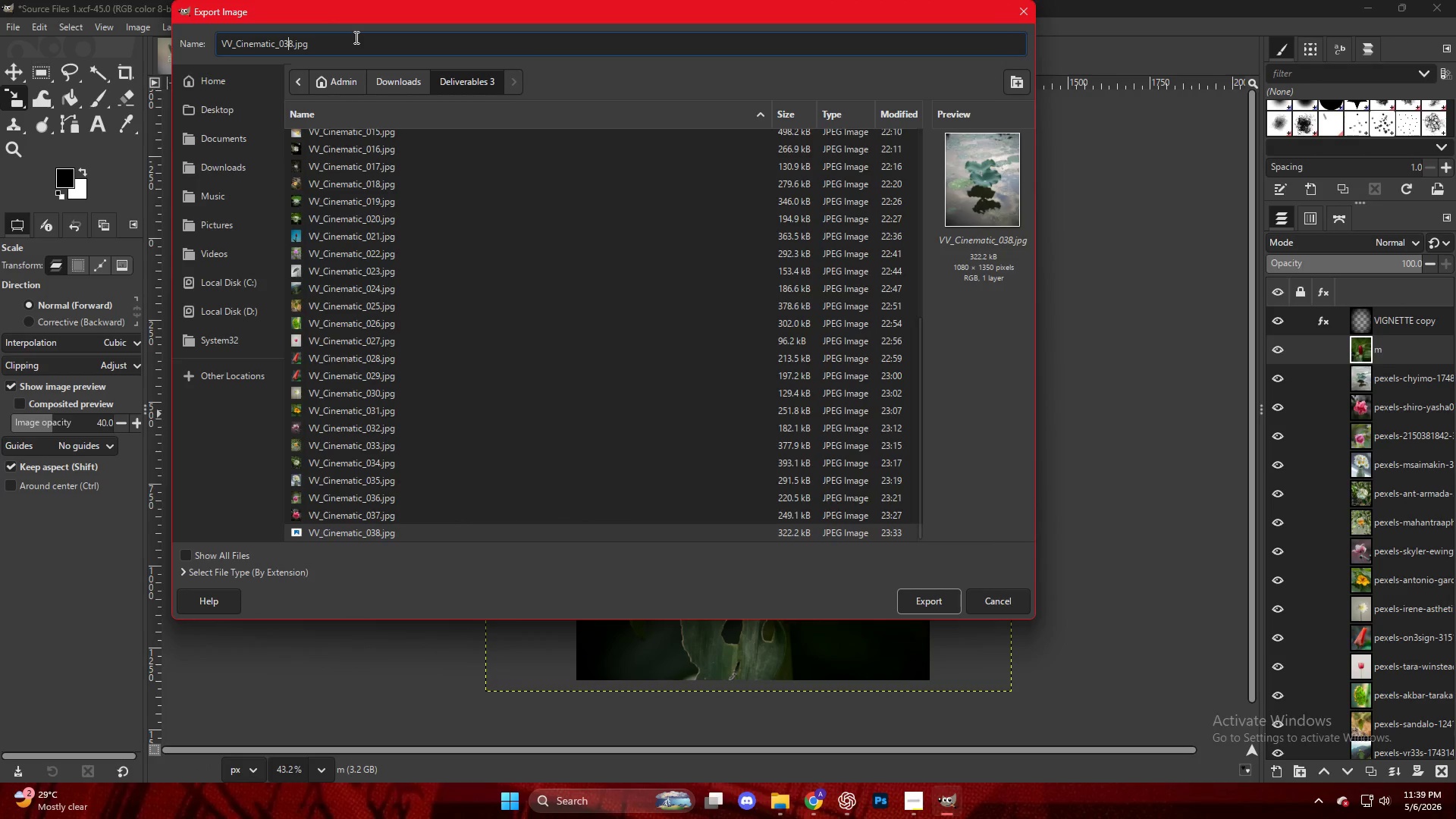 
key(ArrowRight)
 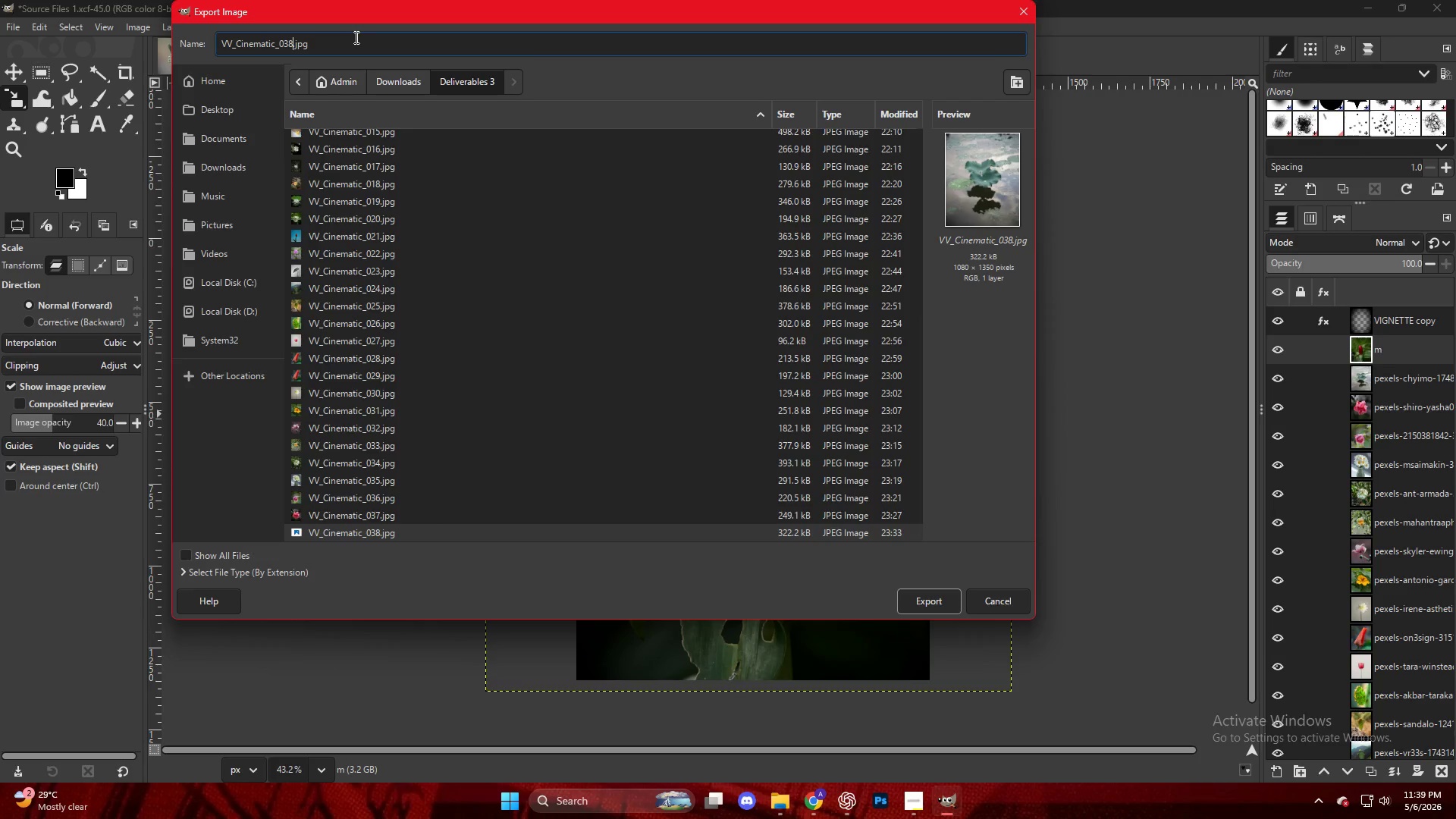 
key(Backspace)
 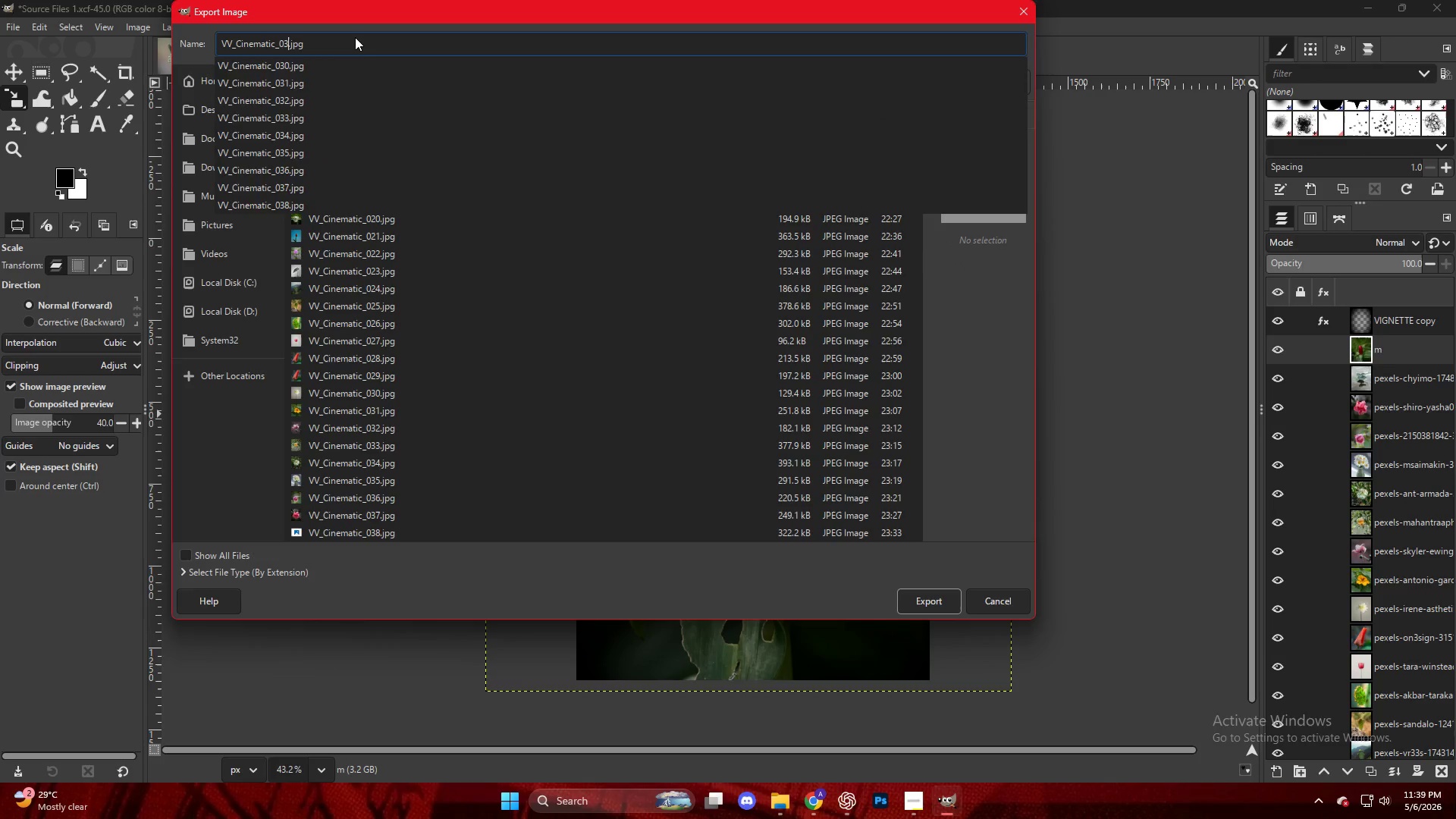 
key(Numpad9)
 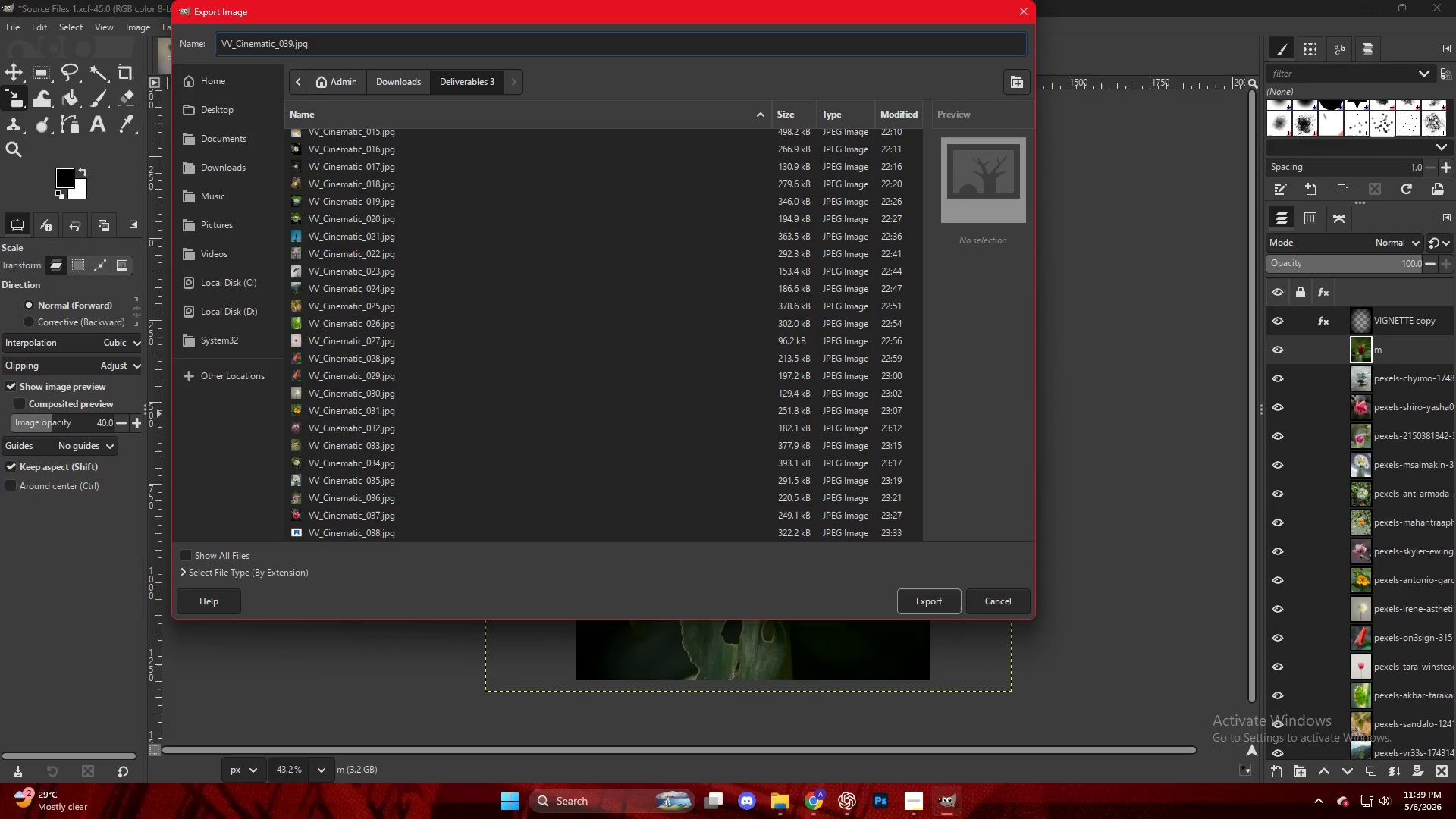 
key(NumpadEnter)
 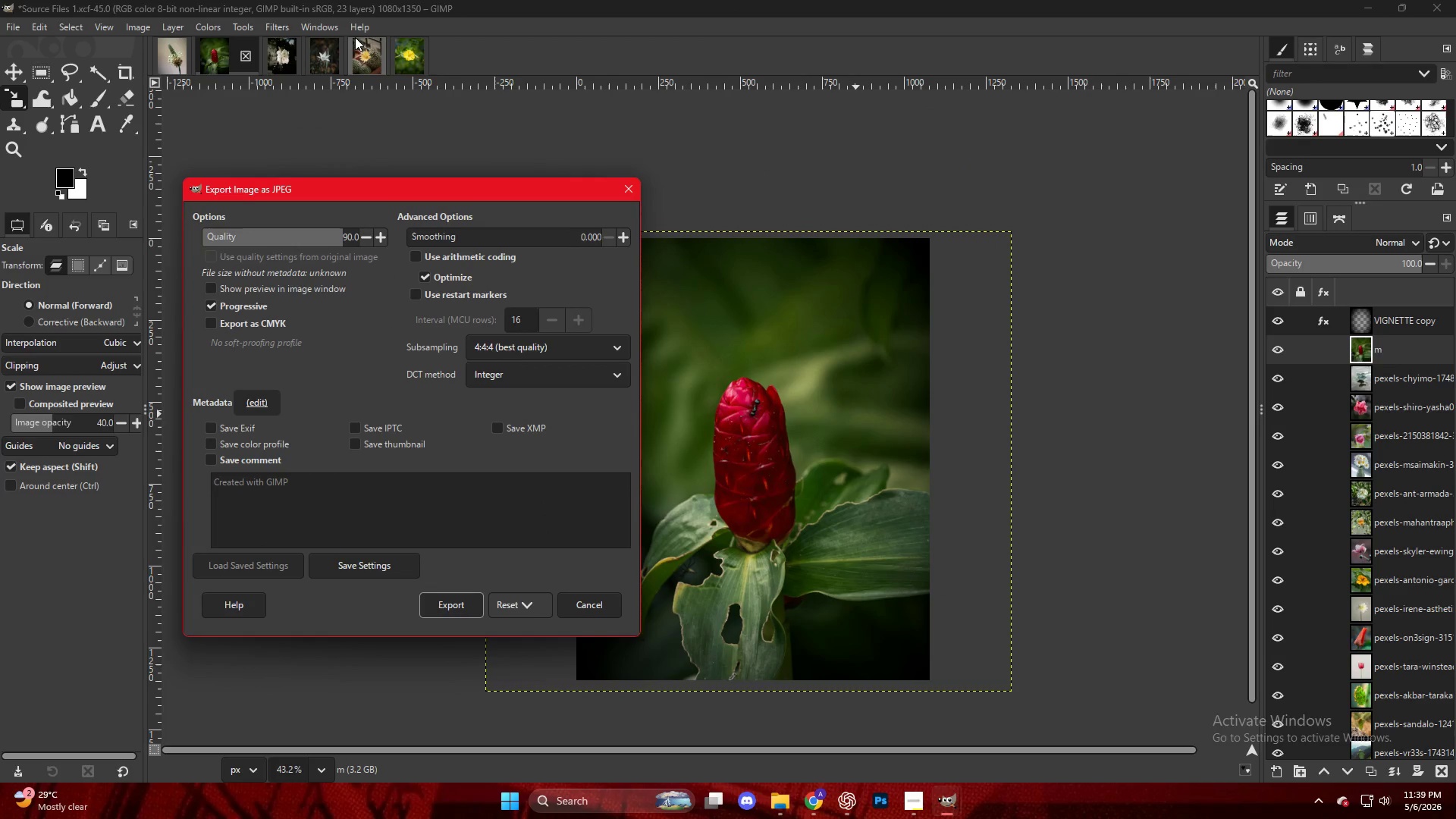 
key(NumpadEnter)
 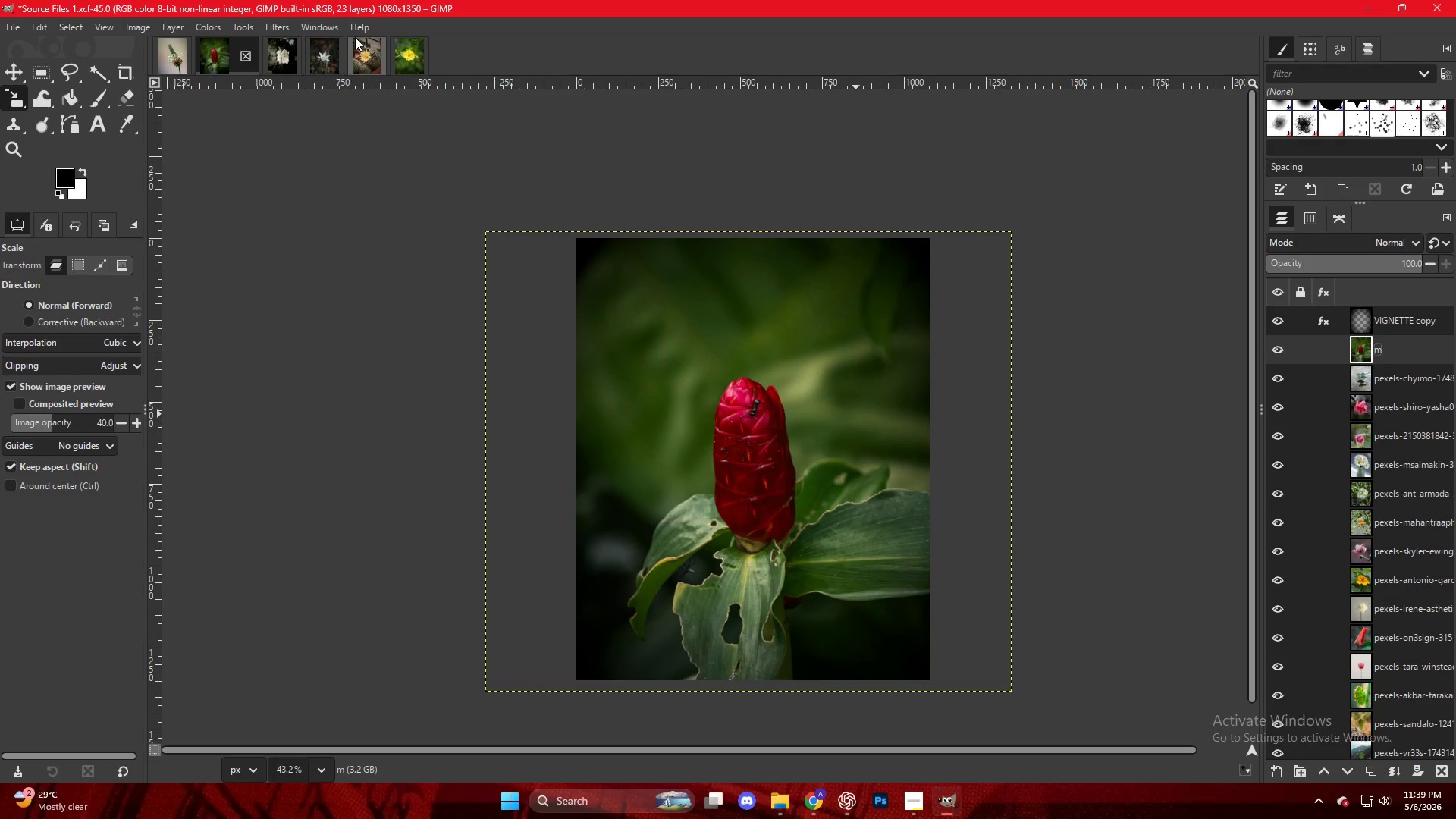 
wait(35.83)
 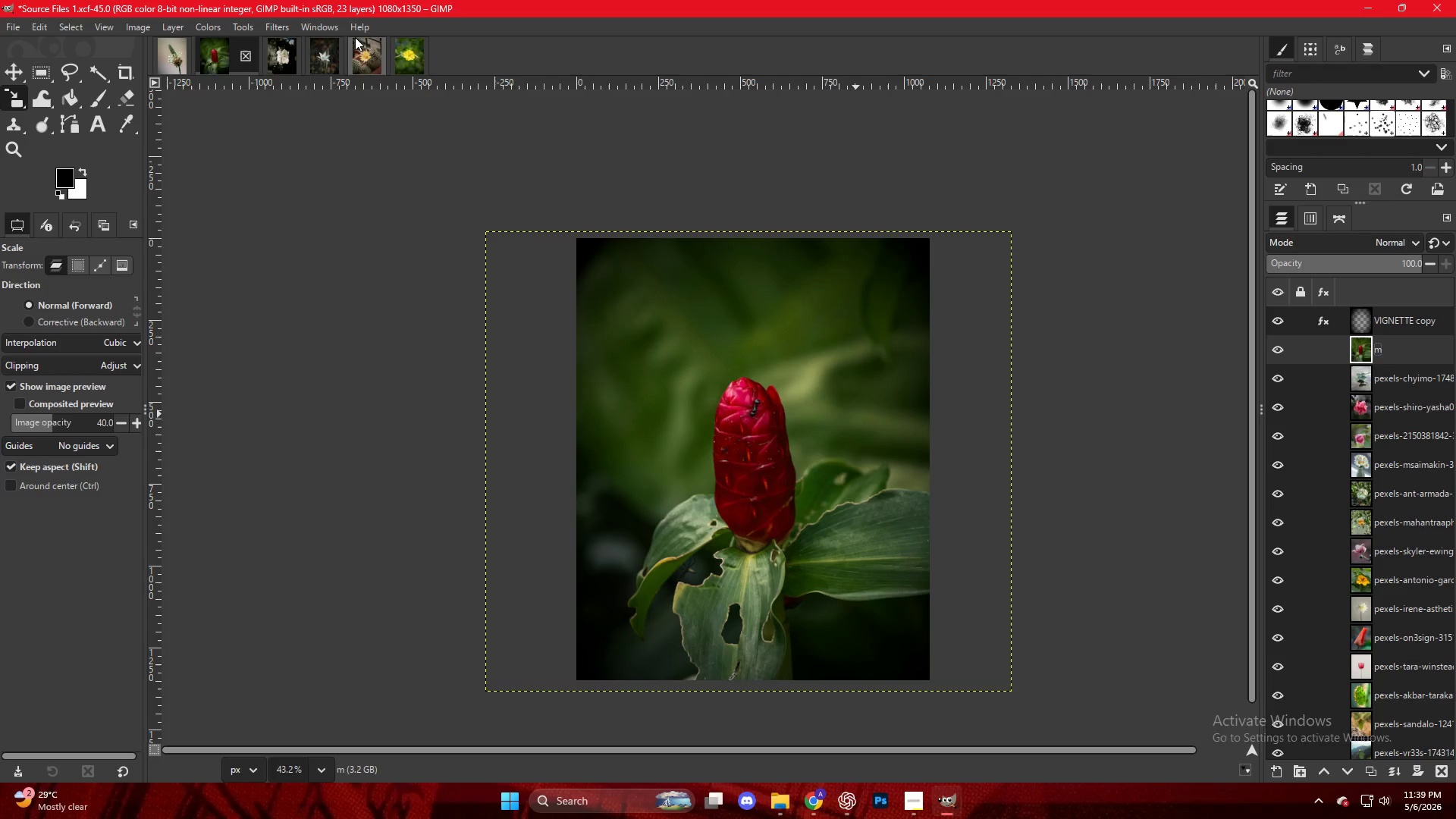 
key(Control+Shift+E)
 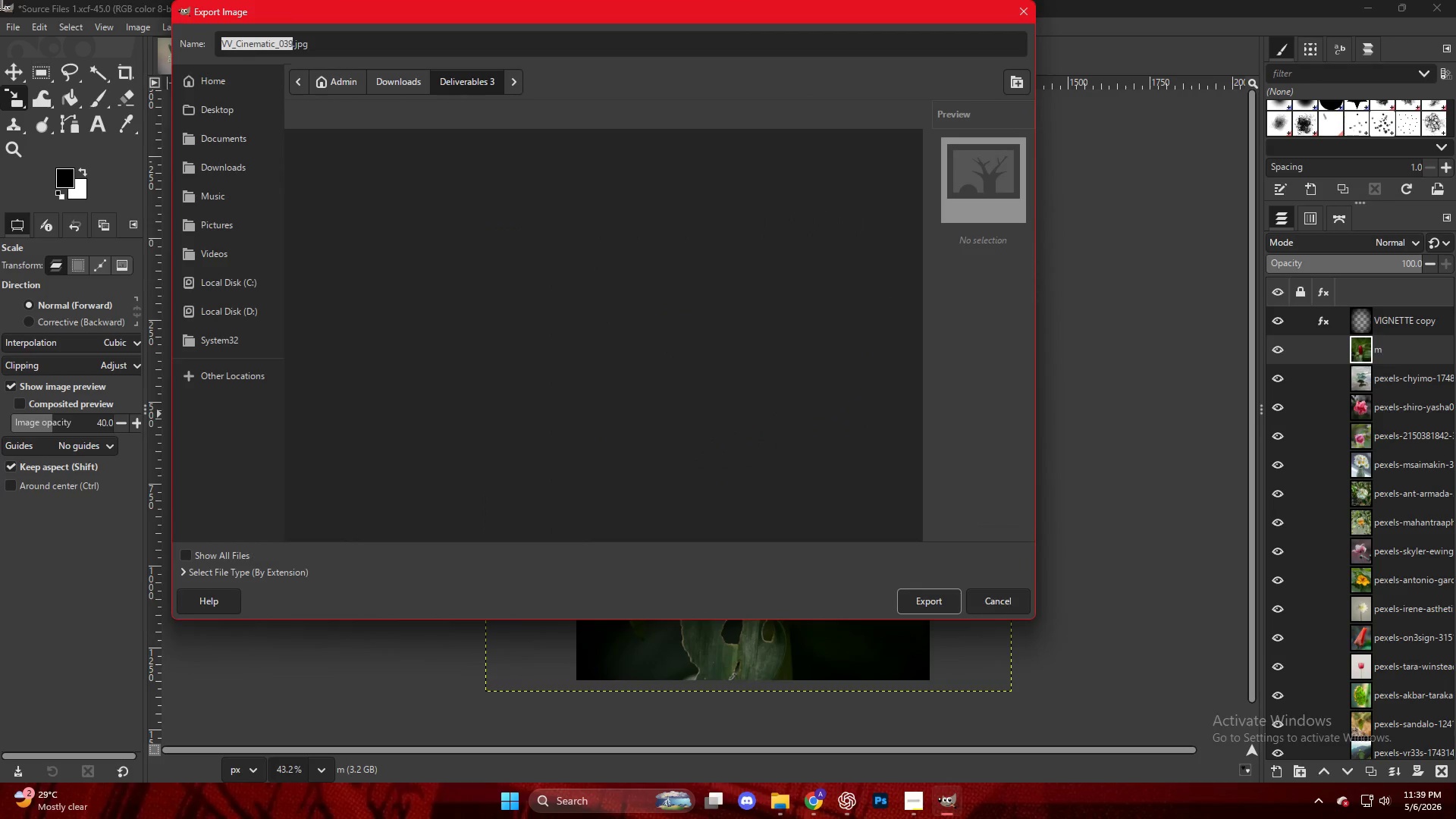 
left_click([348, 528])
 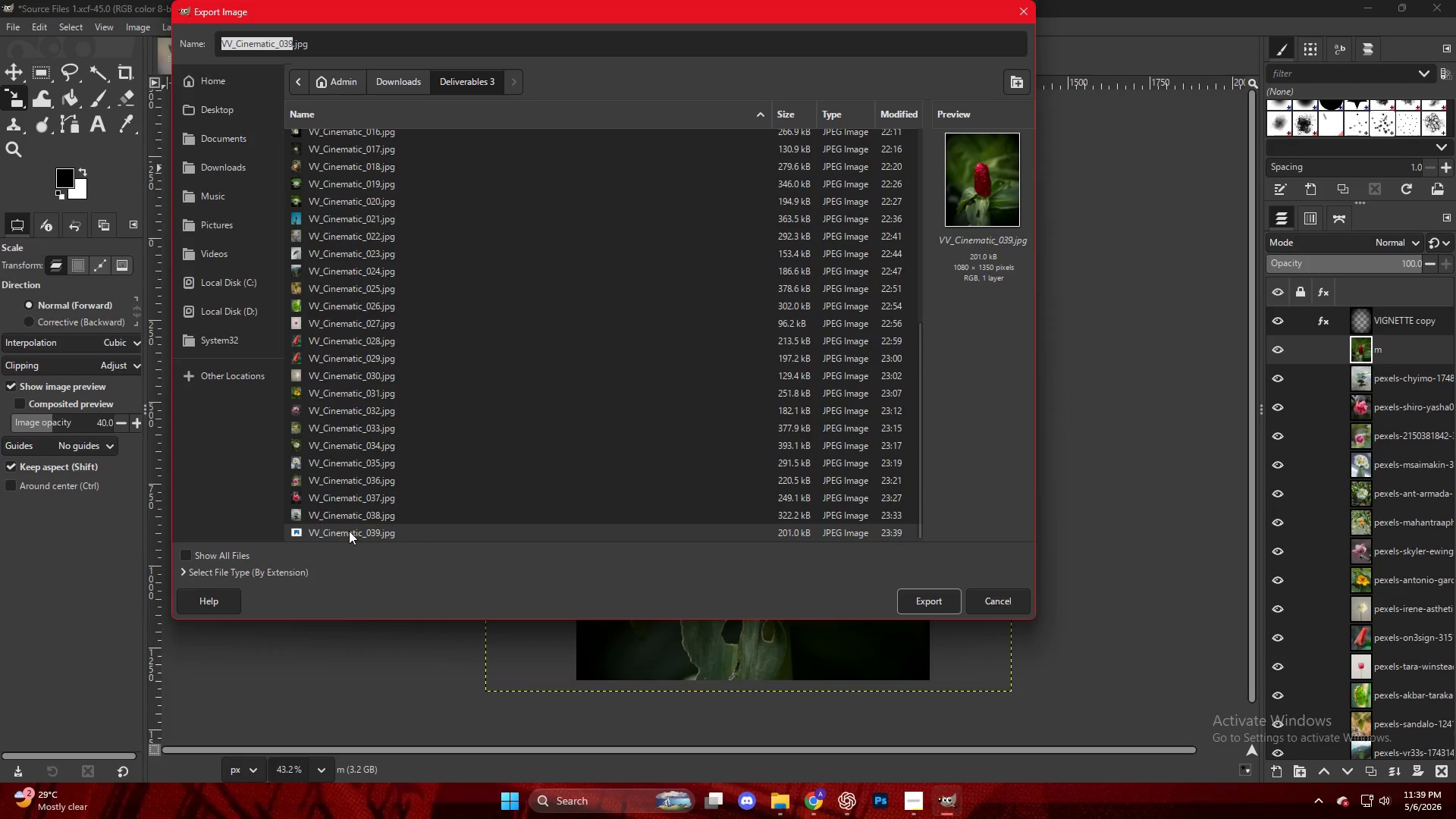 
scroll: coordinate [455, 423], scroll_direction: down, amount: 25.0
 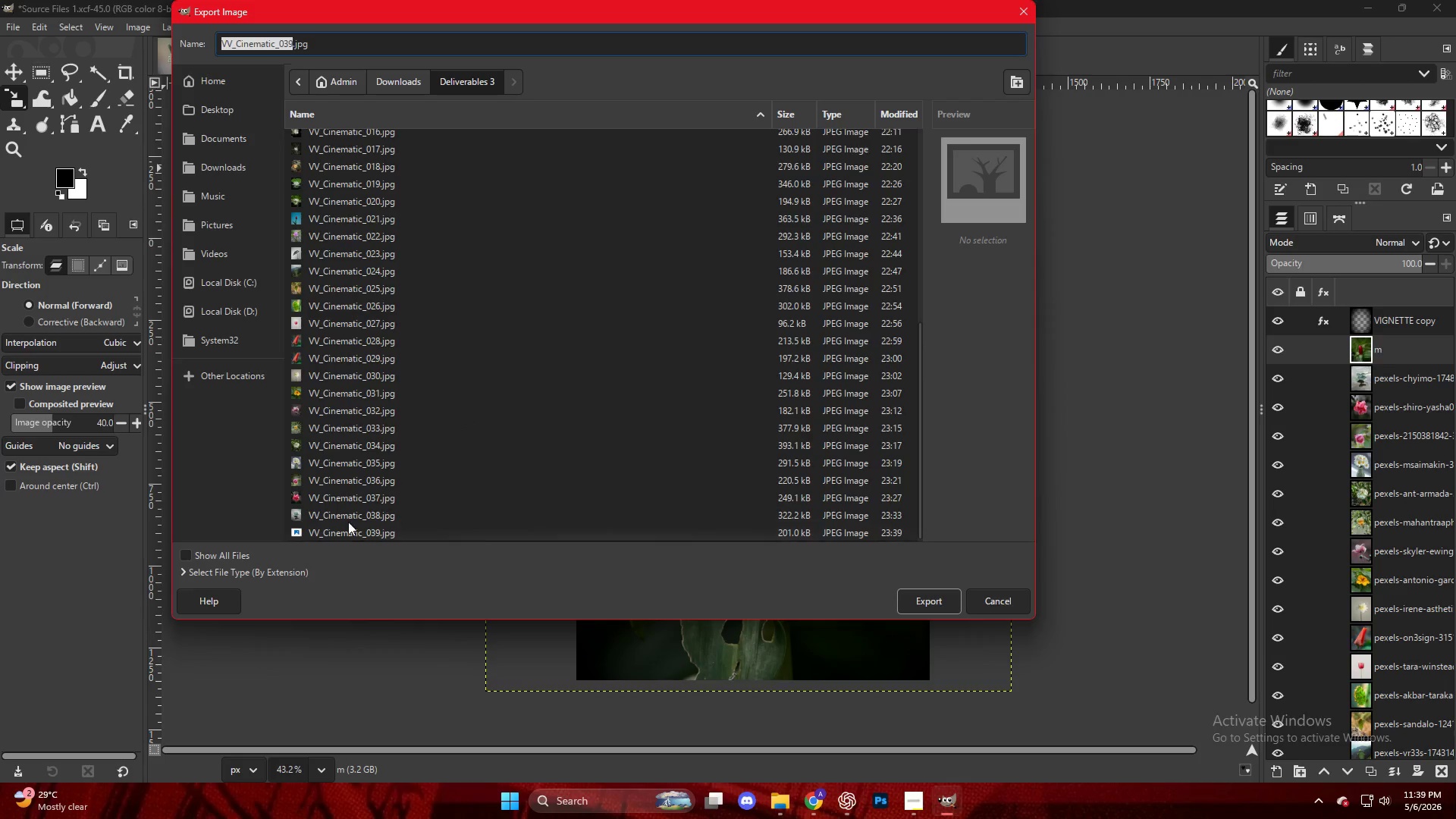 
key(Escape)
 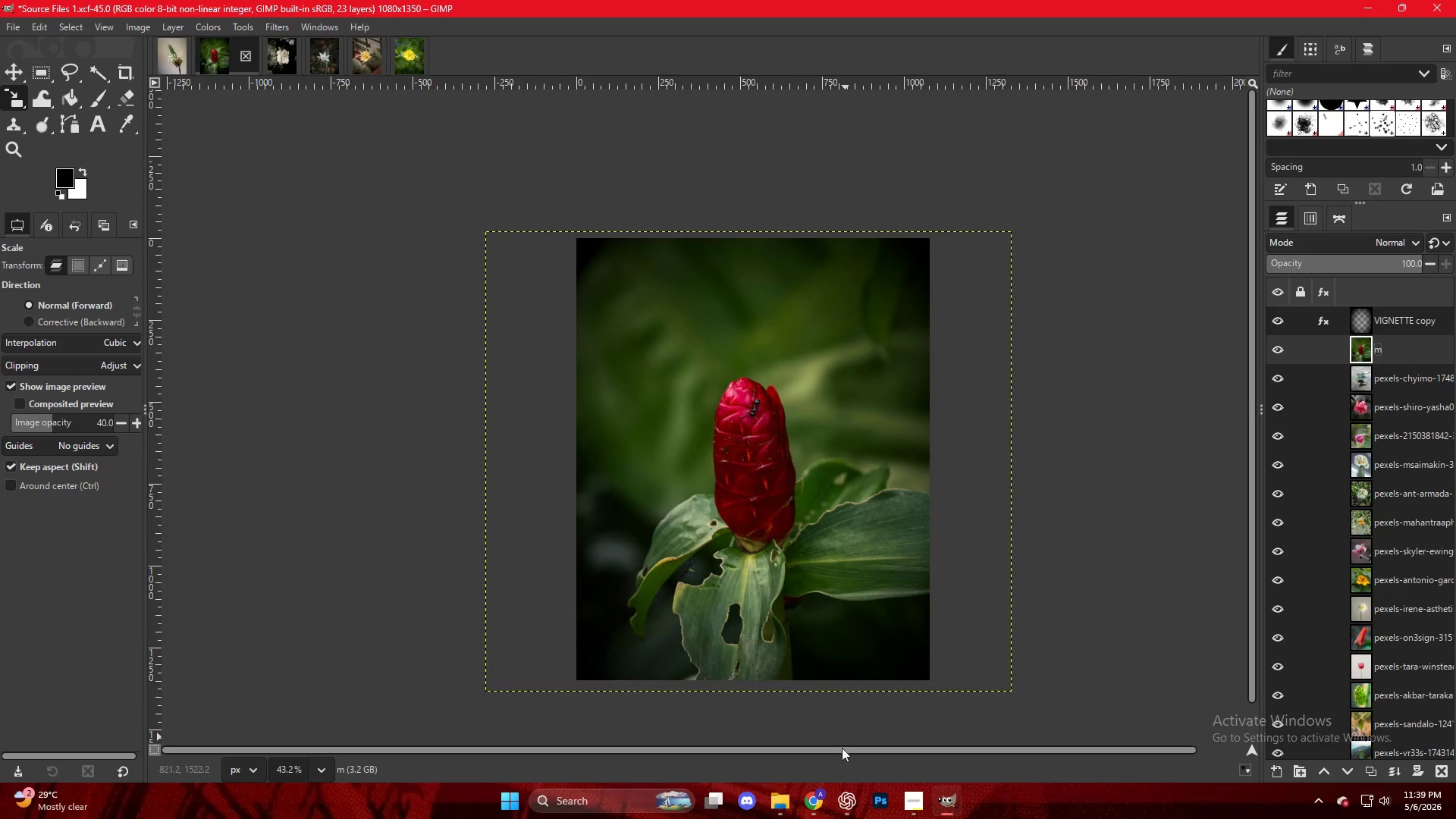 
left_click([821, 804])
 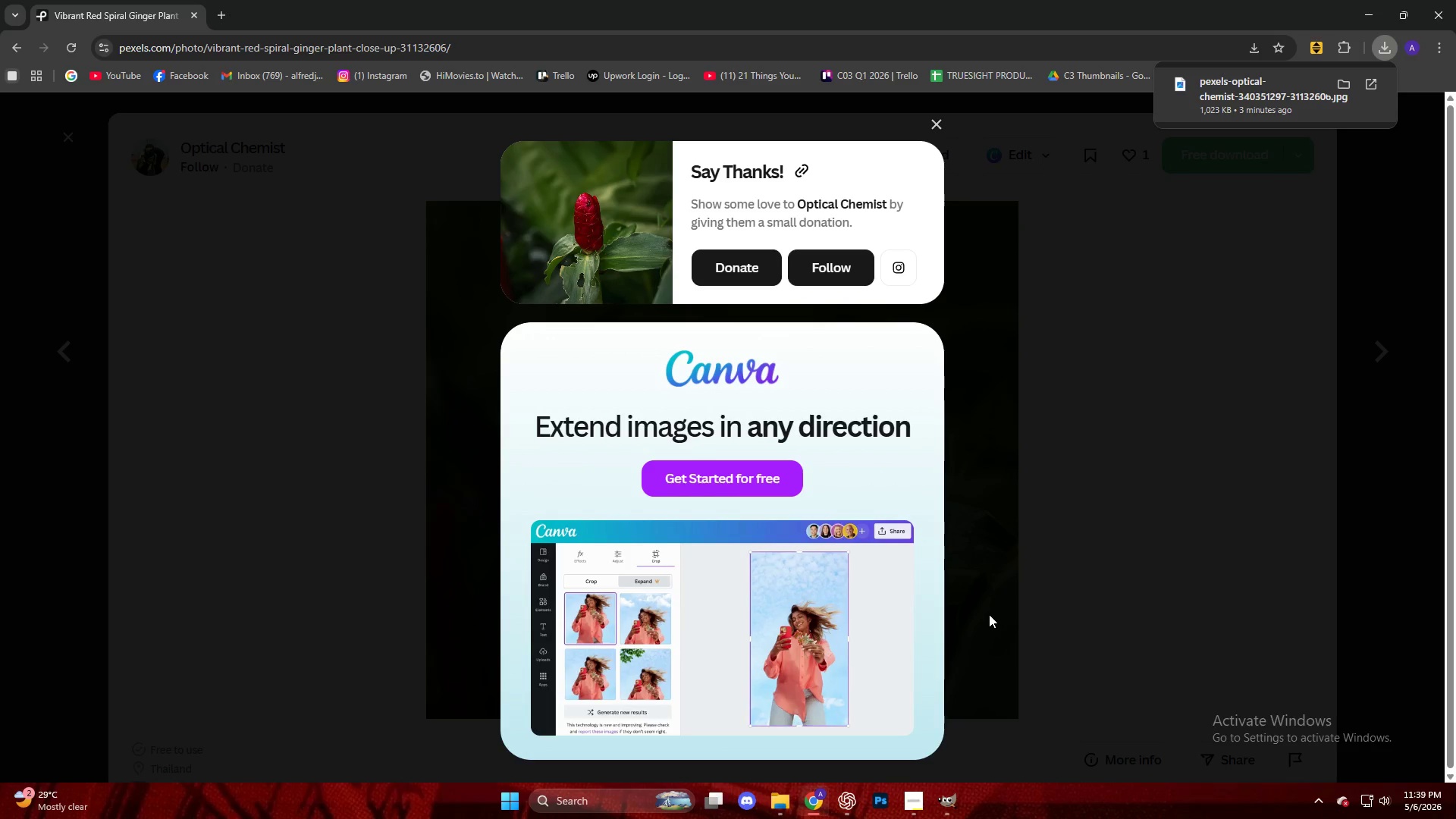 
left_click([989, 614])
 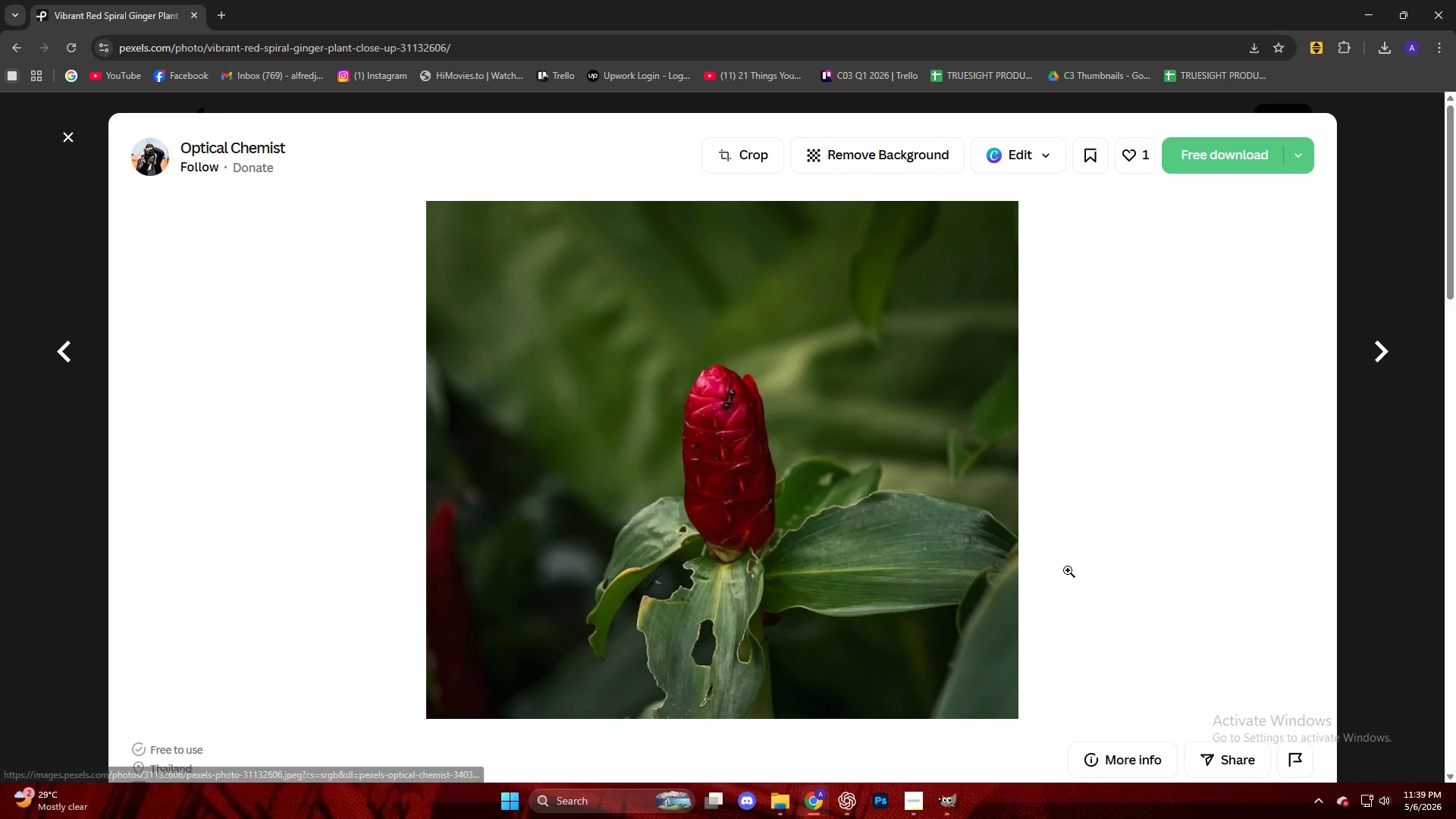 
scroll: coordinate [942, 554], scroll_direction: down, amount: 7.0
 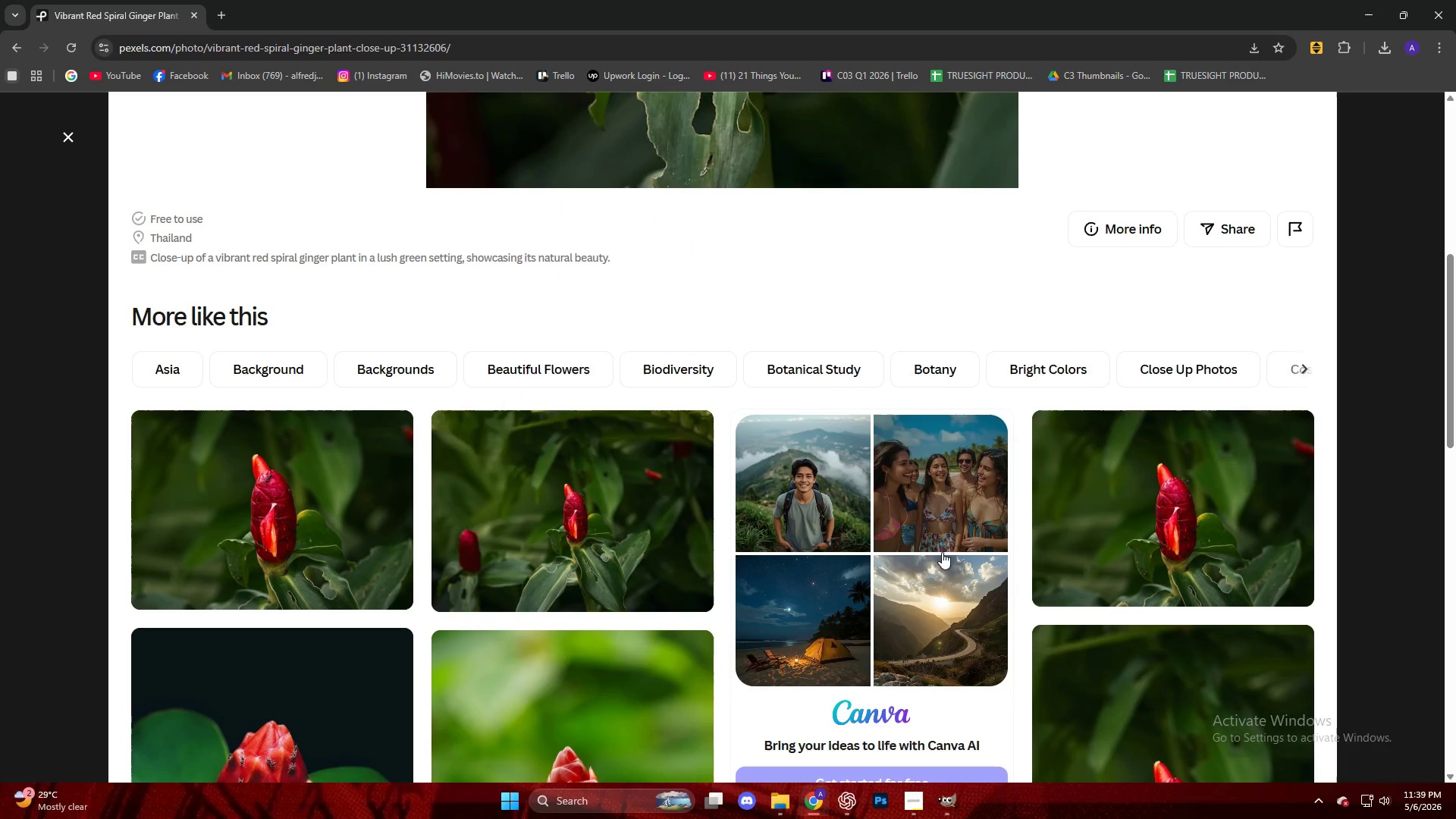 
key(Escape)
 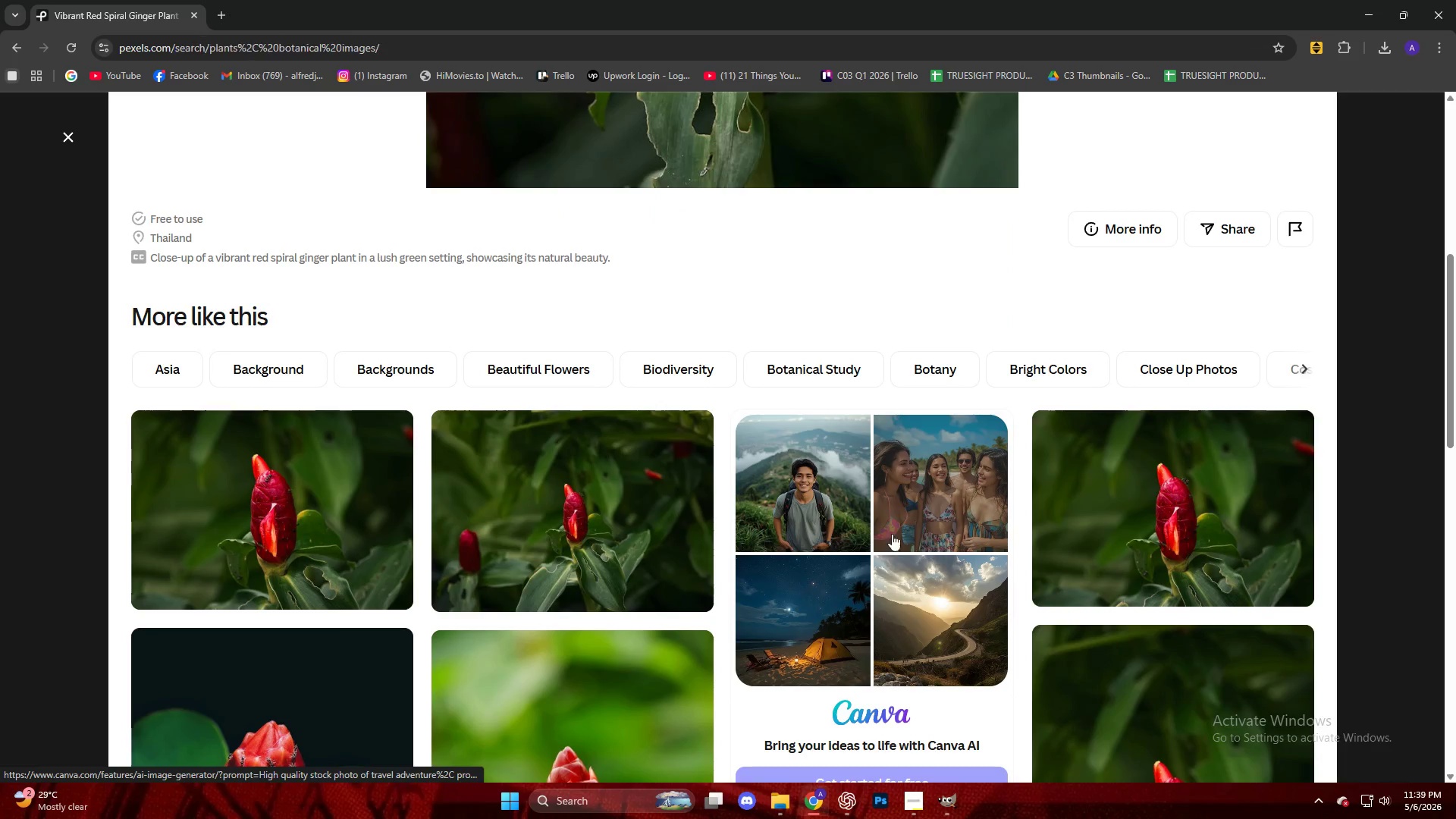 
scroll: coordinate [13, 520], scroll_direction: down, amount: 42.0
 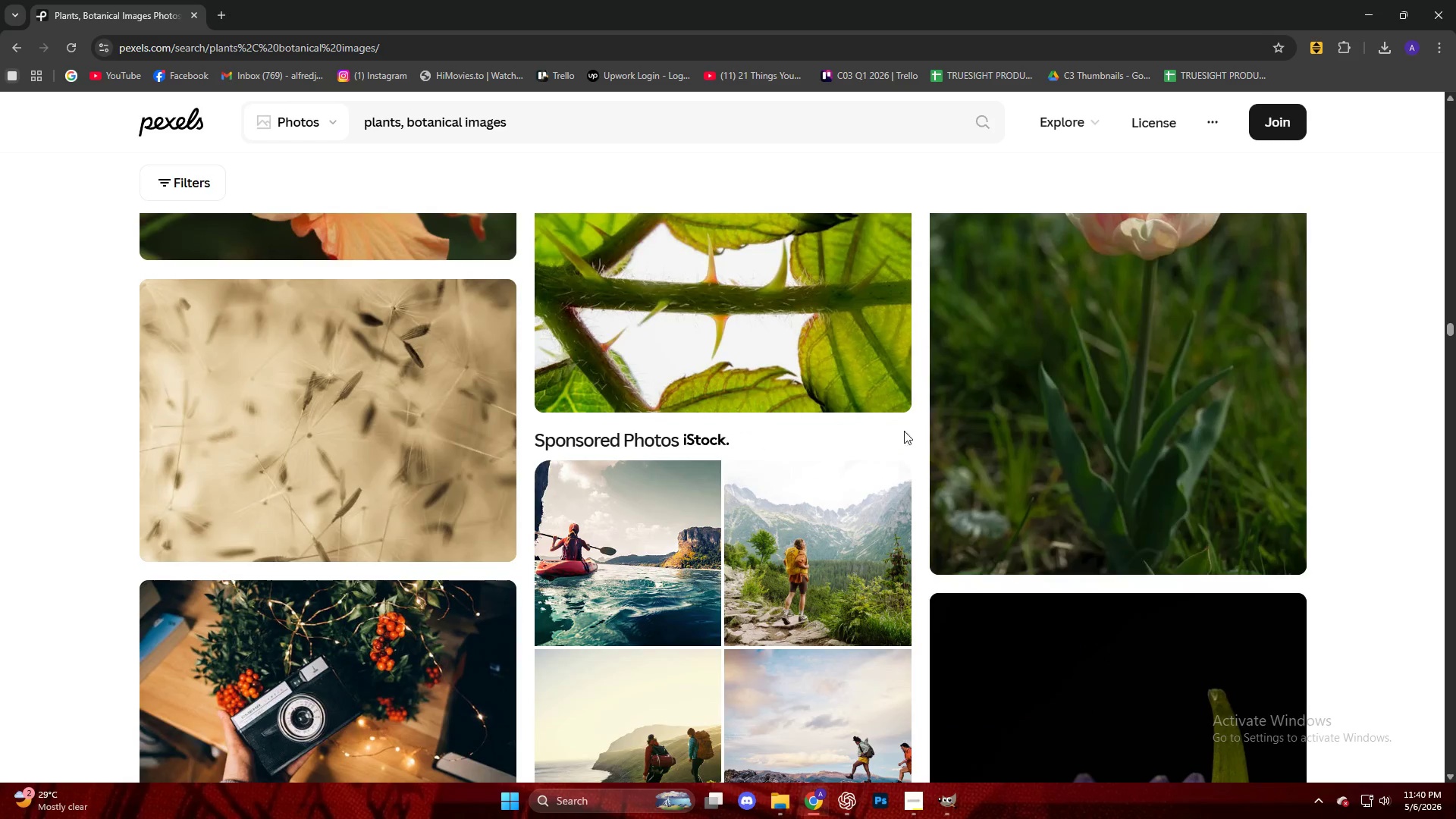 
left_click([1087, 405])
 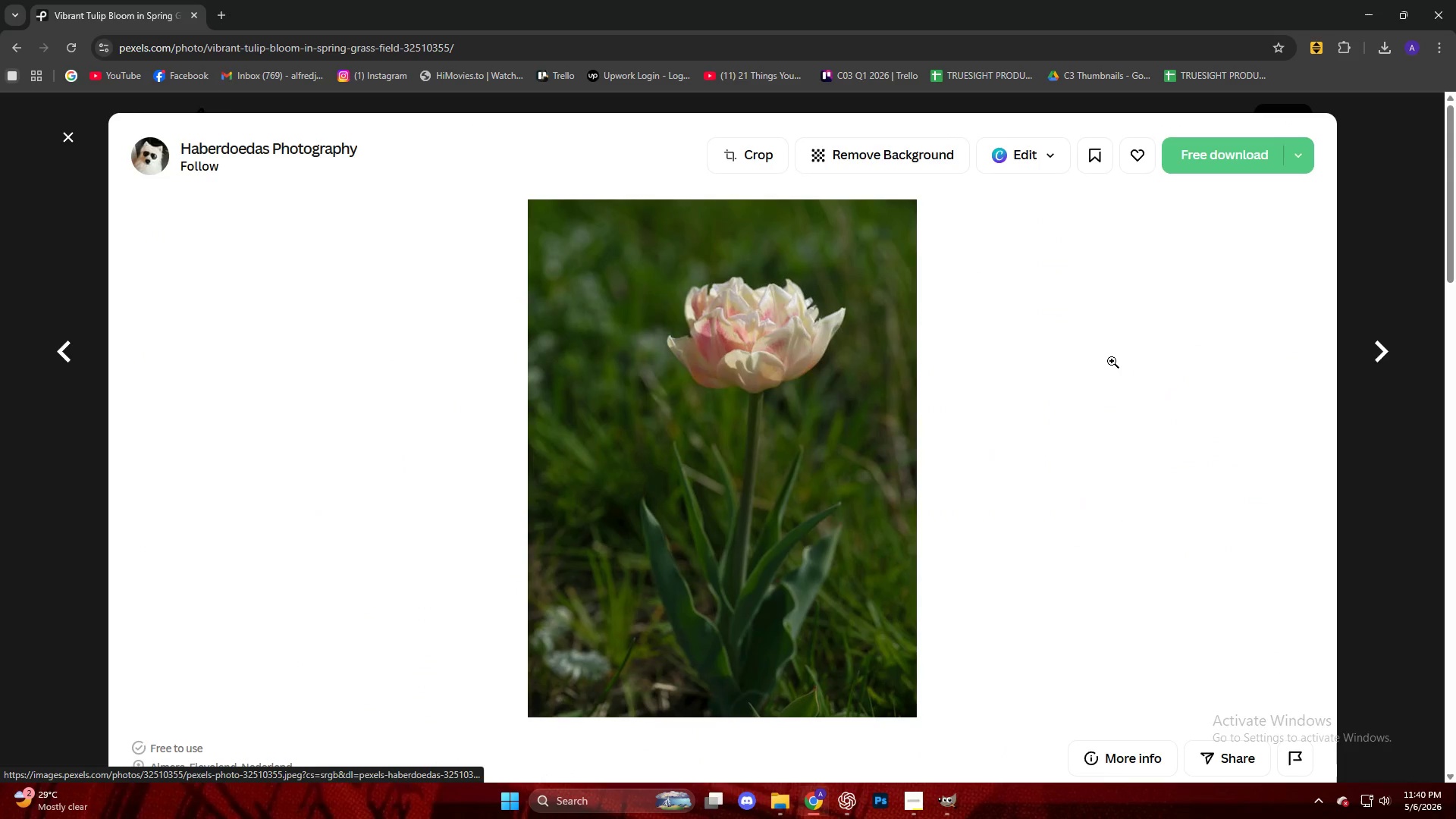 
left_click([1193, 154])
 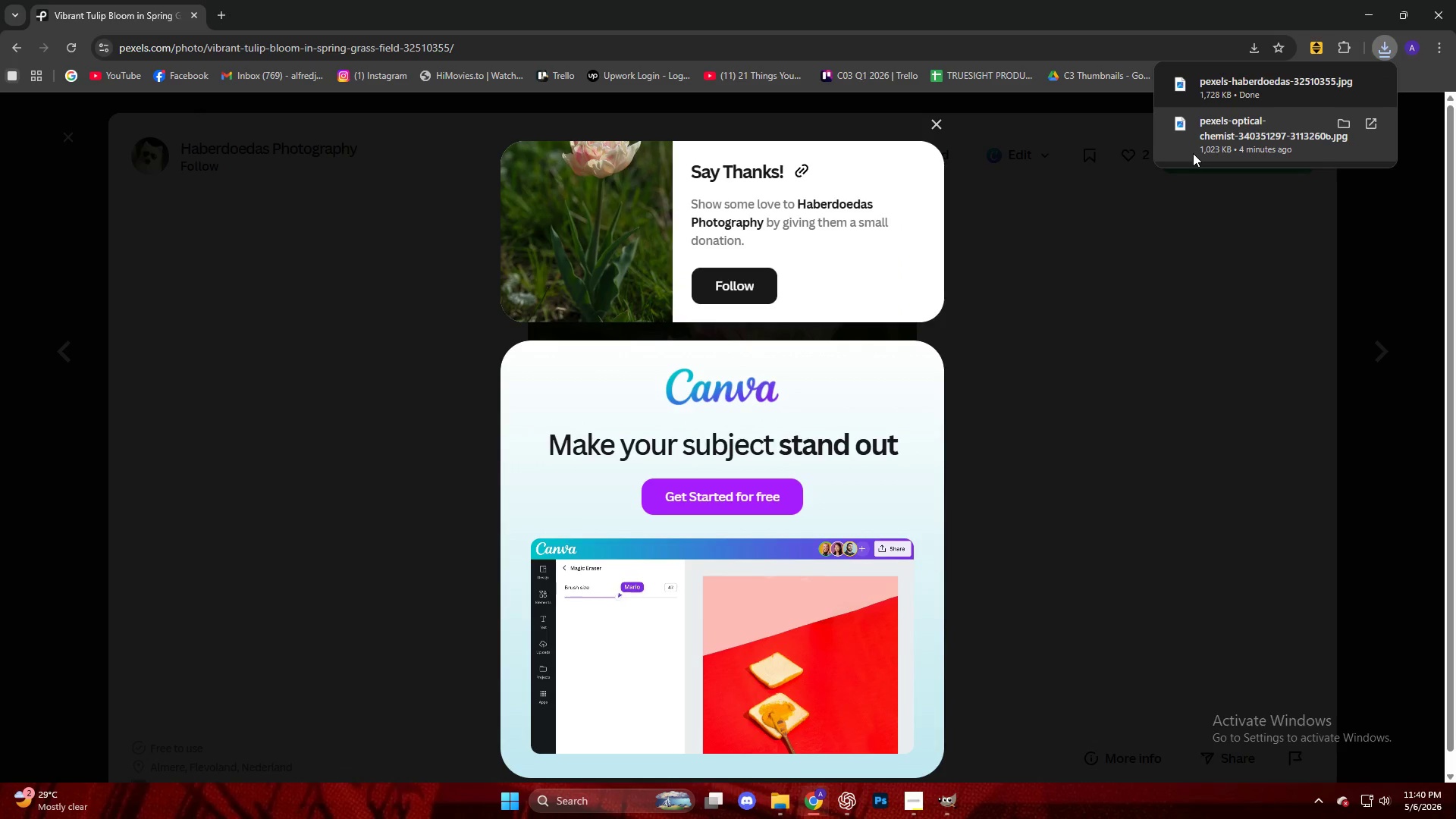 
left_click_drag(start_coordinate=[1250, 86], to_coordinate=[750, 439])
 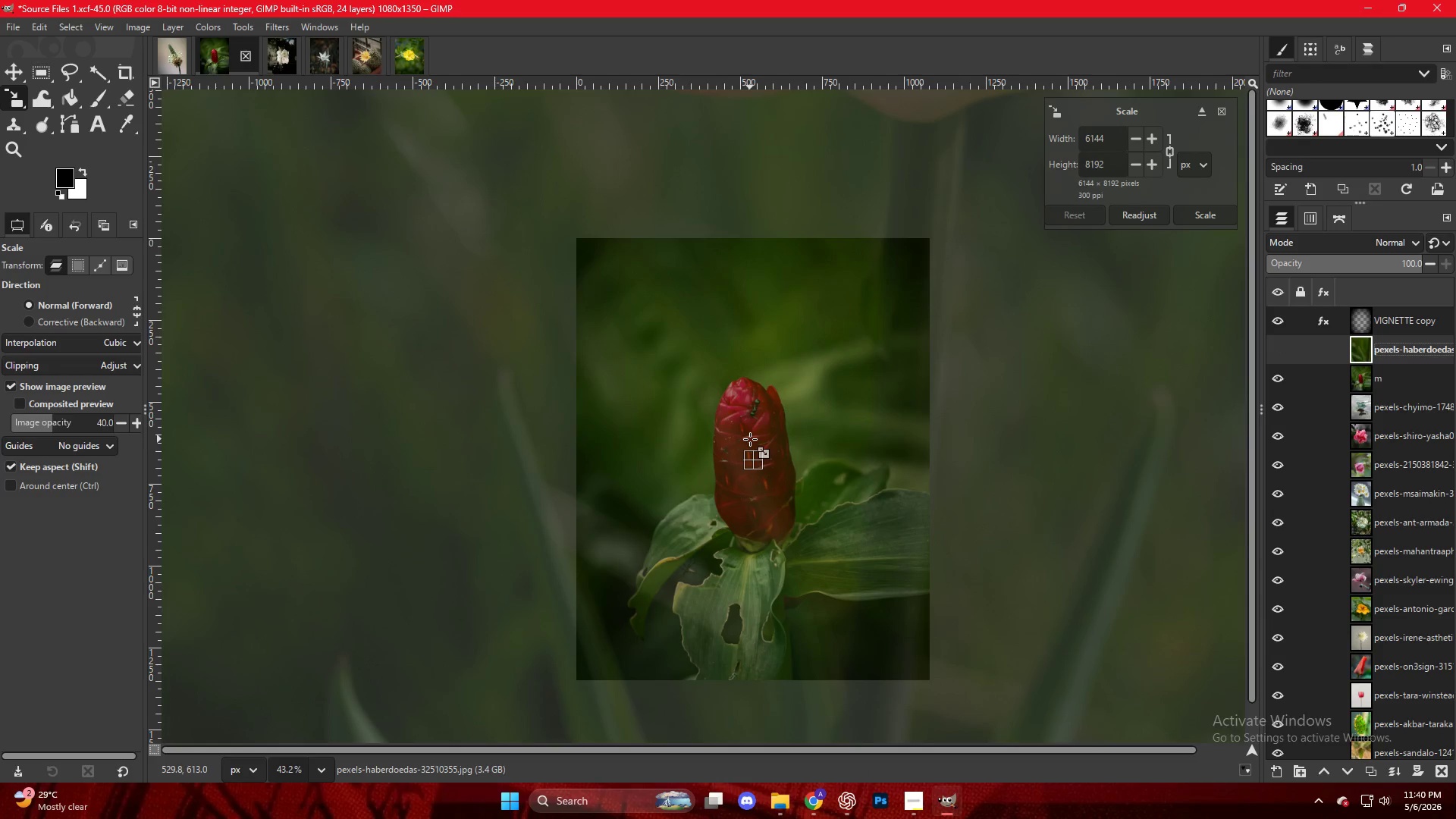 
wait(5.23)
 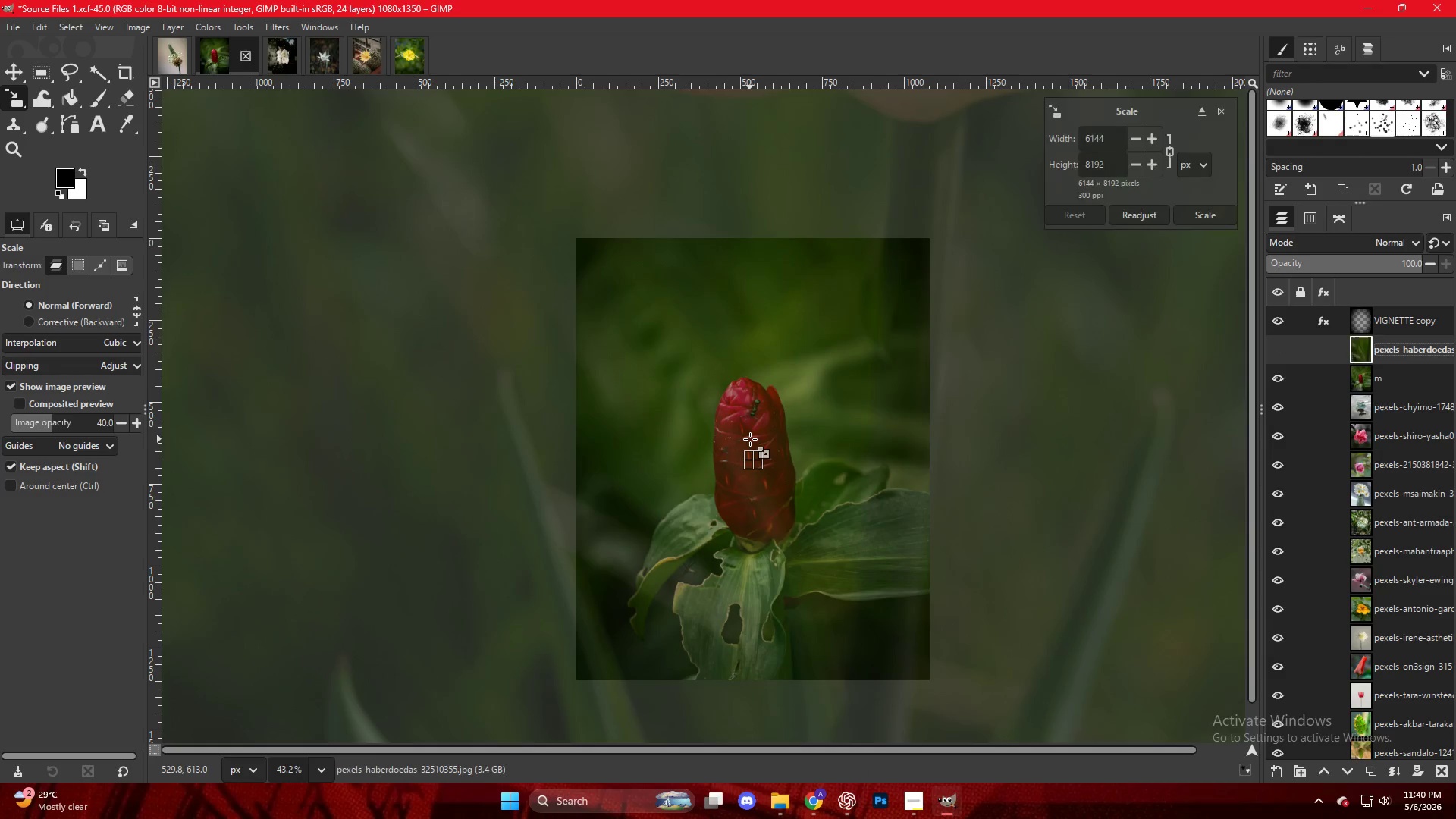 
key(NumpadEnter)
 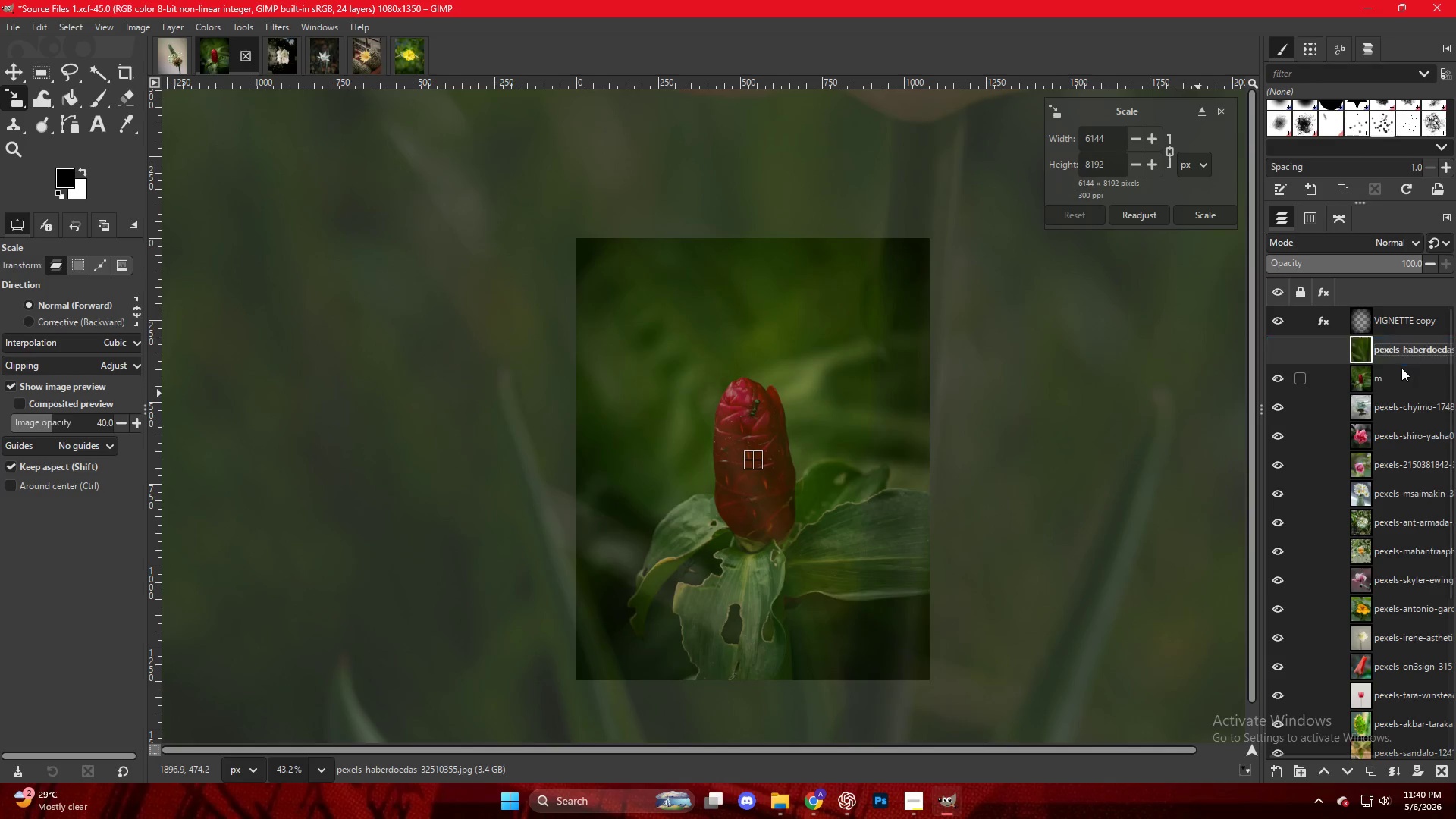 
double_click([1389, 348])
 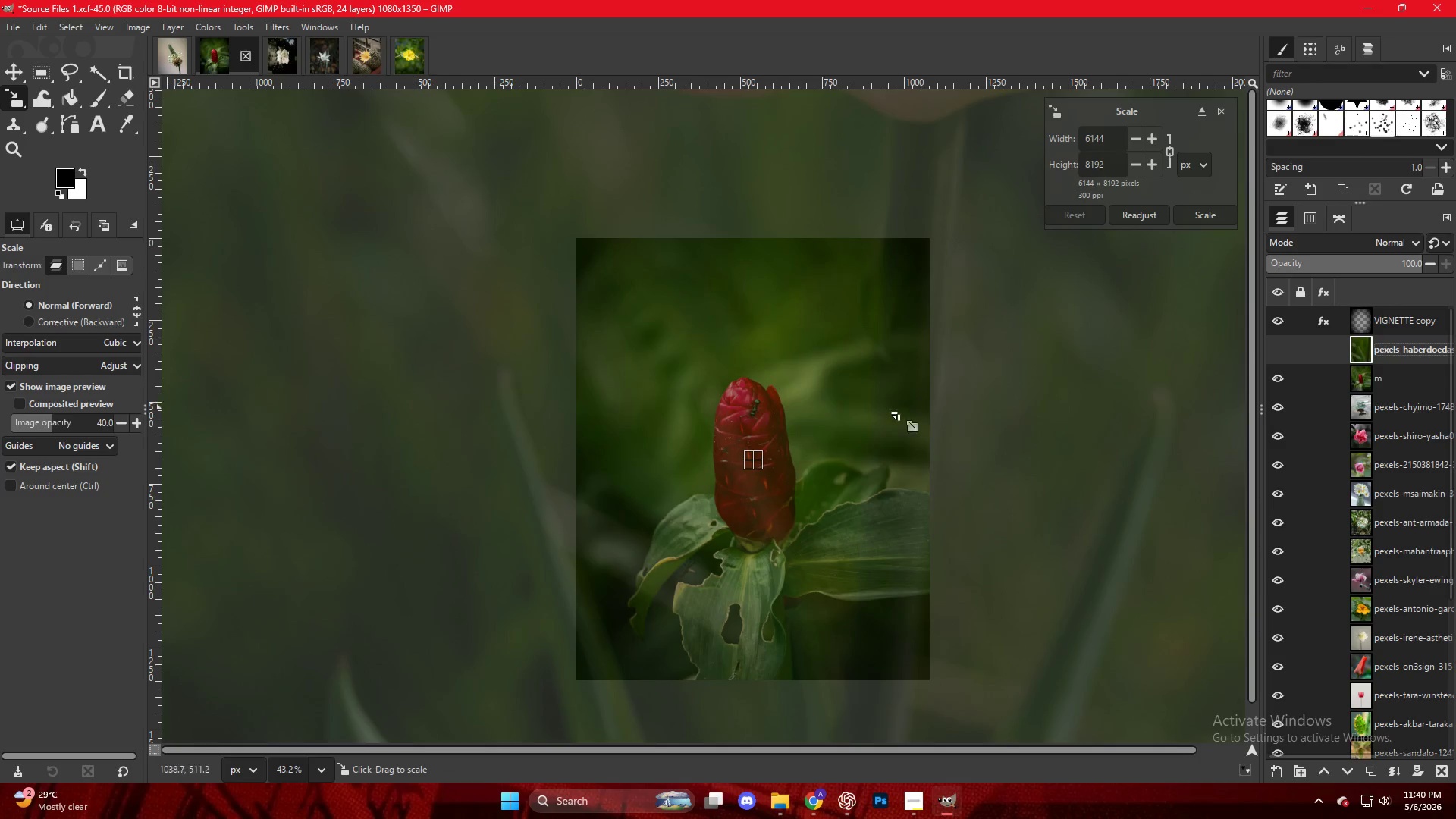 
left_click([811, 435])
 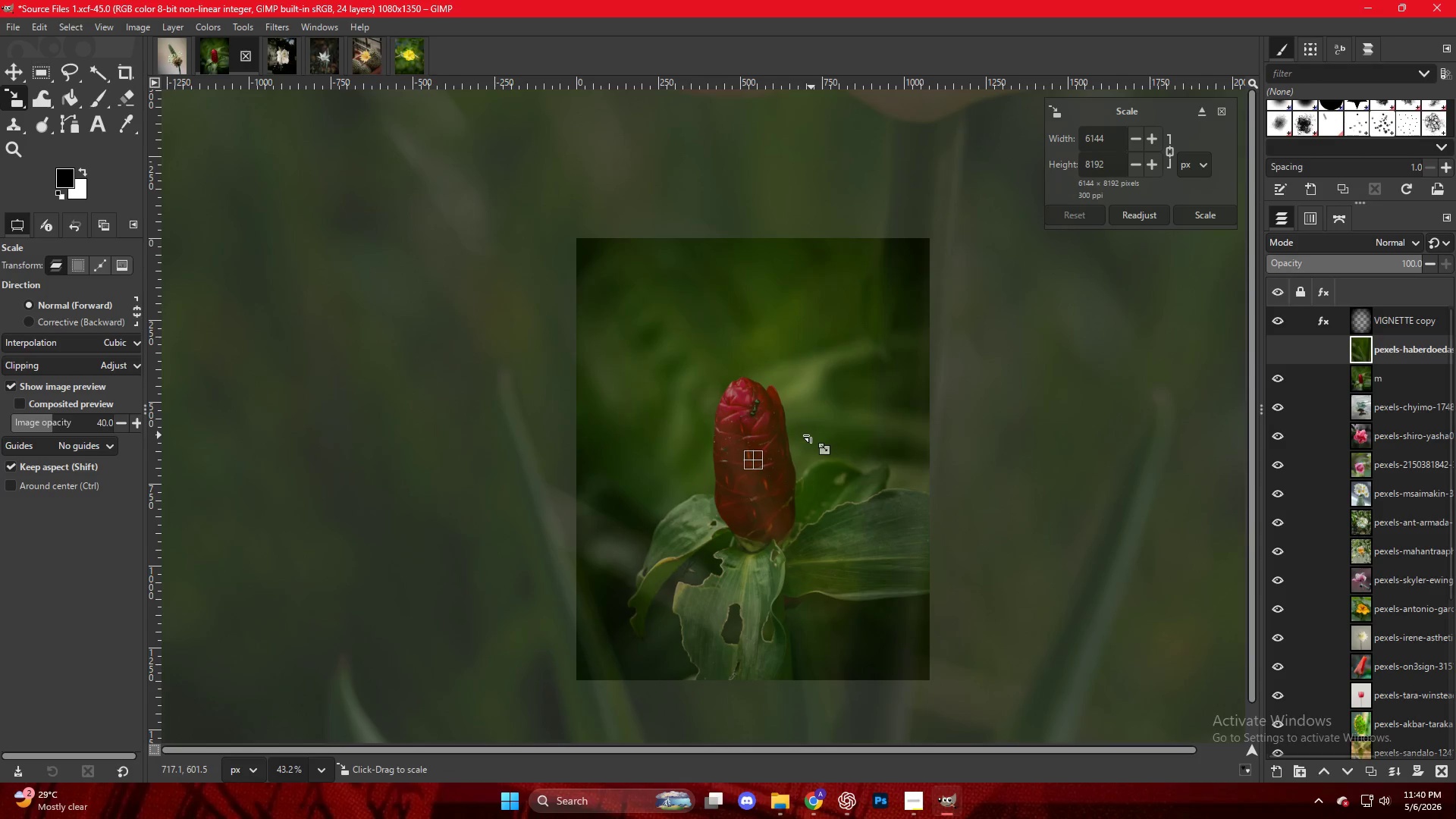 
hold_key(key=ControlLeft, duration=0.86)
scroll: coordinate [799, 434], scroll_direction: down, amount: 19.0
 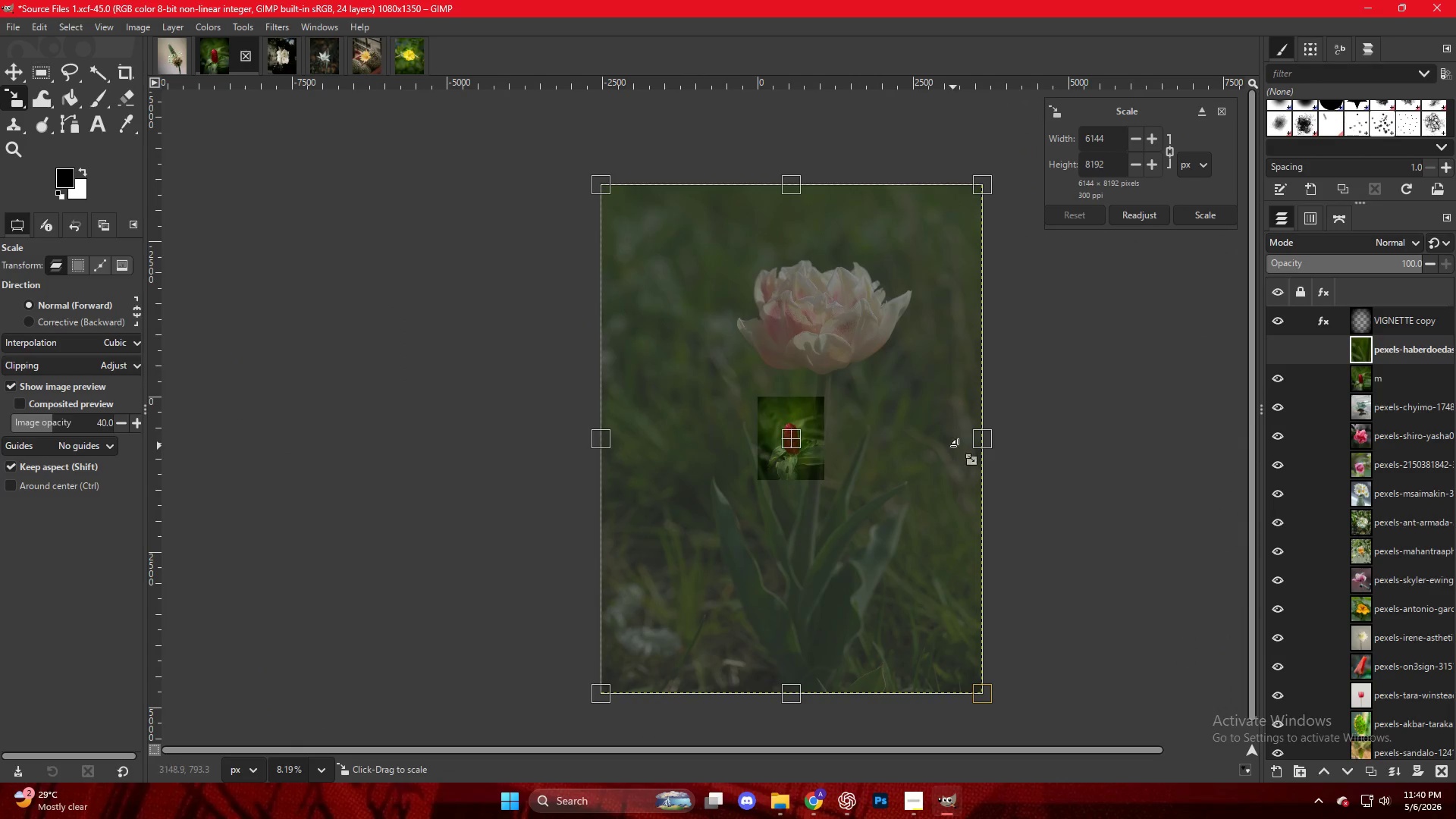 
hold_key(key=ControlLeft, duration=3.22)
left_click_drag(start_coordinate=[982, 445], to_coordinate=[827, 438])
 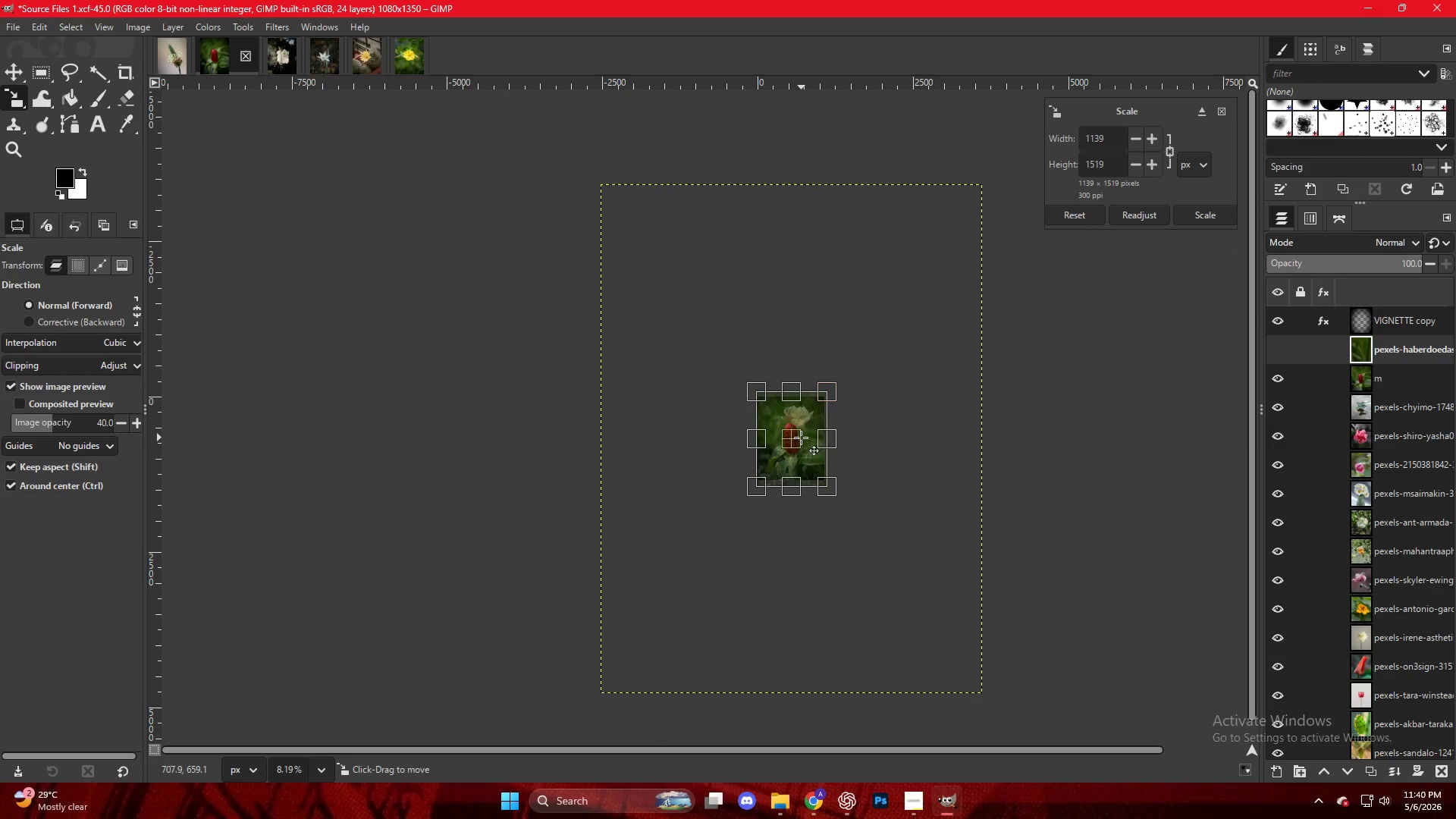 
scroll: coordinate [802, 433], scroll_direction: up, amount: 15.0
 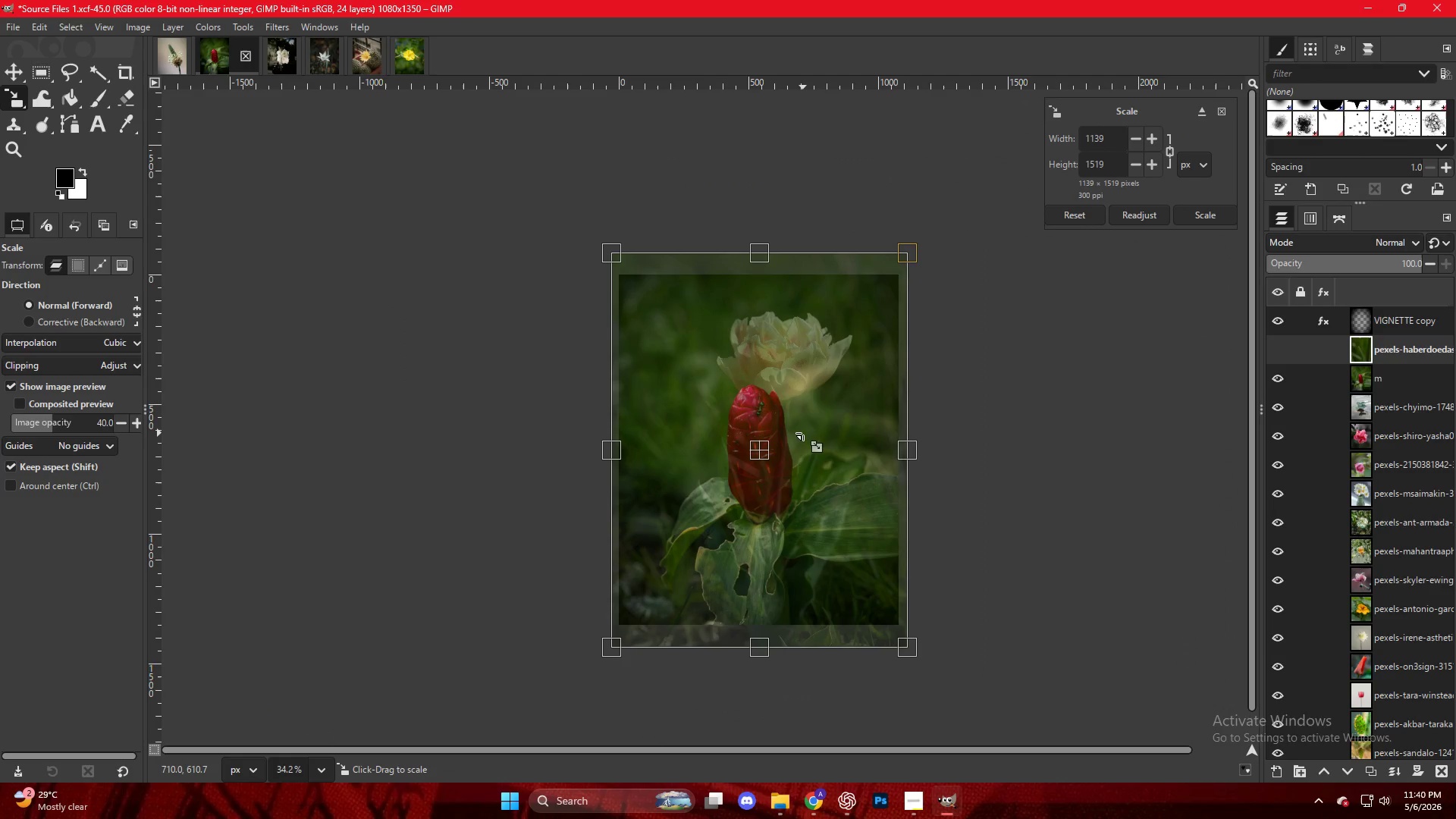 
key(NumpadEnter)
 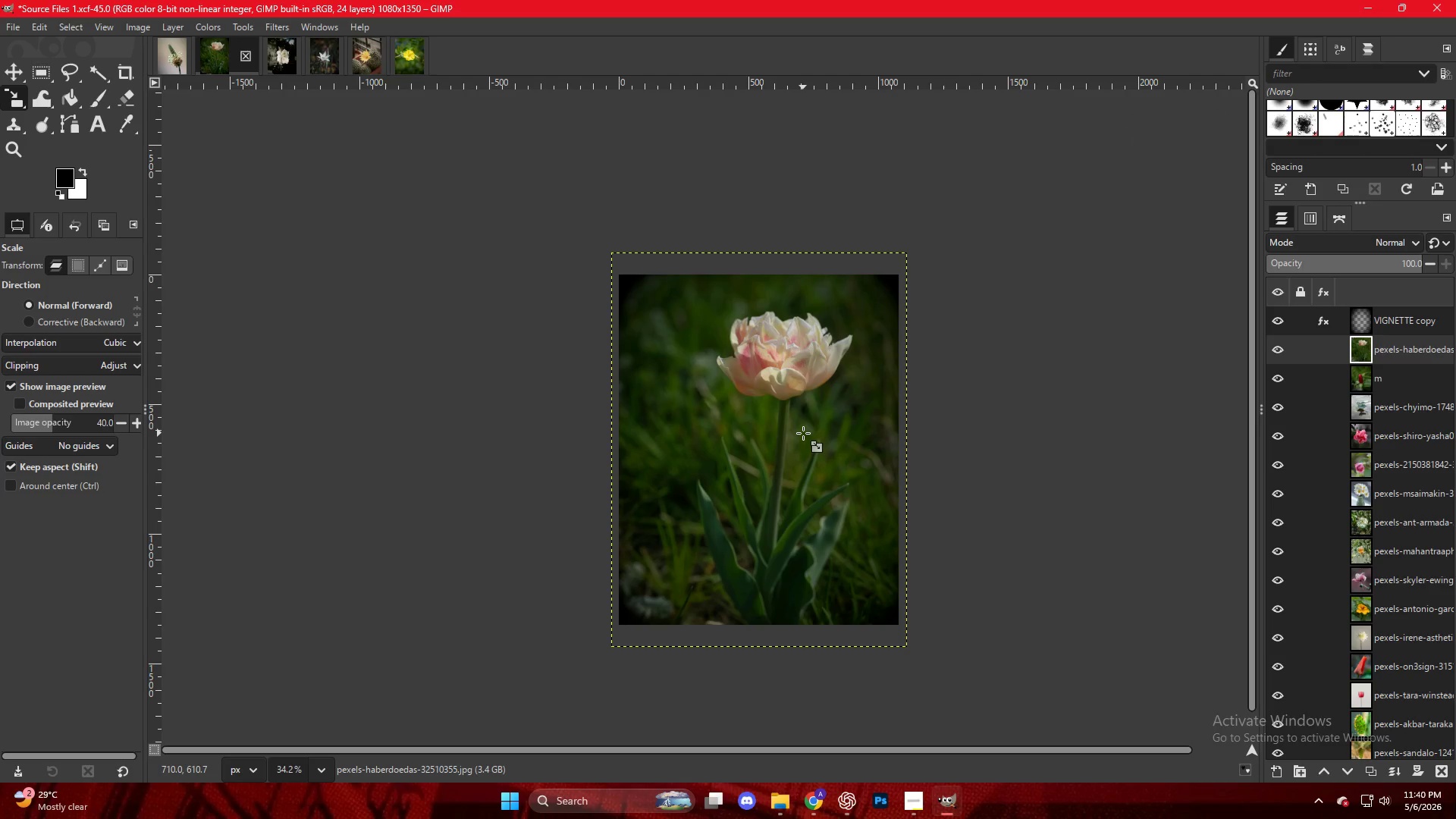 
wait(7.09)
 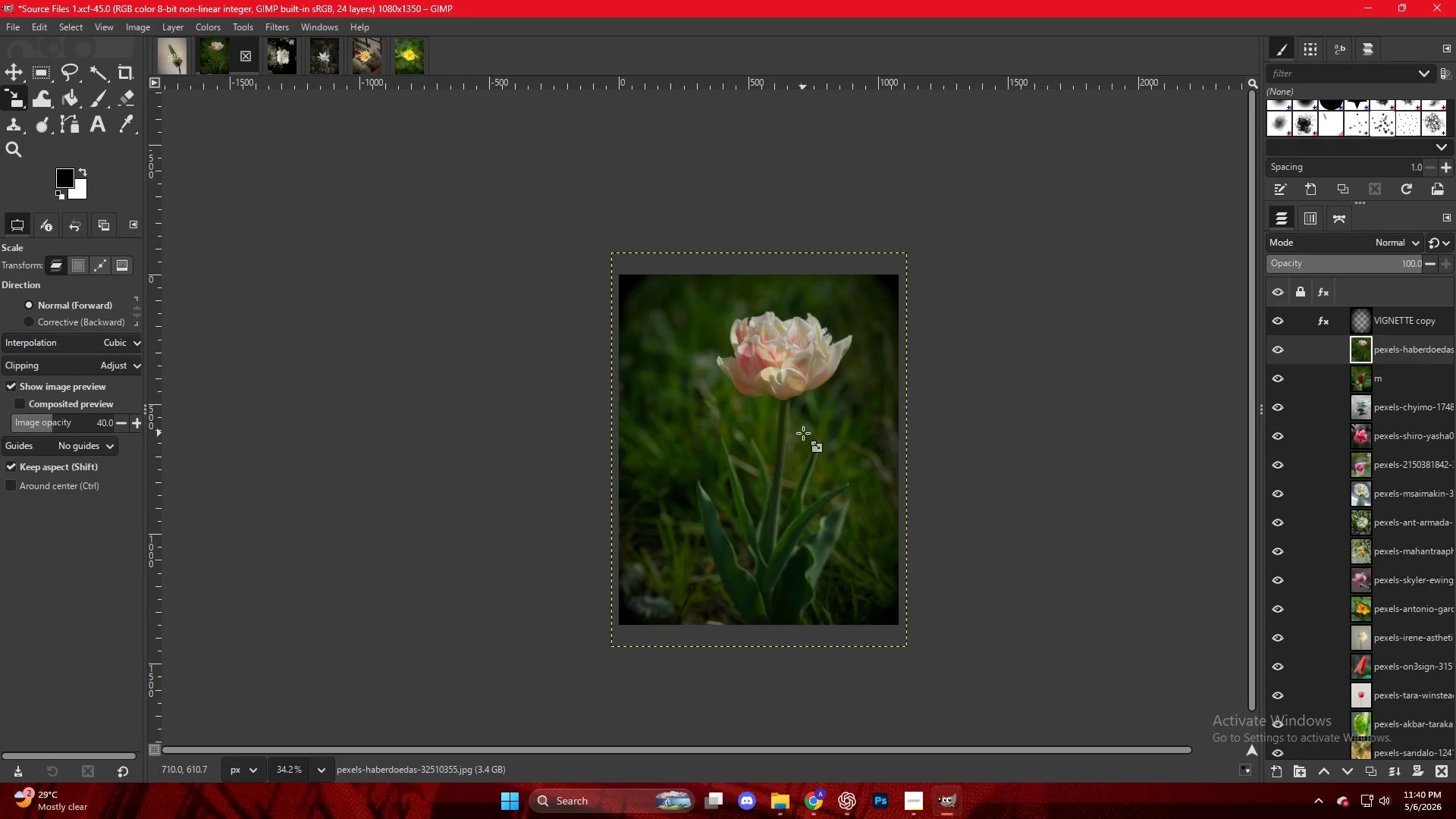 
key(Control+ControlLeft)
 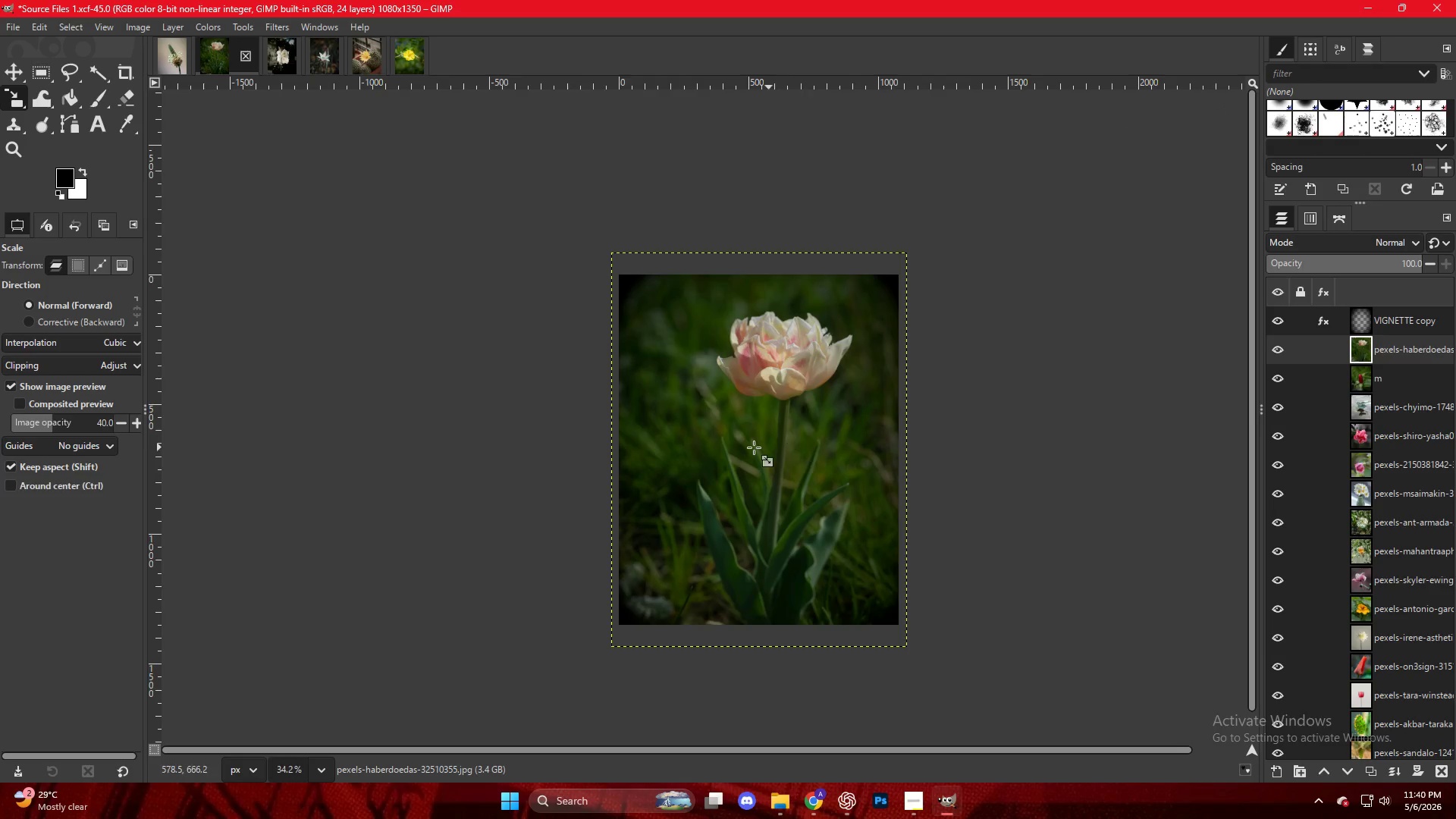 
scroll: coordinate [751, 447], scroll_direction: up, amount: 4.0
 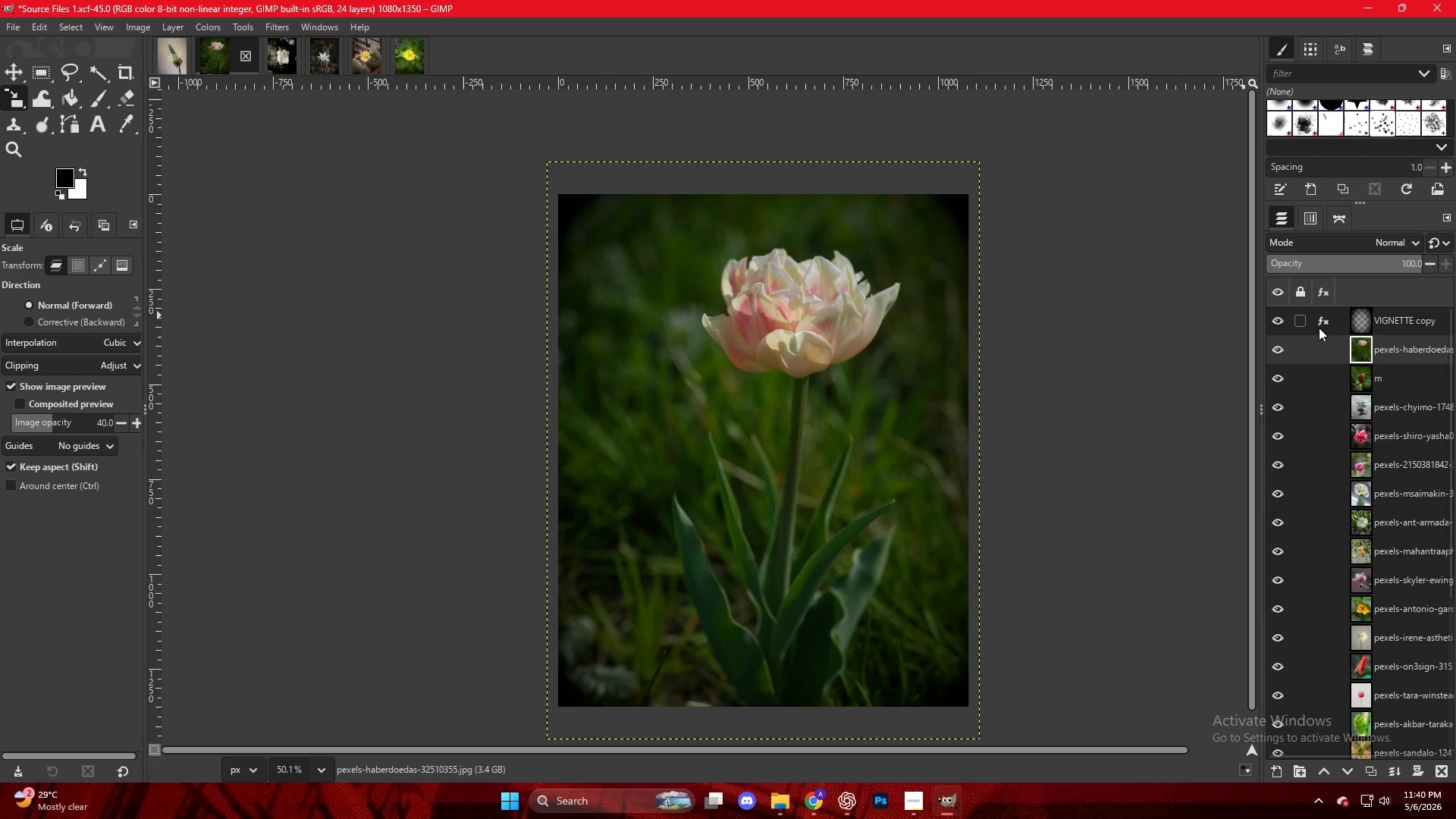 
double_click([1320, 325])
 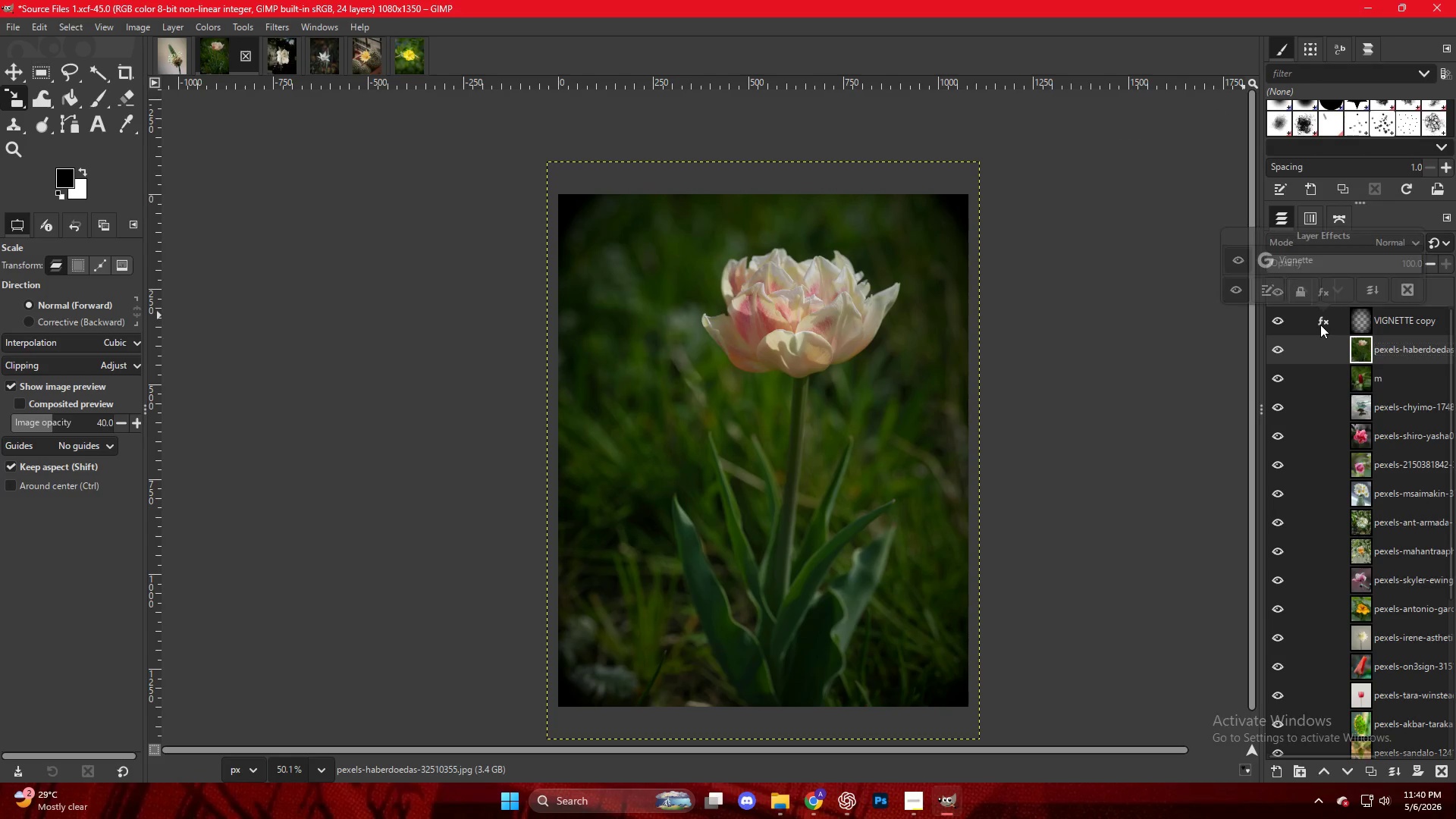 
double_click([1320, 325])
 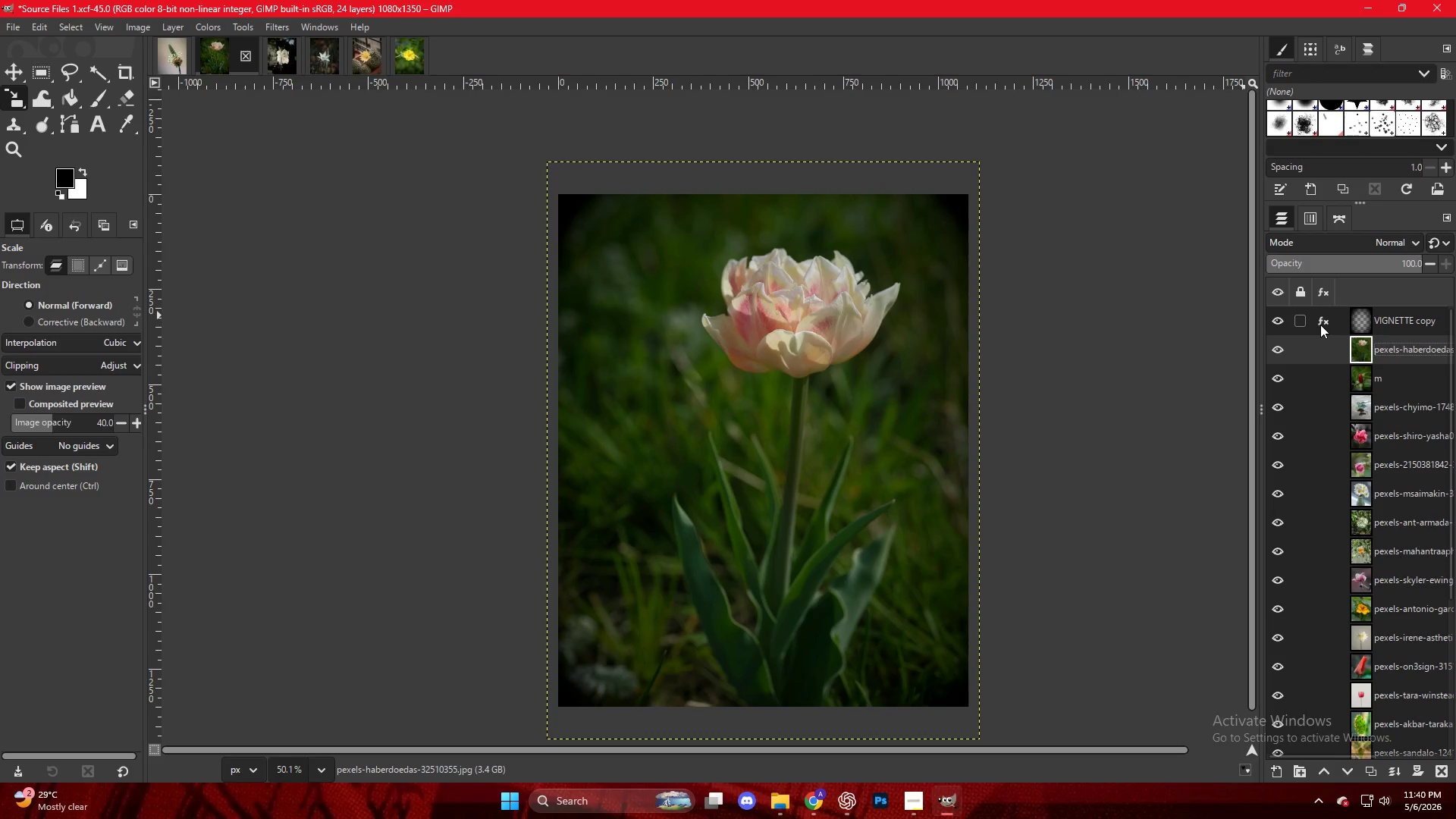 
left_click([1323, 321])
 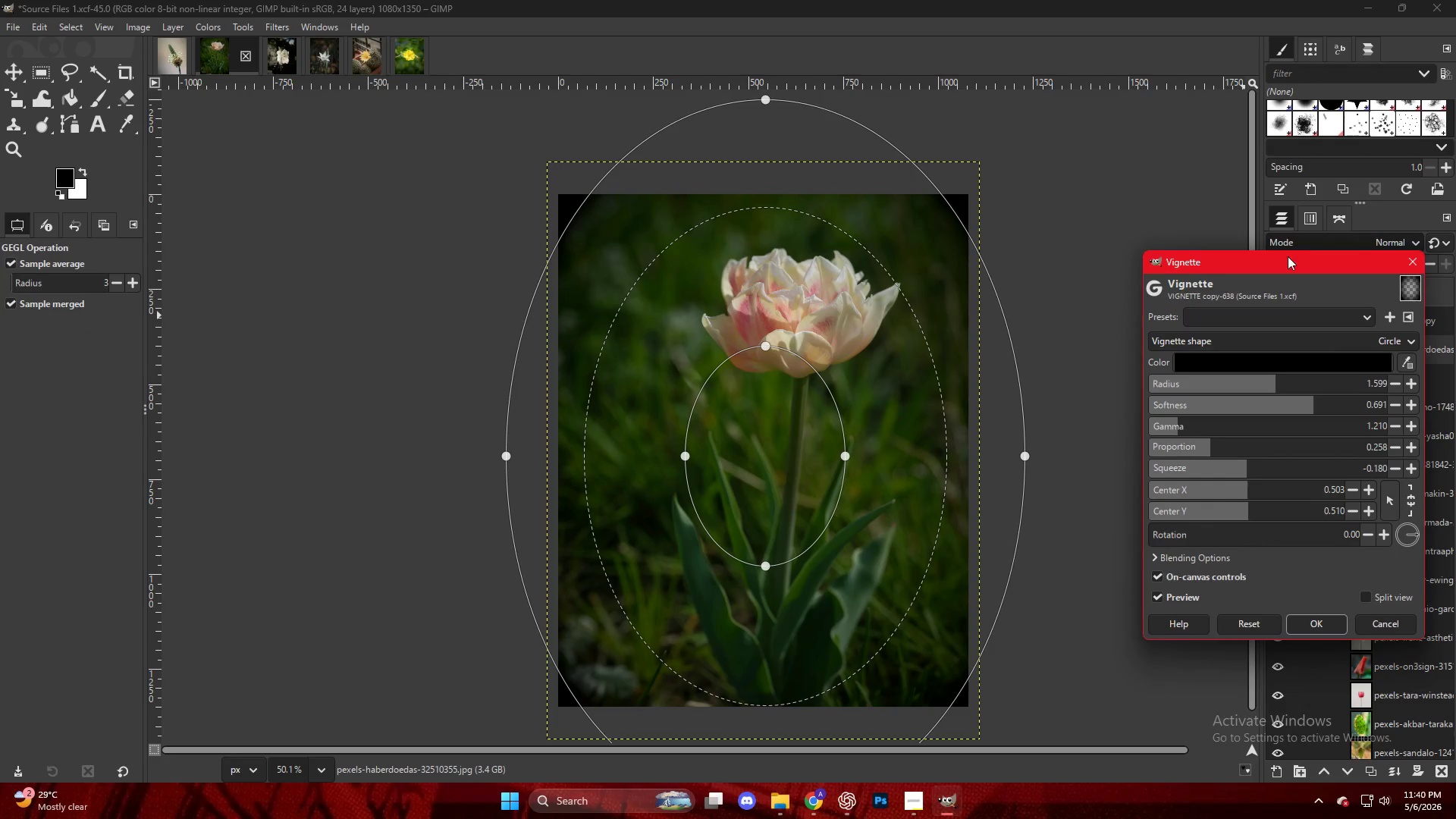 
left_click_drag(start_coordinate=[783, 439], to_coordinate=[814, 308])
 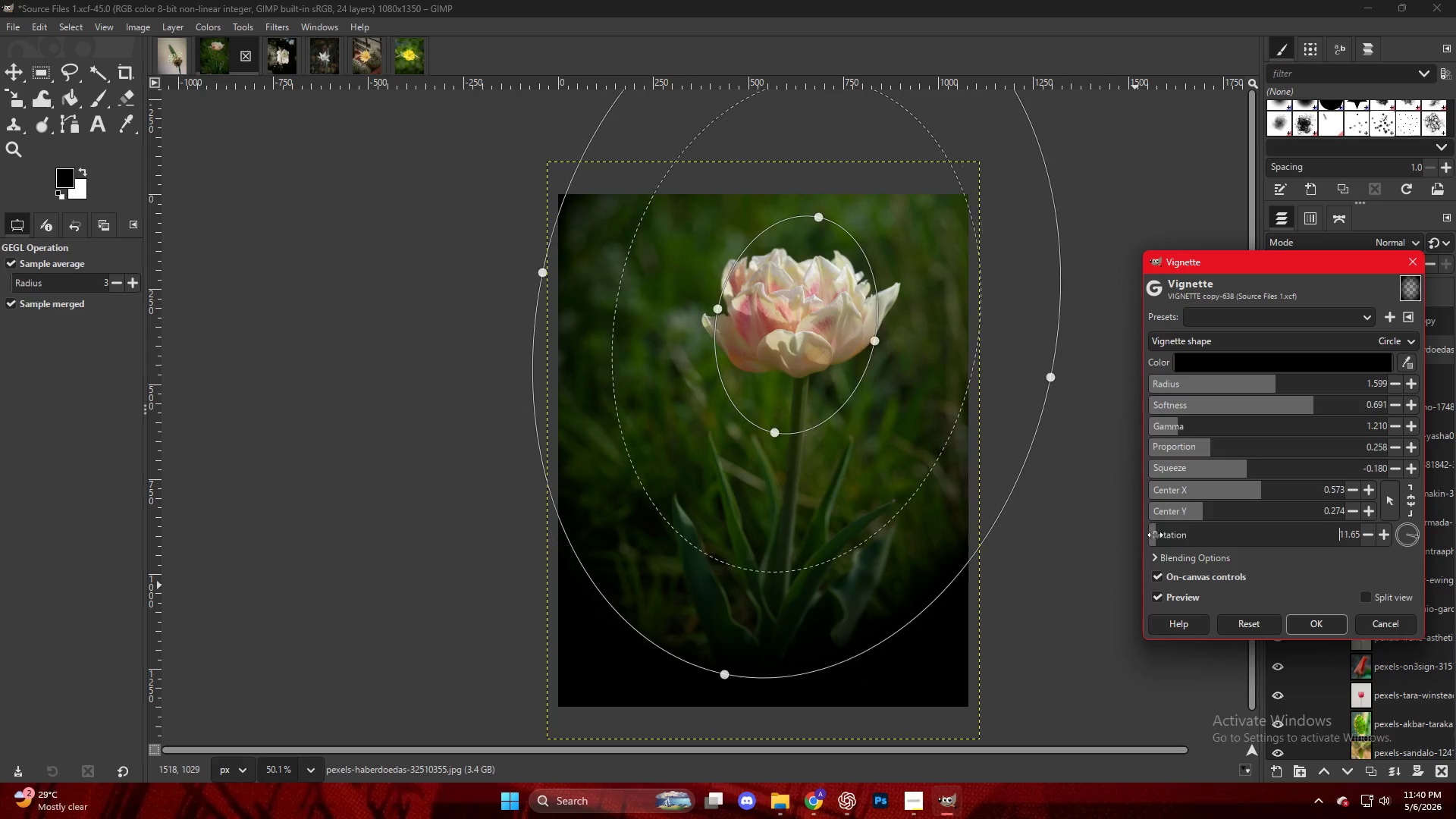 
left_click_drag(start_coordinate=[748, 679], to_coordinate=[648, 748])
 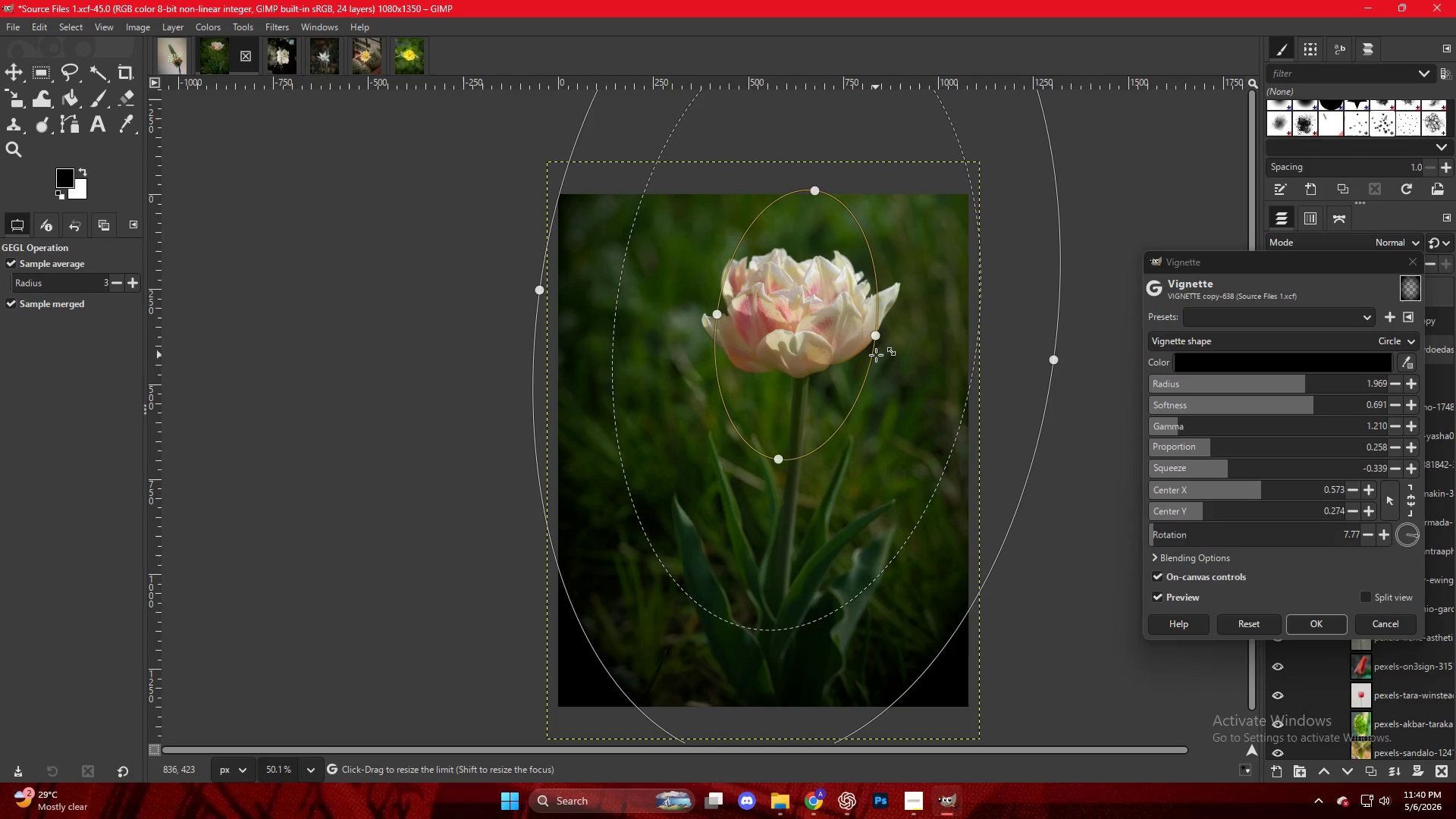 
left_click_drag(start_coordinate=[875, 349], to_coordinate=[882, 351])
 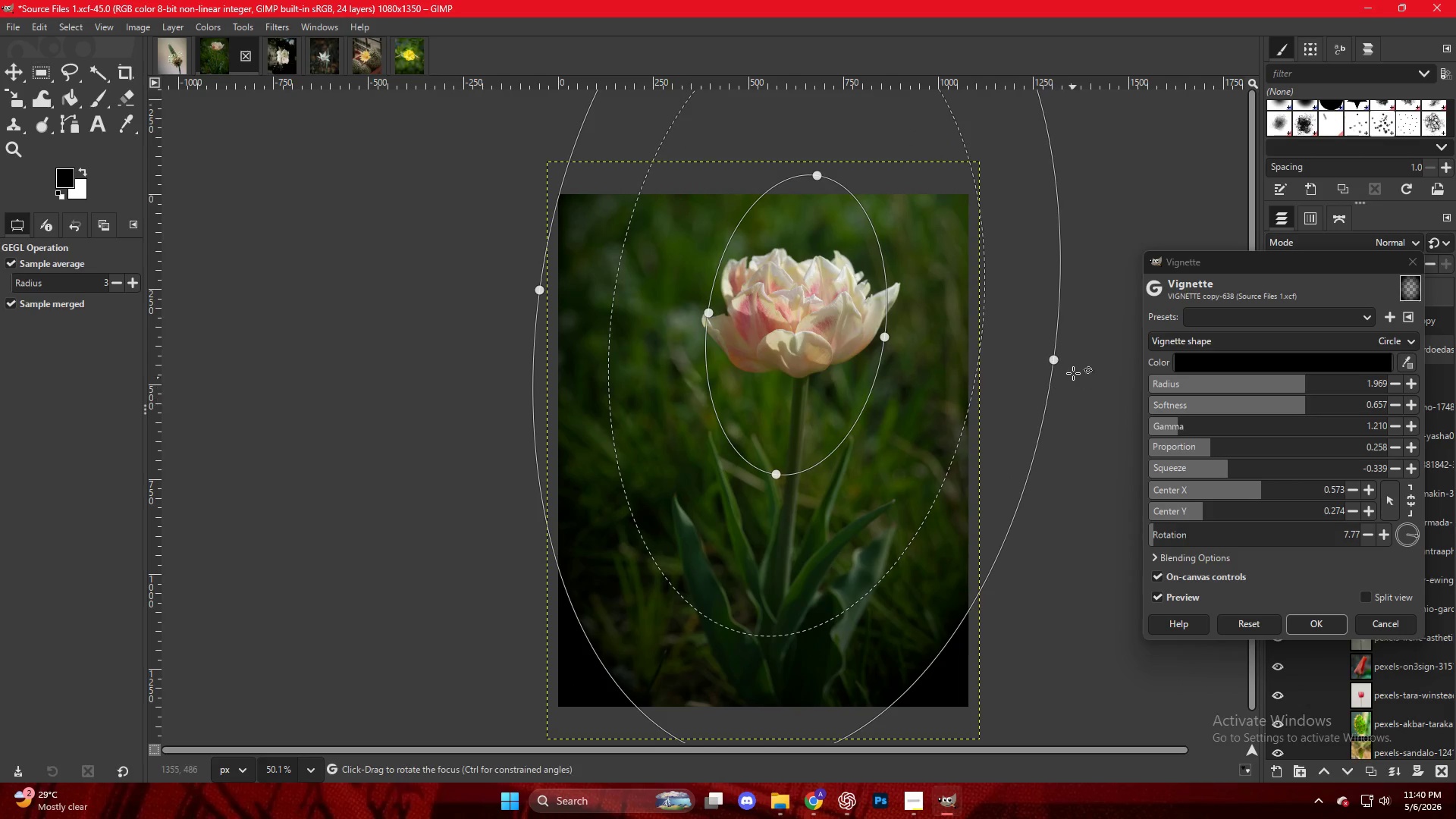 
left_click_drag(start_coordinate=[1058, 357], to_coordinate=[1202, 413])
 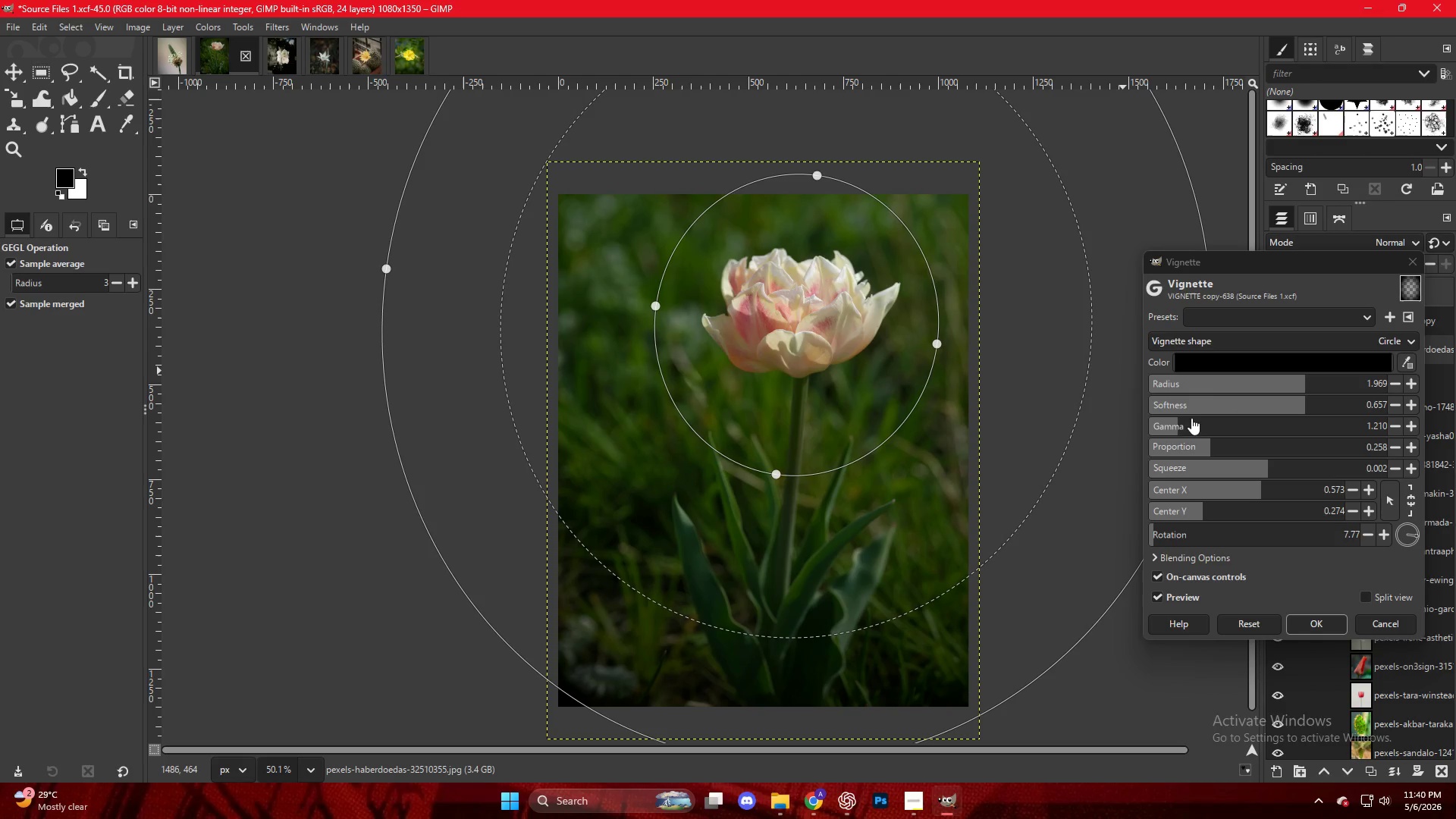 
left_click_drag(start_coordinate=[1174, 426], to_coordinate=[1167, 426])
 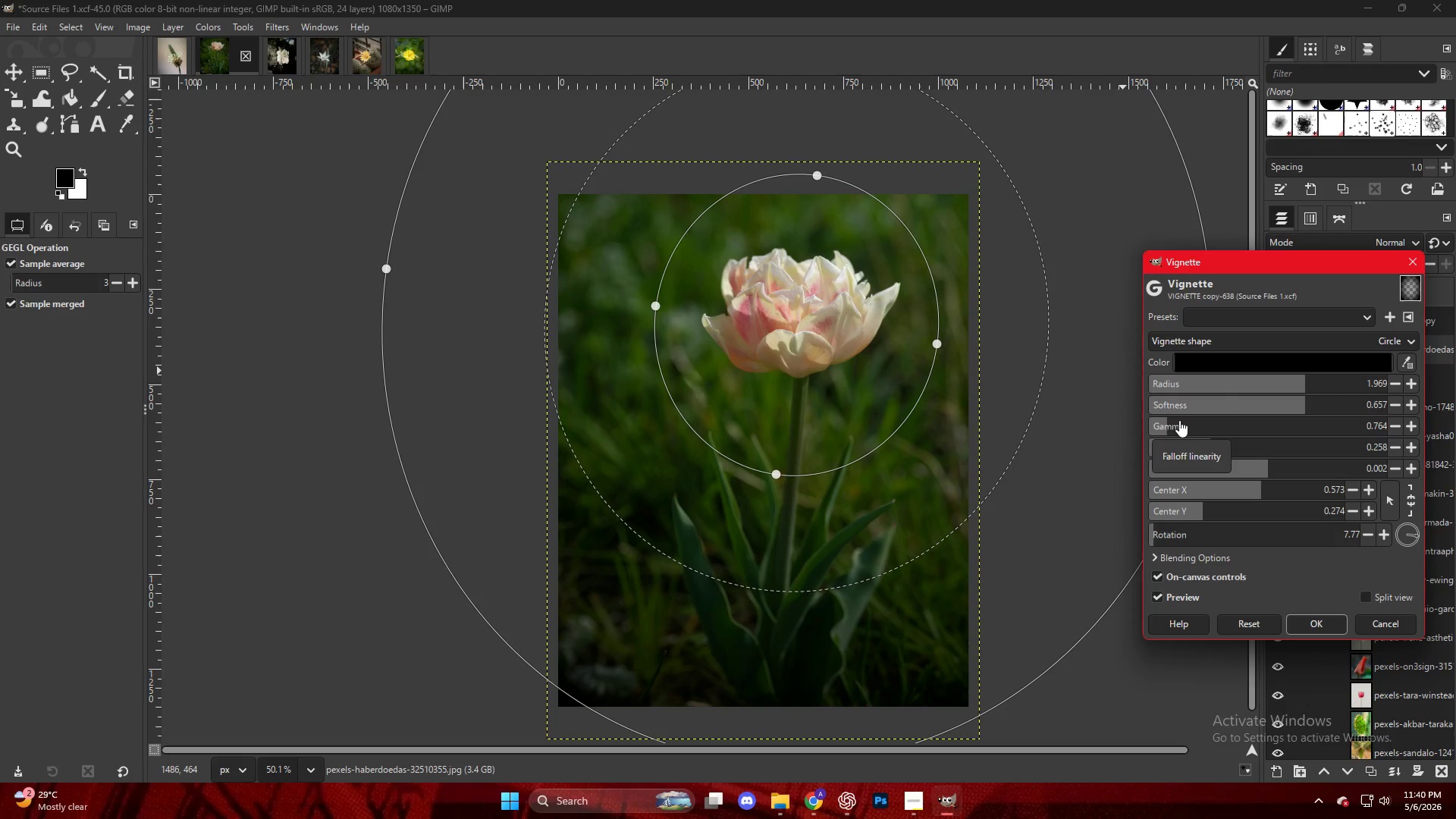 
key(NumpadEnter)
 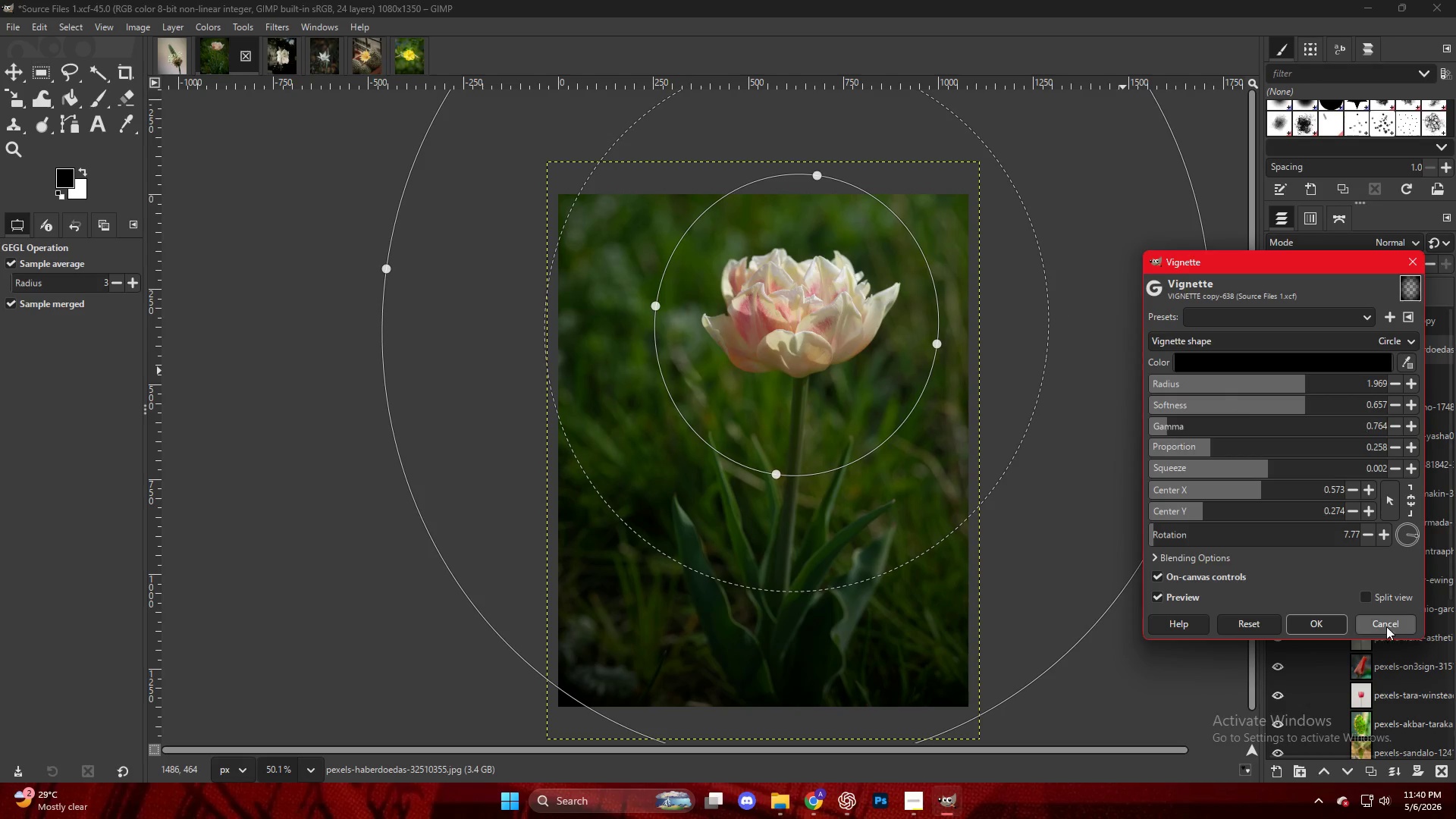 
left_click([1331, 623])
 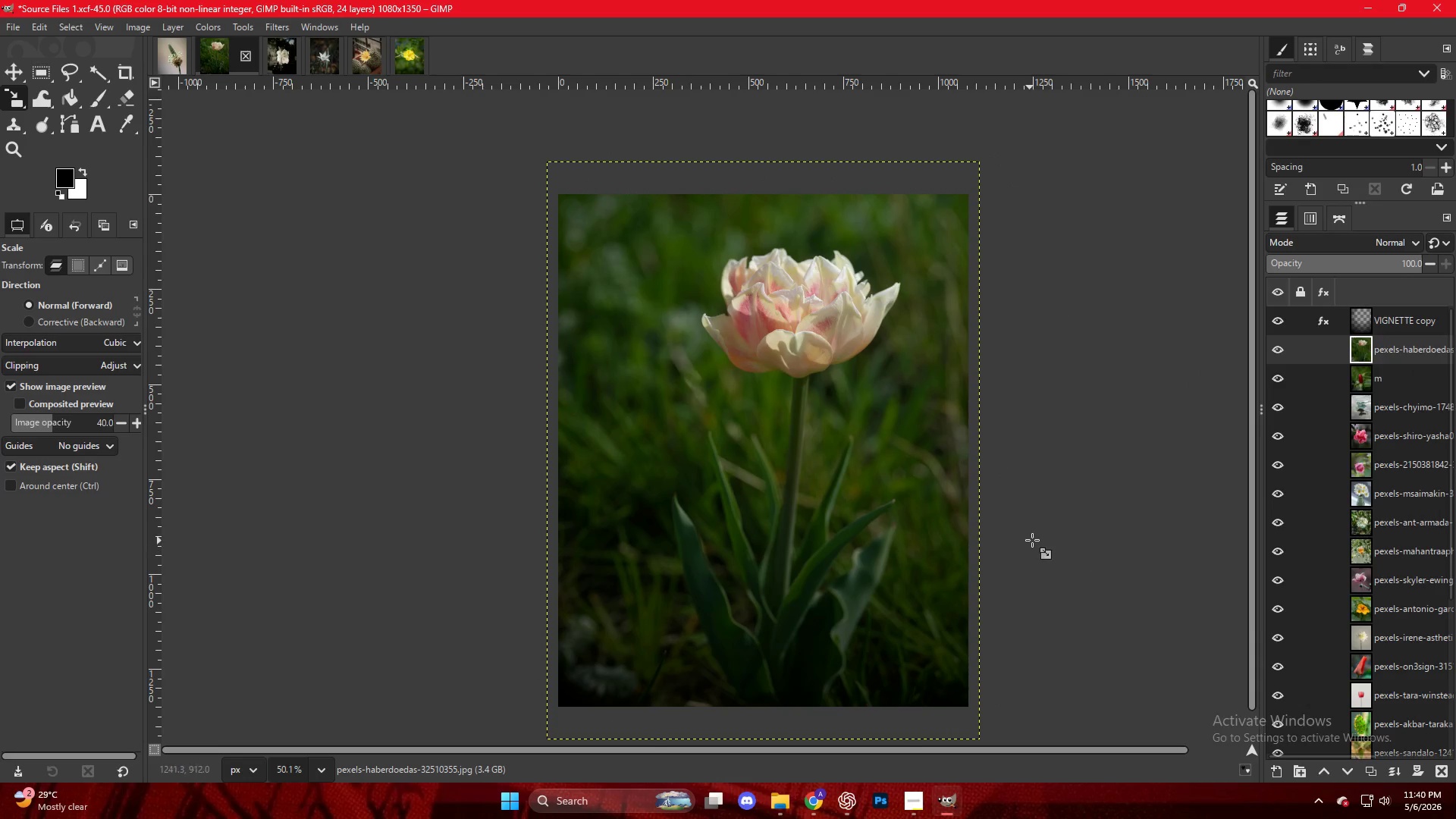 
scroll: coordinate [1030, 538], scroll_direction: down, amount: 2.0
 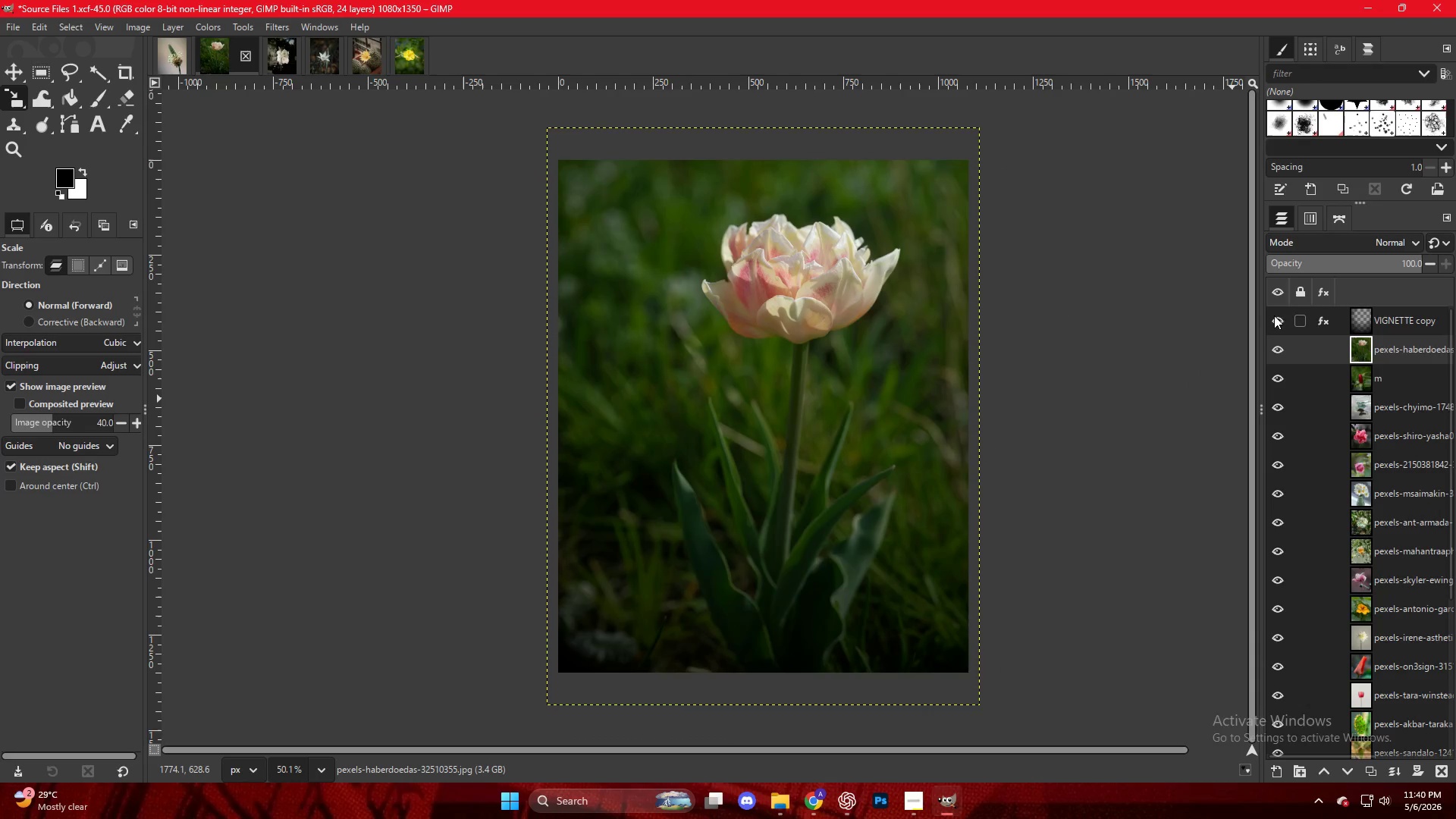 
double_click([1272, 314])
 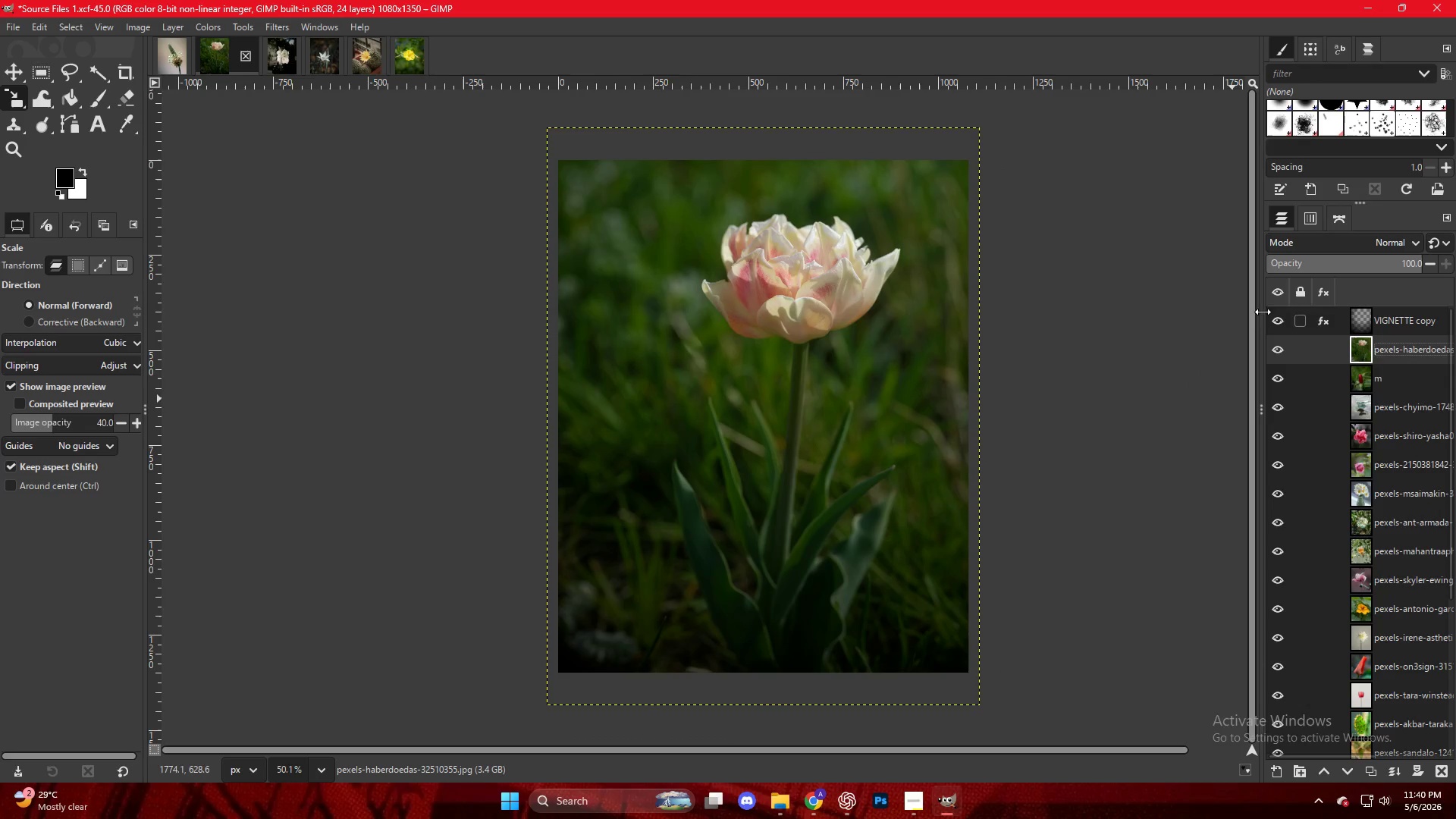 
key(Control+ControlLeft)
 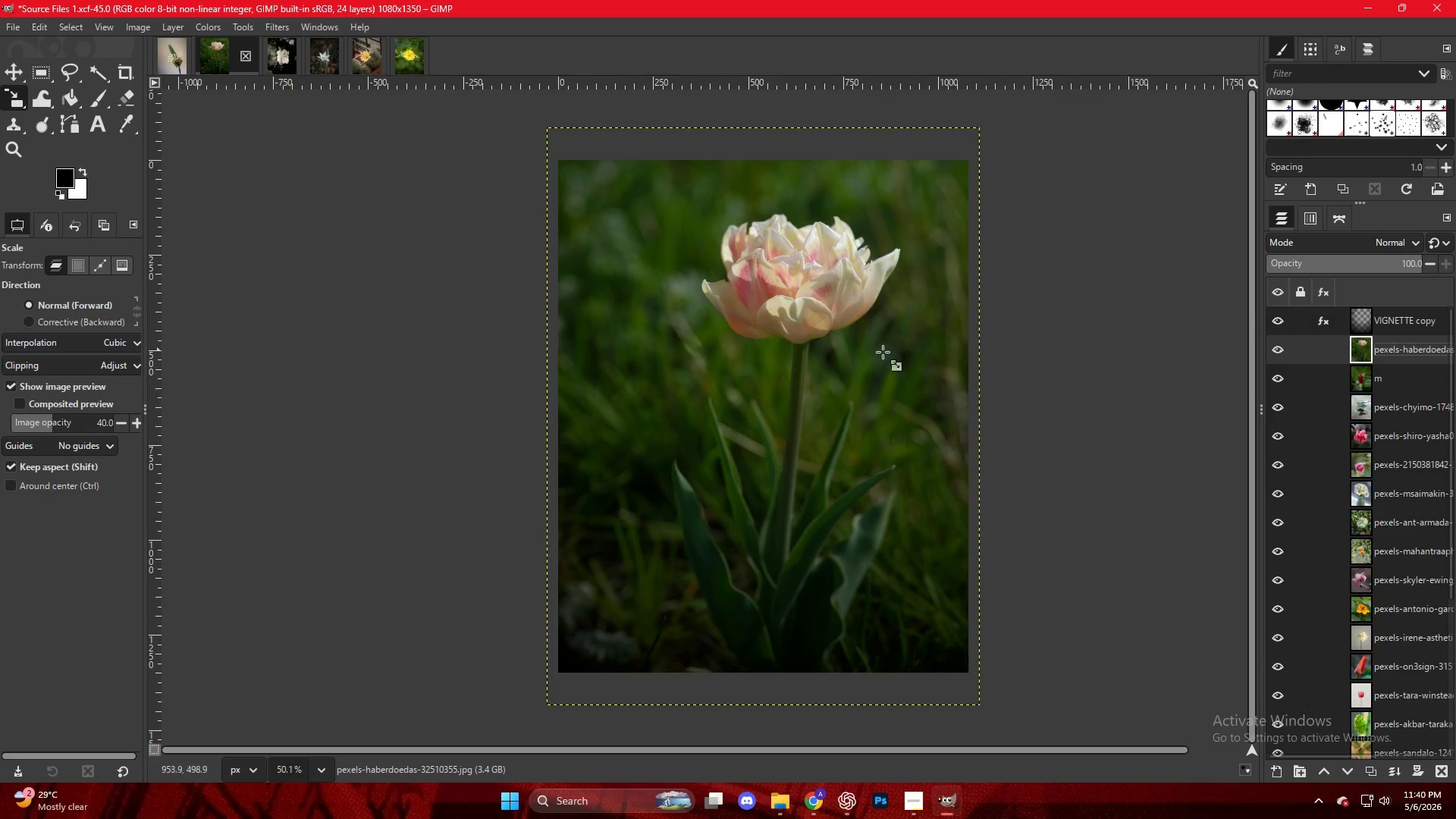 
key(Control+ControlLeft)
 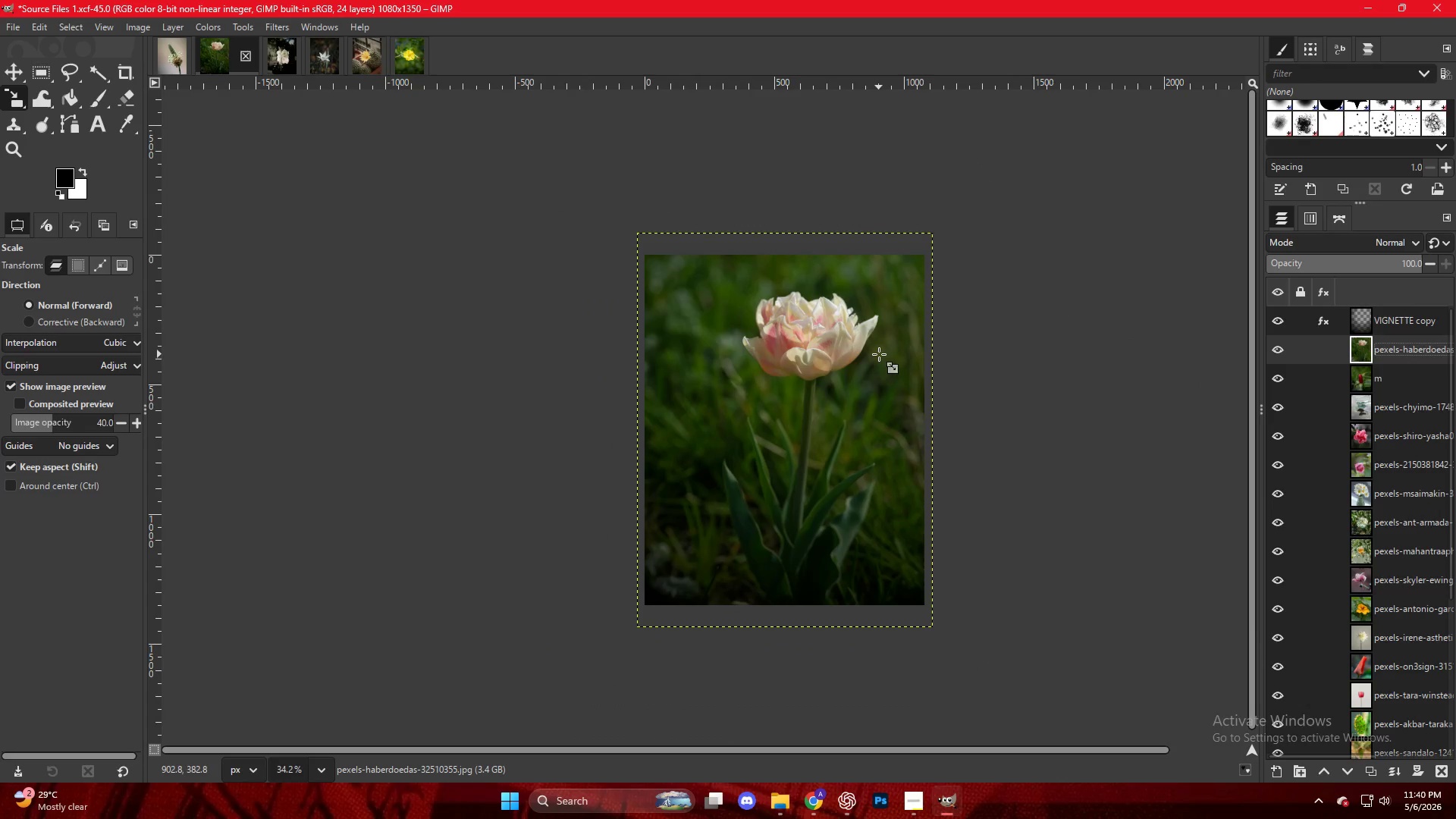 
scroll: coordinate [879, 356], scroll_direction: up, amount: 1.0
 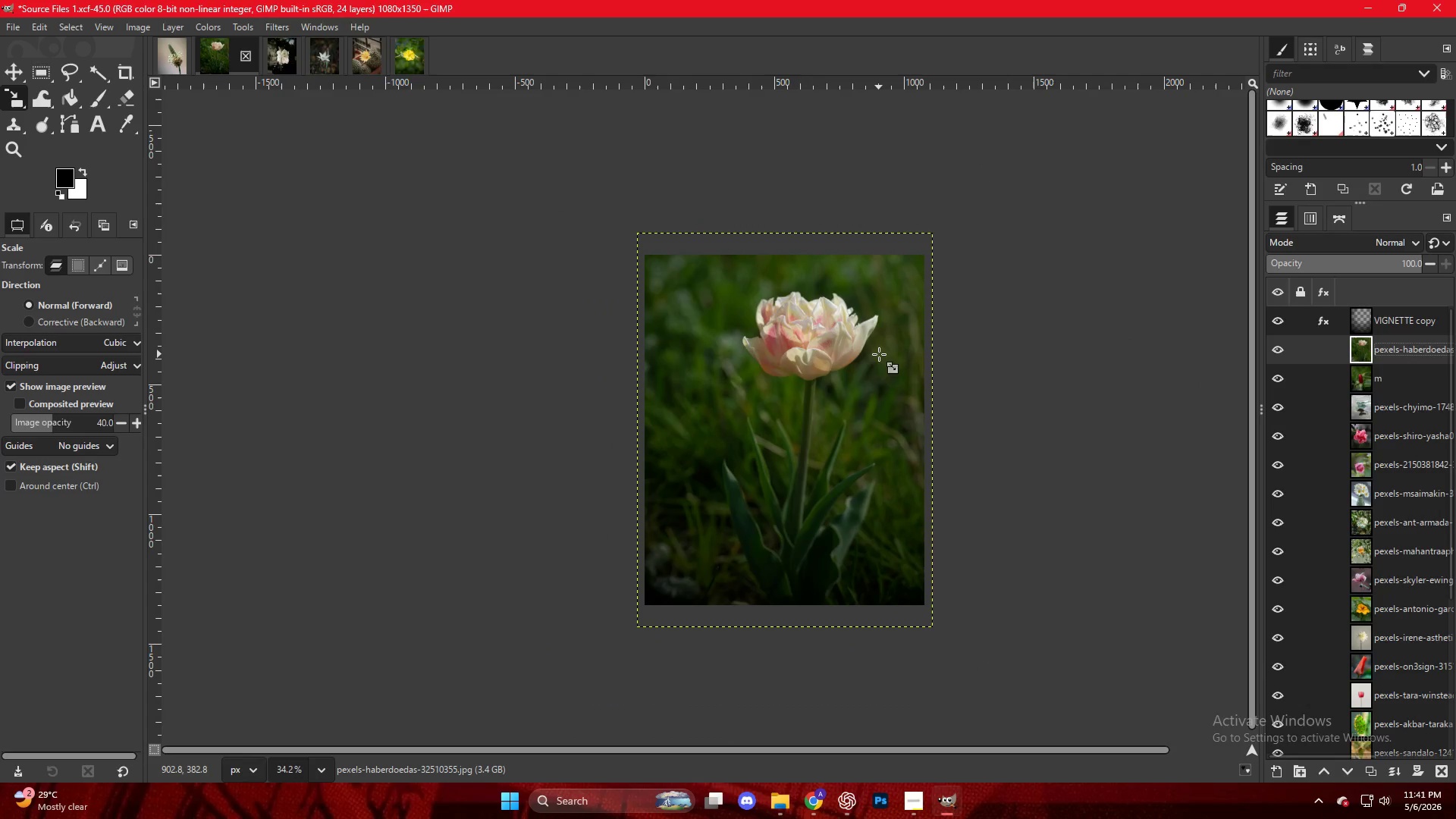 
key(Control+Shift+E)
 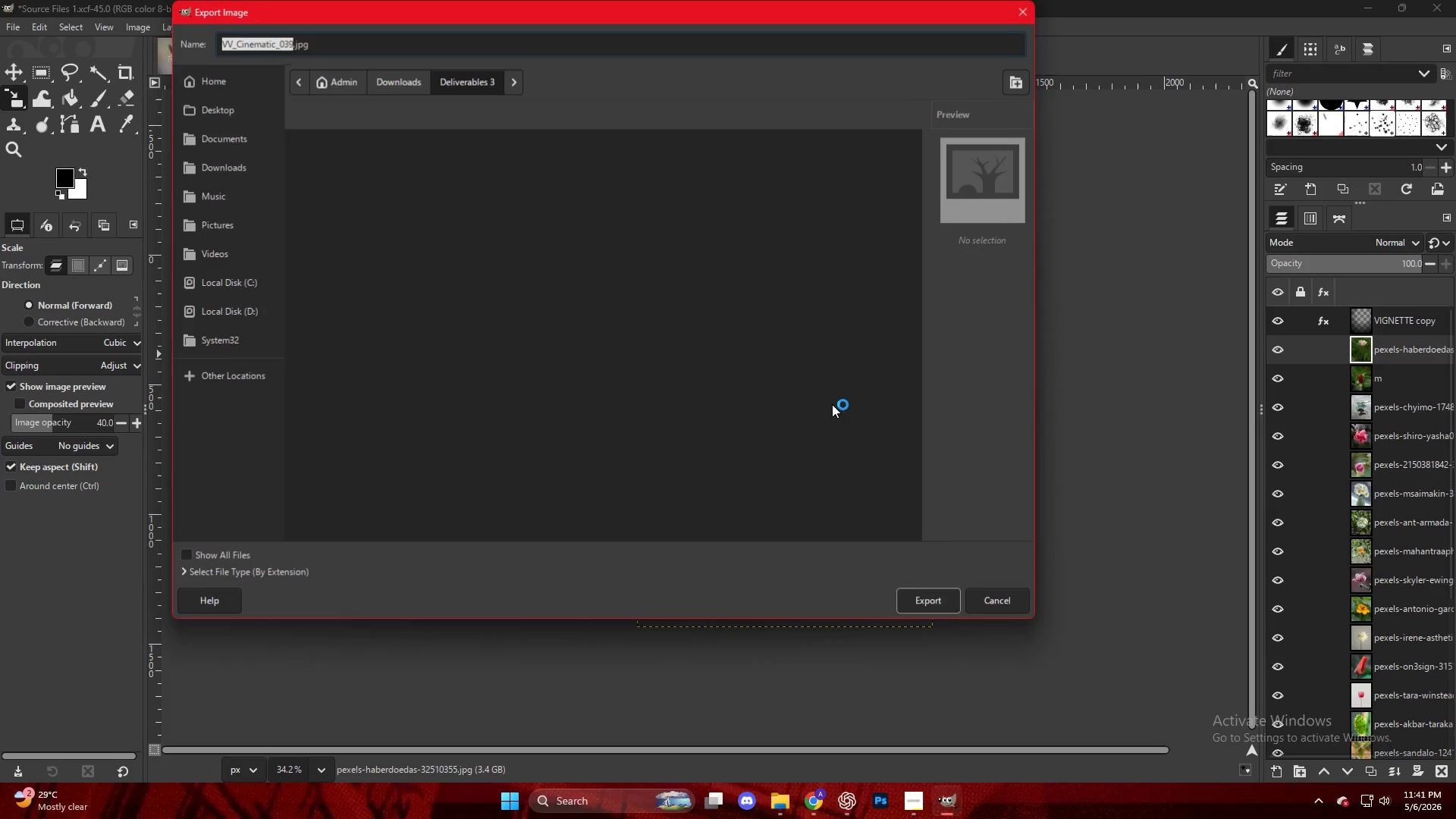 
scroll: coordinate [400, 481], scroll_direction: down, amount: 15.0
 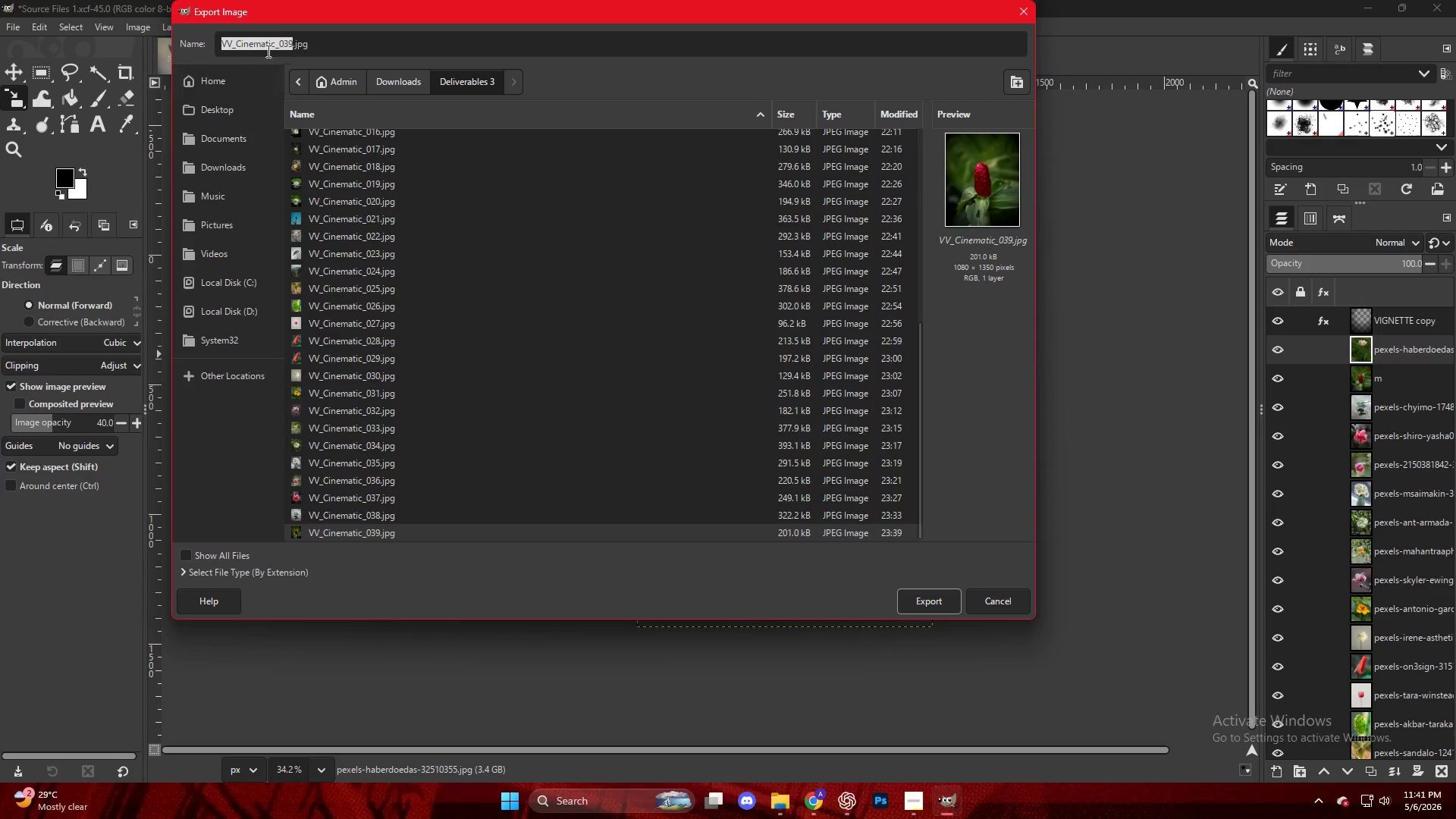 
left_click([287, 44])
 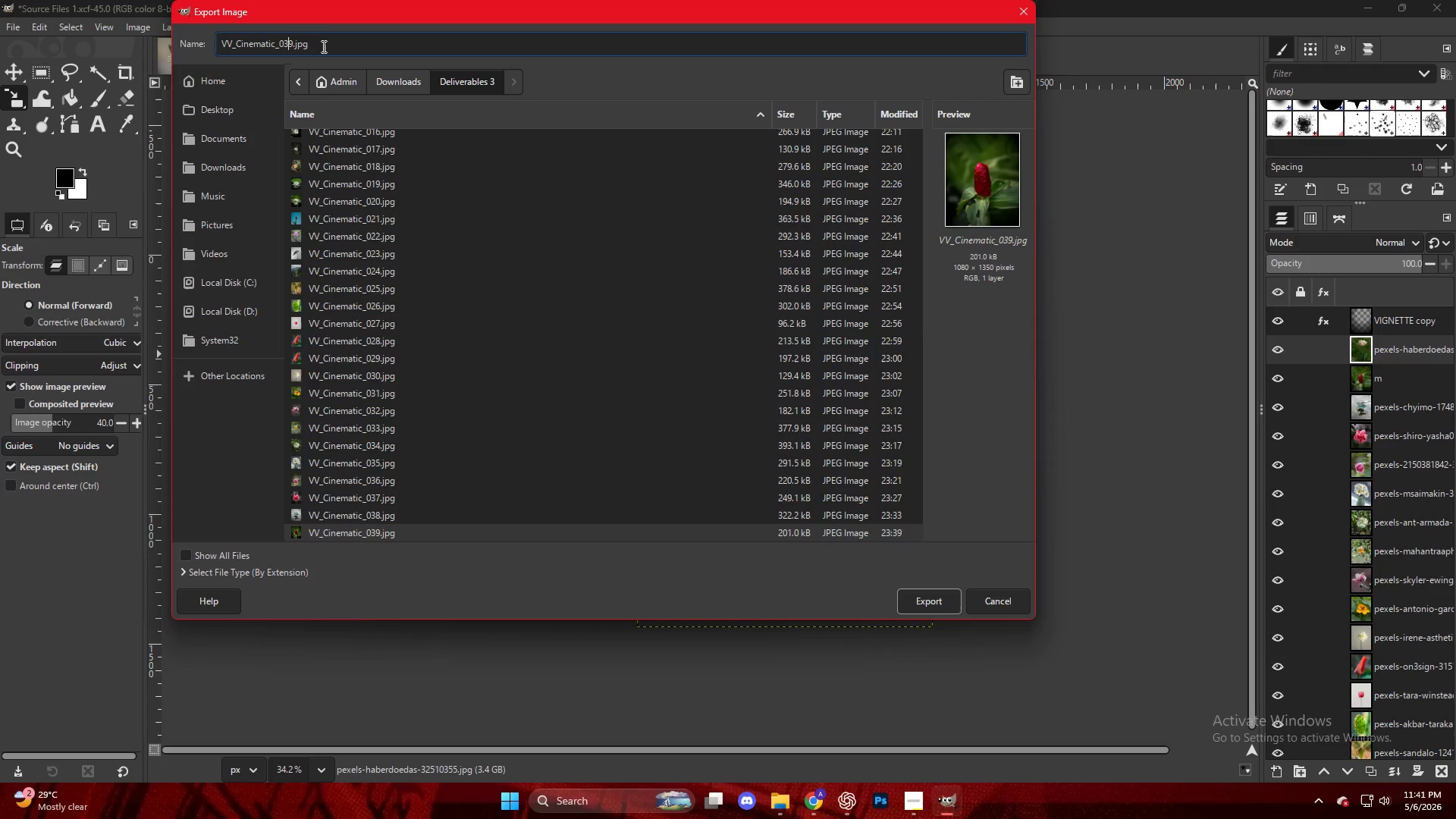 
key(ArrowRight)
 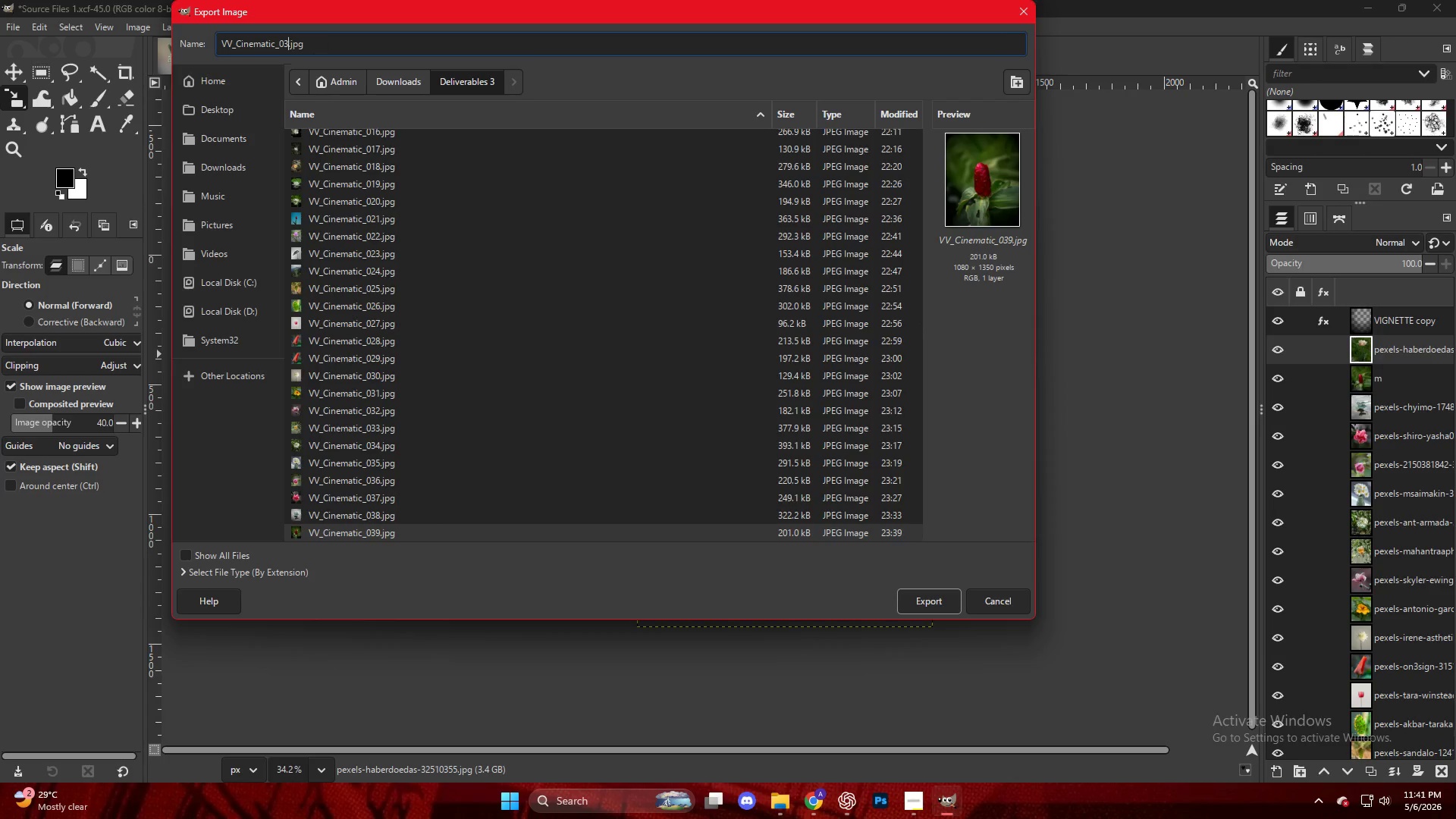 
key(Backspace)
 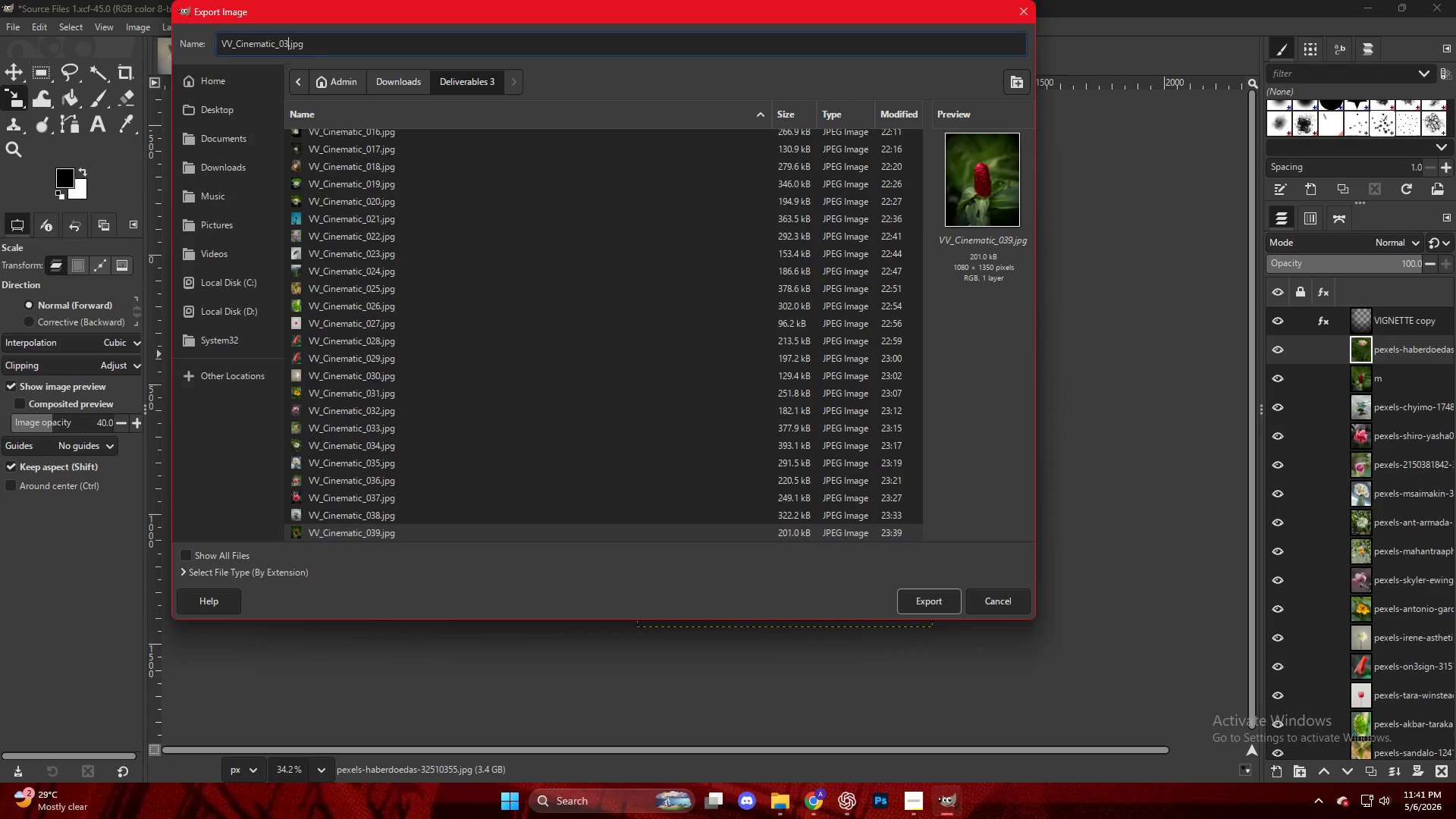 
key(Backspace)
 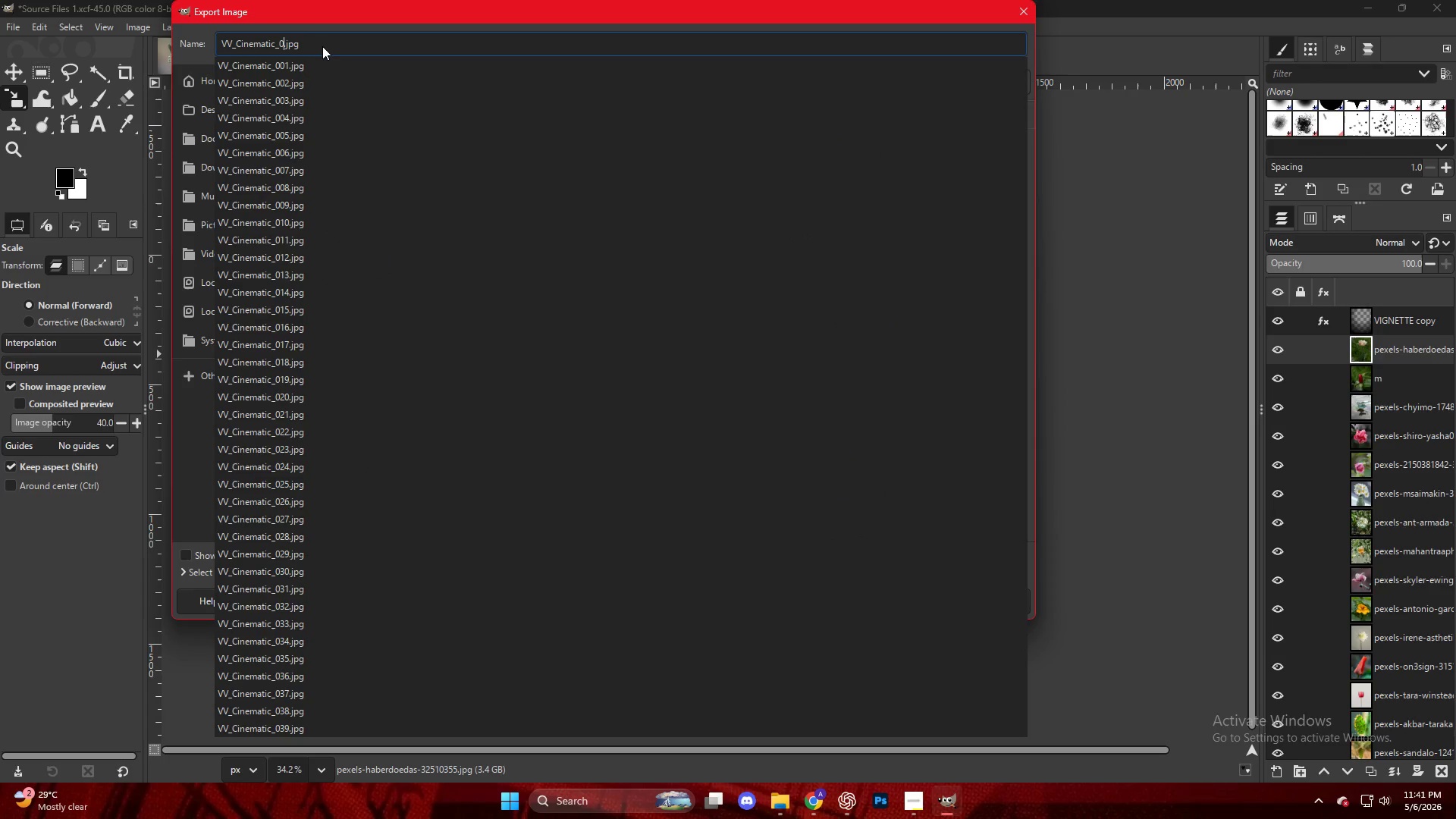 
key(Numpad4)
 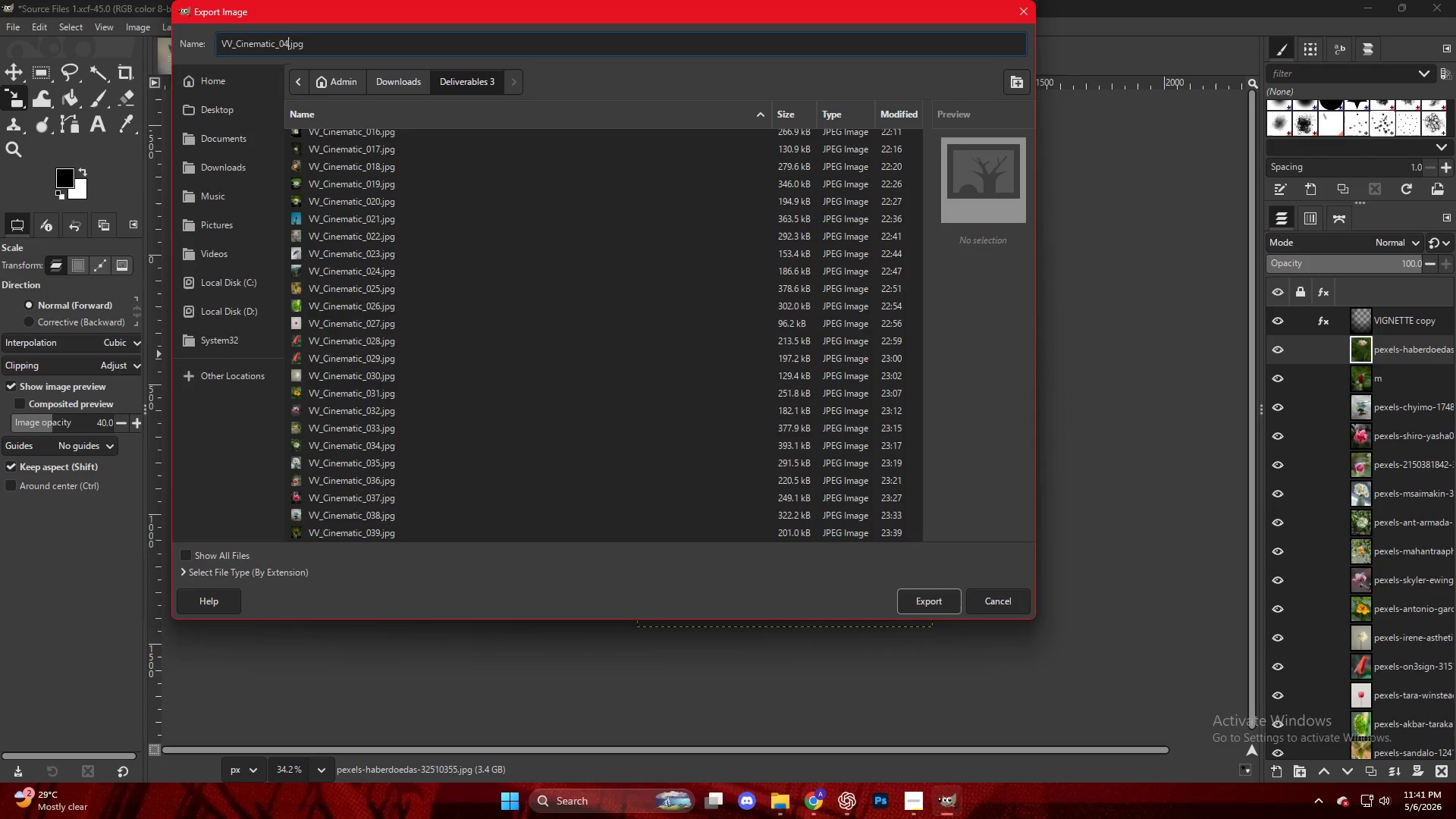 
key(Numpad0)
 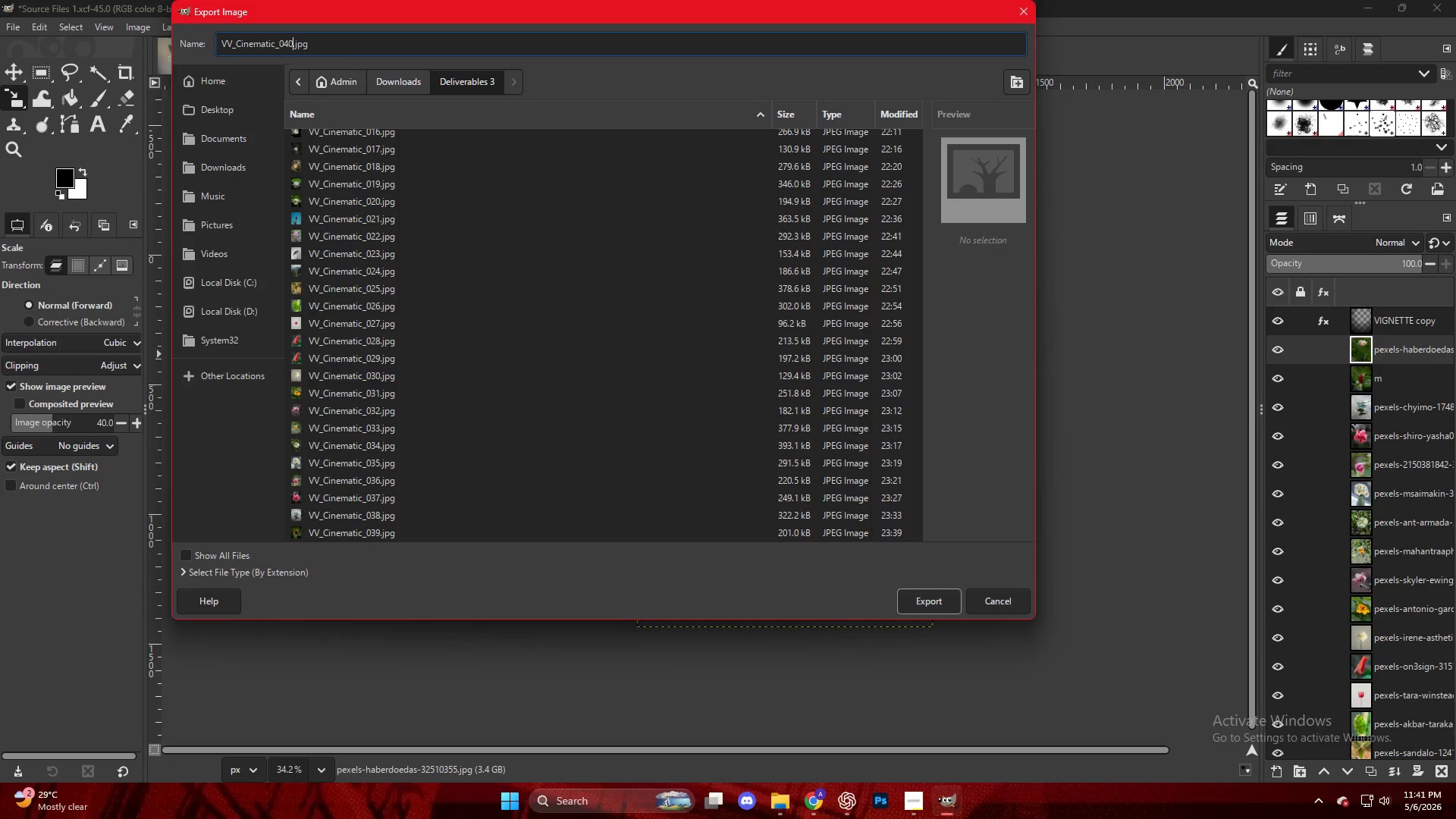 
key(NumpadEnter)
 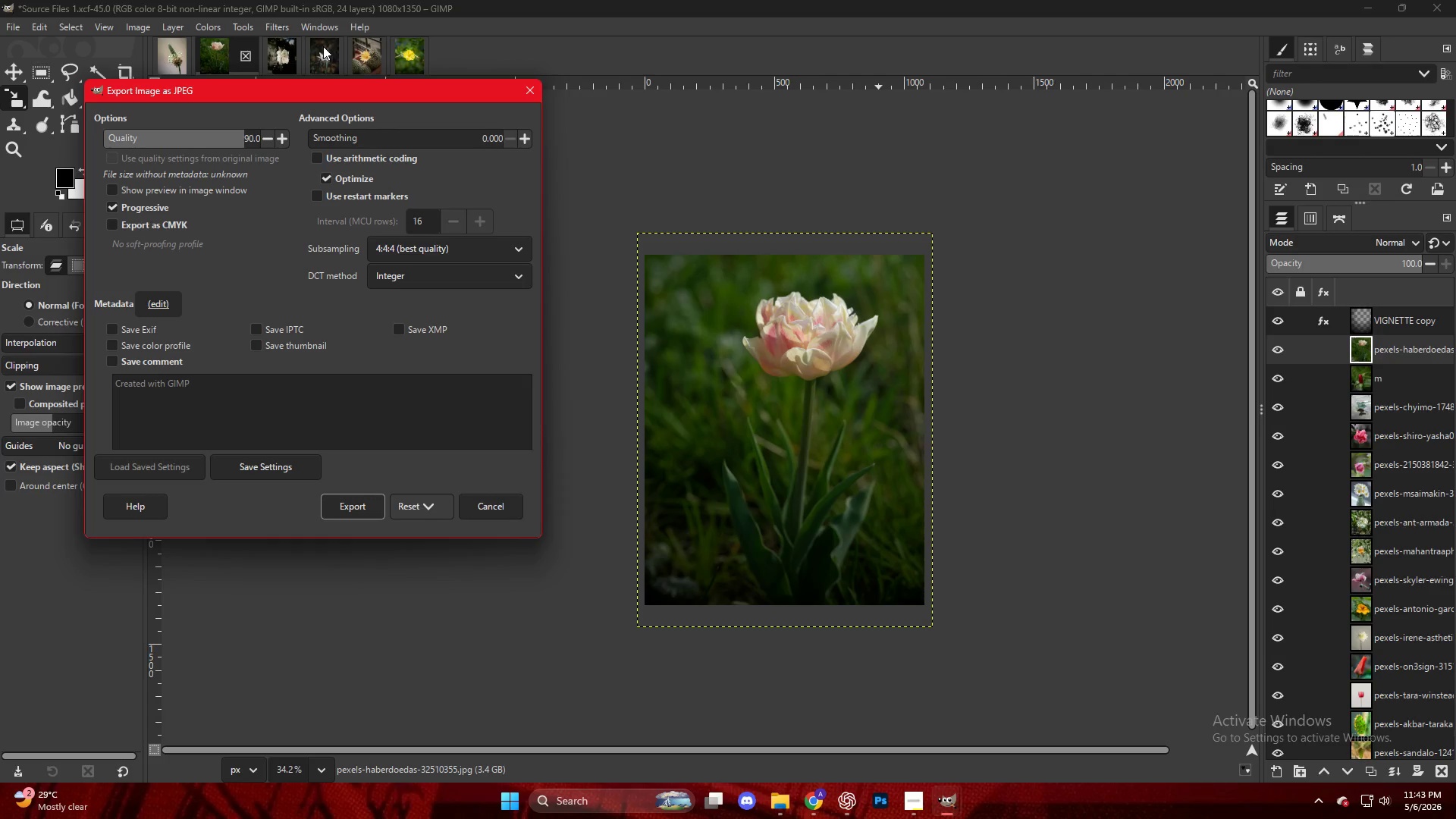 
wait(156.64)
 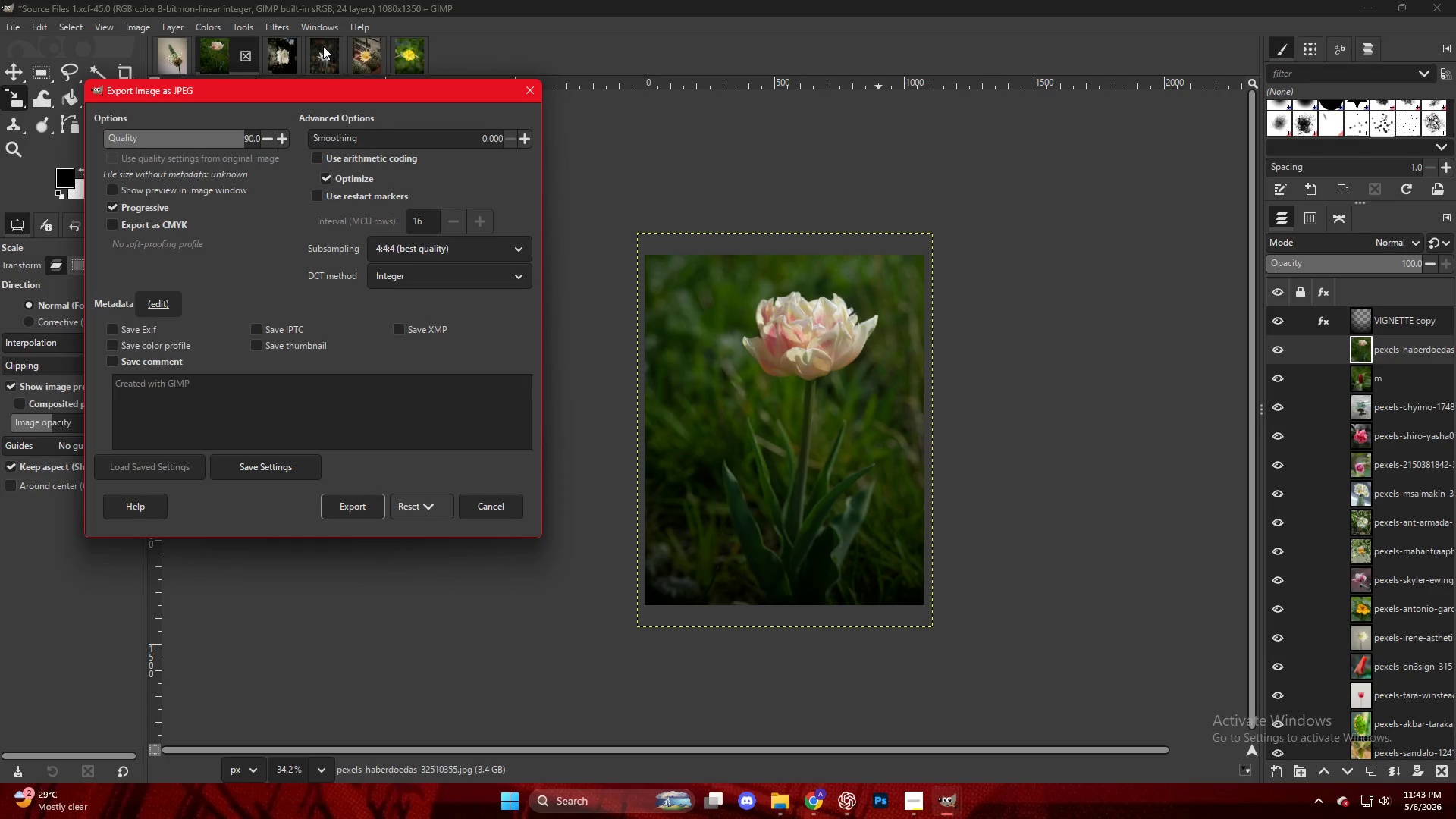 
left_click([359, 501])
 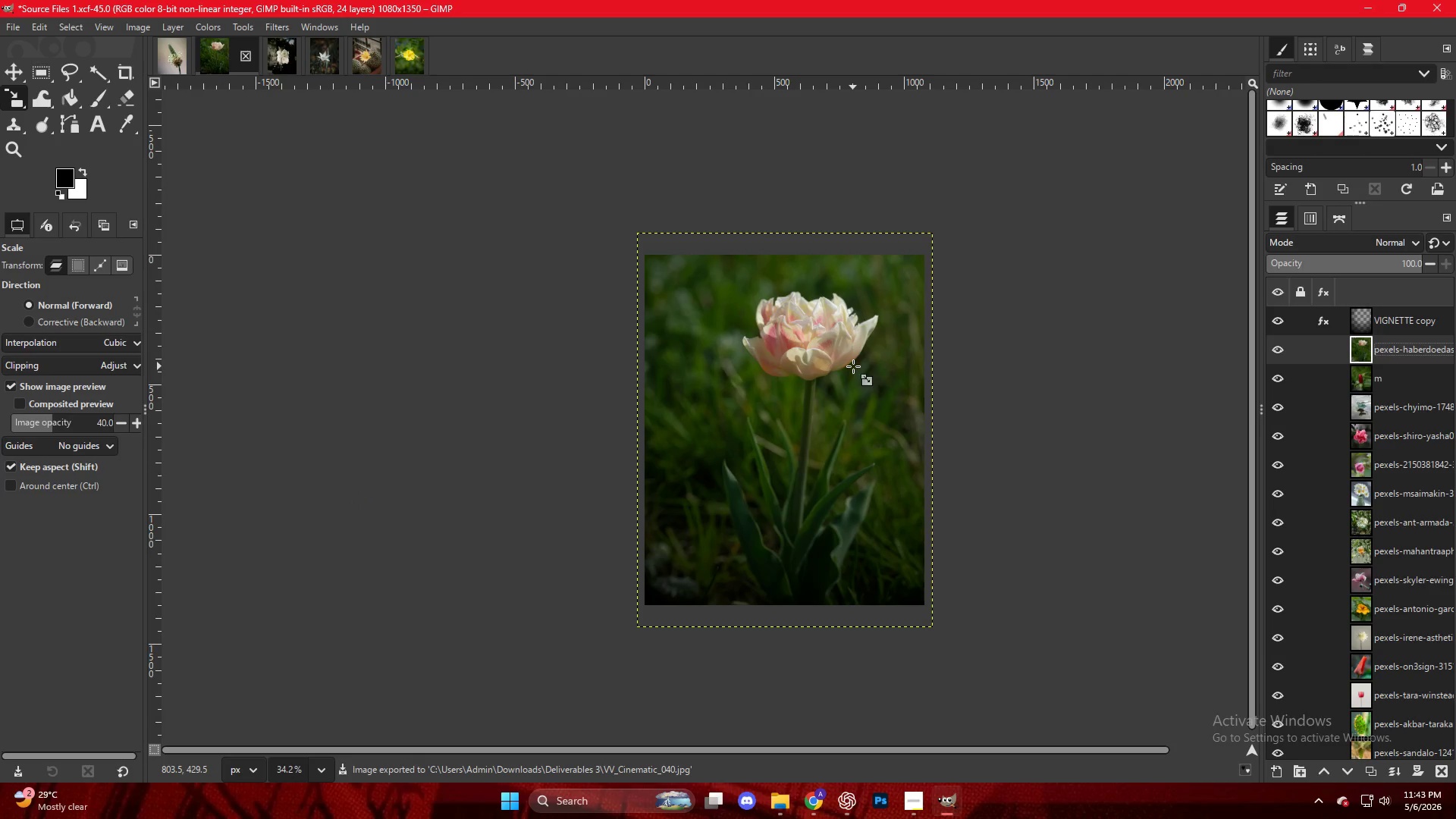 
left_click([820, 814])
 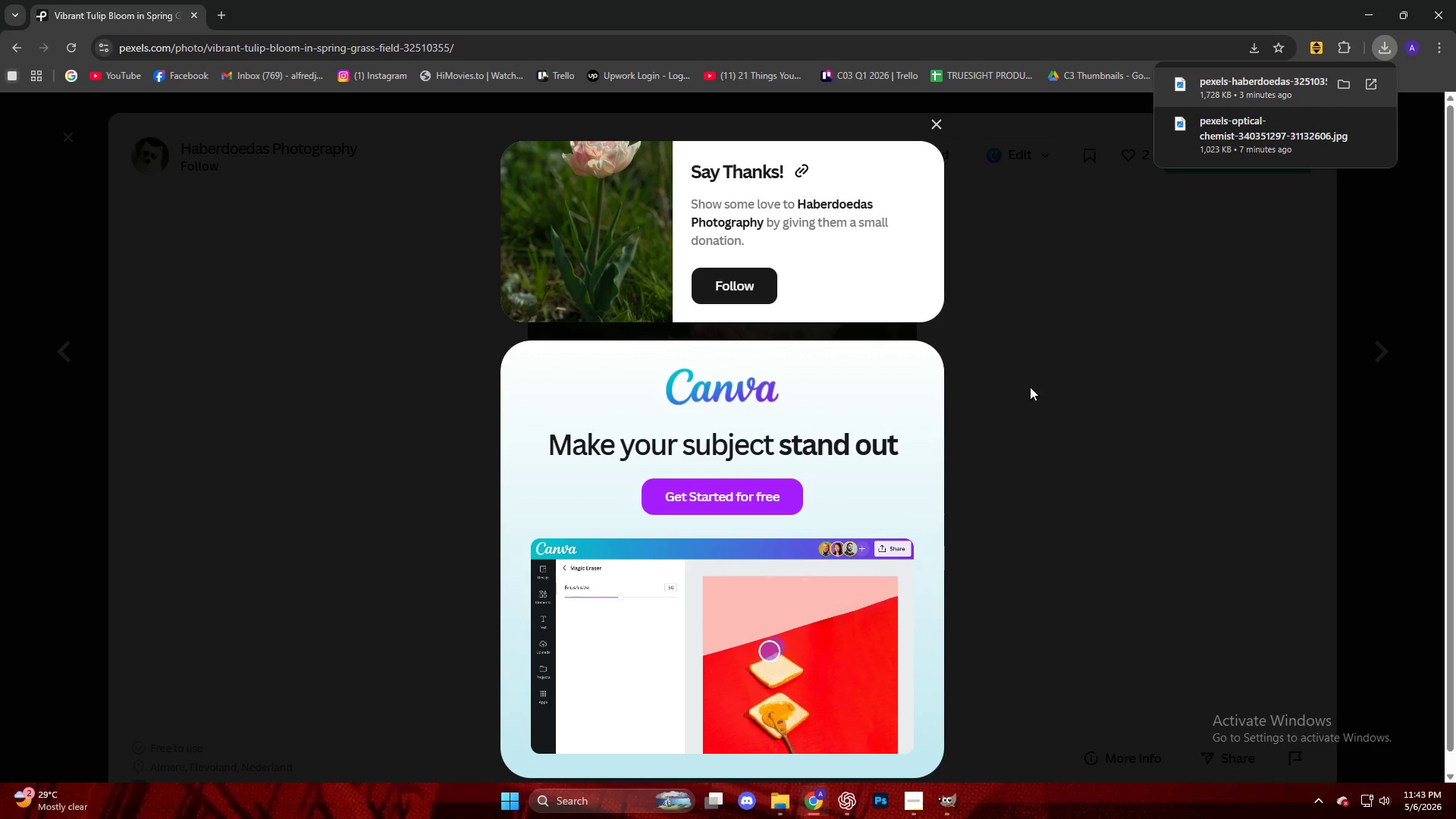 
left_click([1079, 356])
 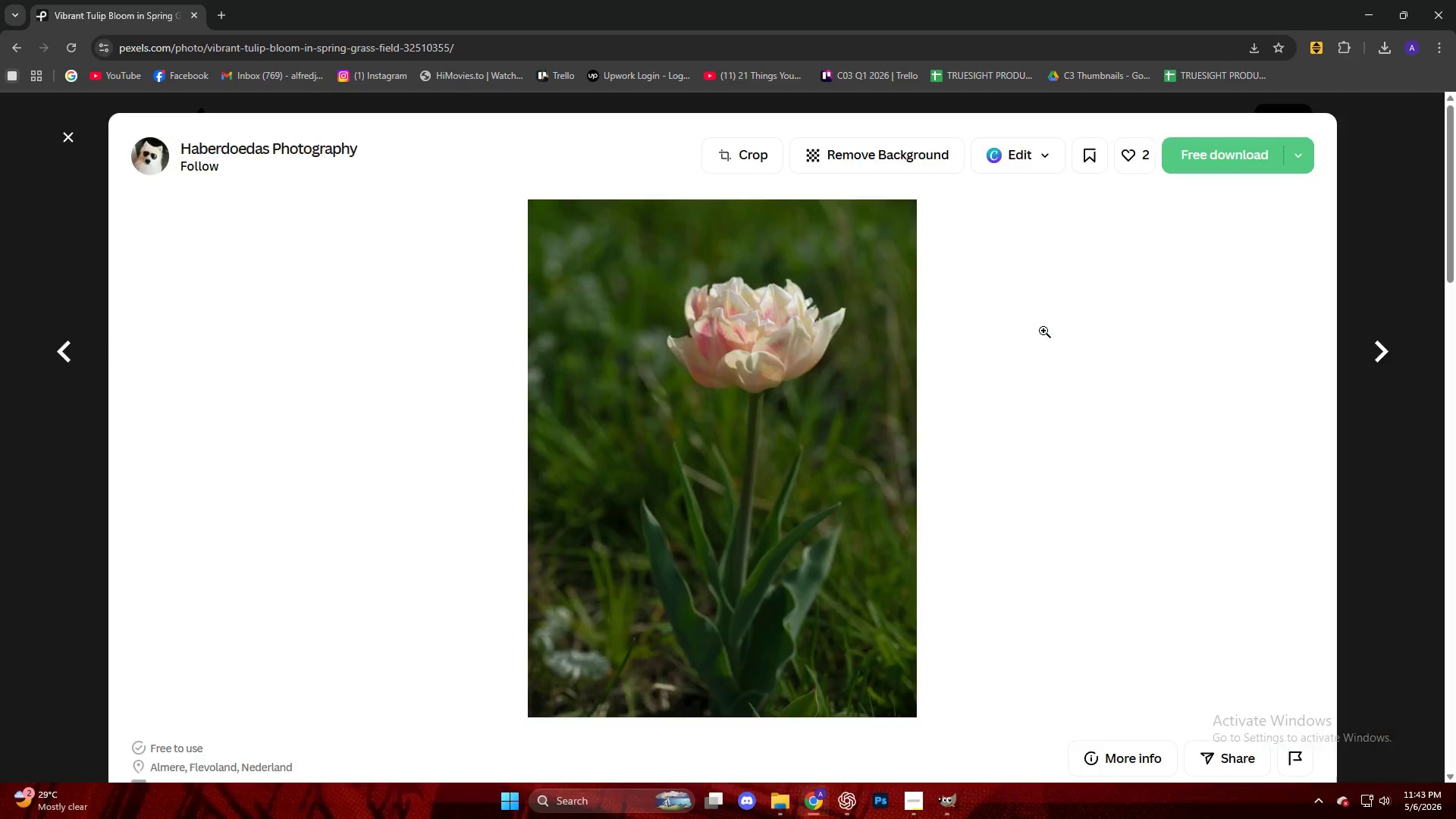 
scroll: coordinate [1000, 321], scroll_direction: down, amount: 15.0
 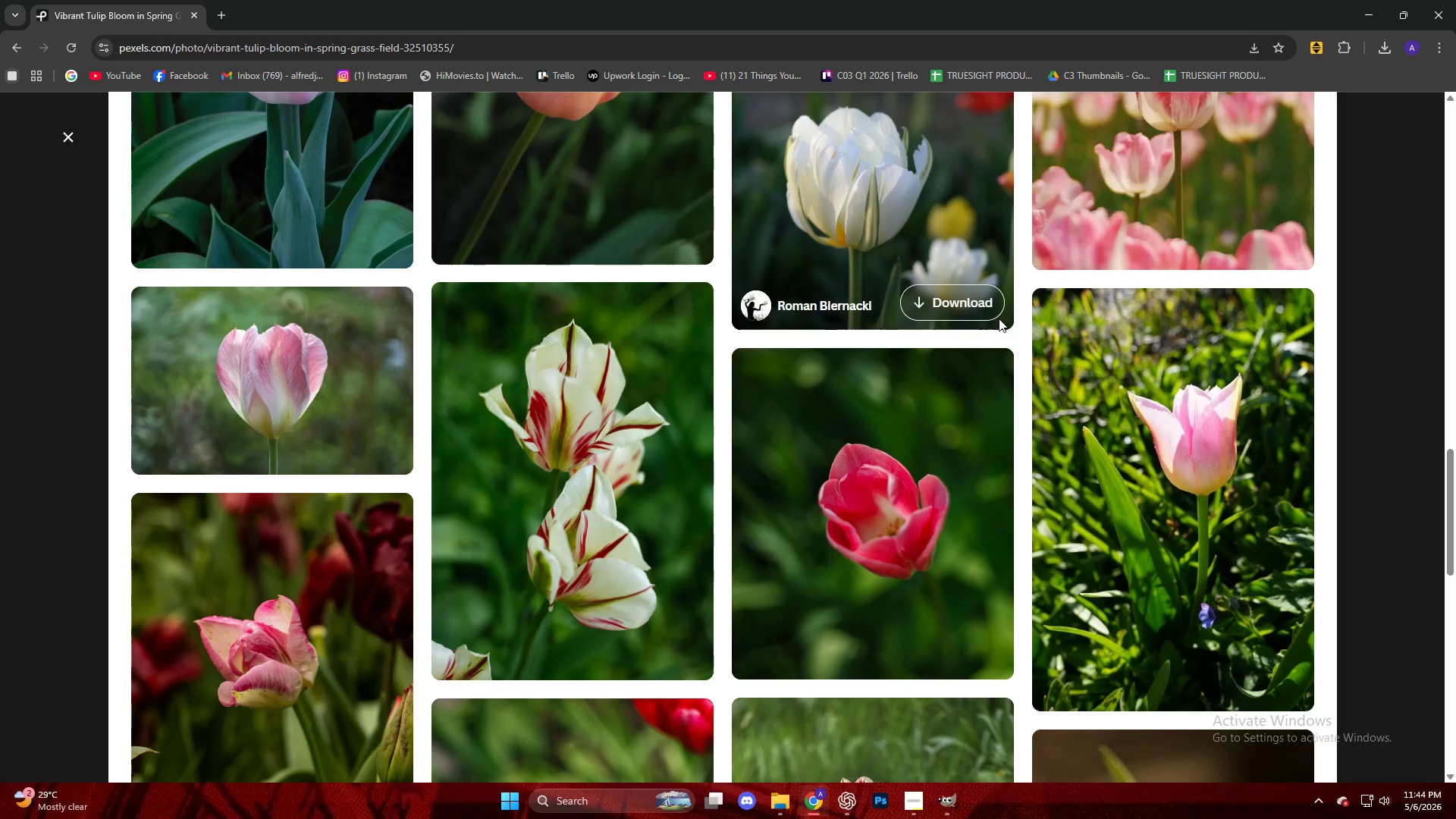 
wait(12.33)
 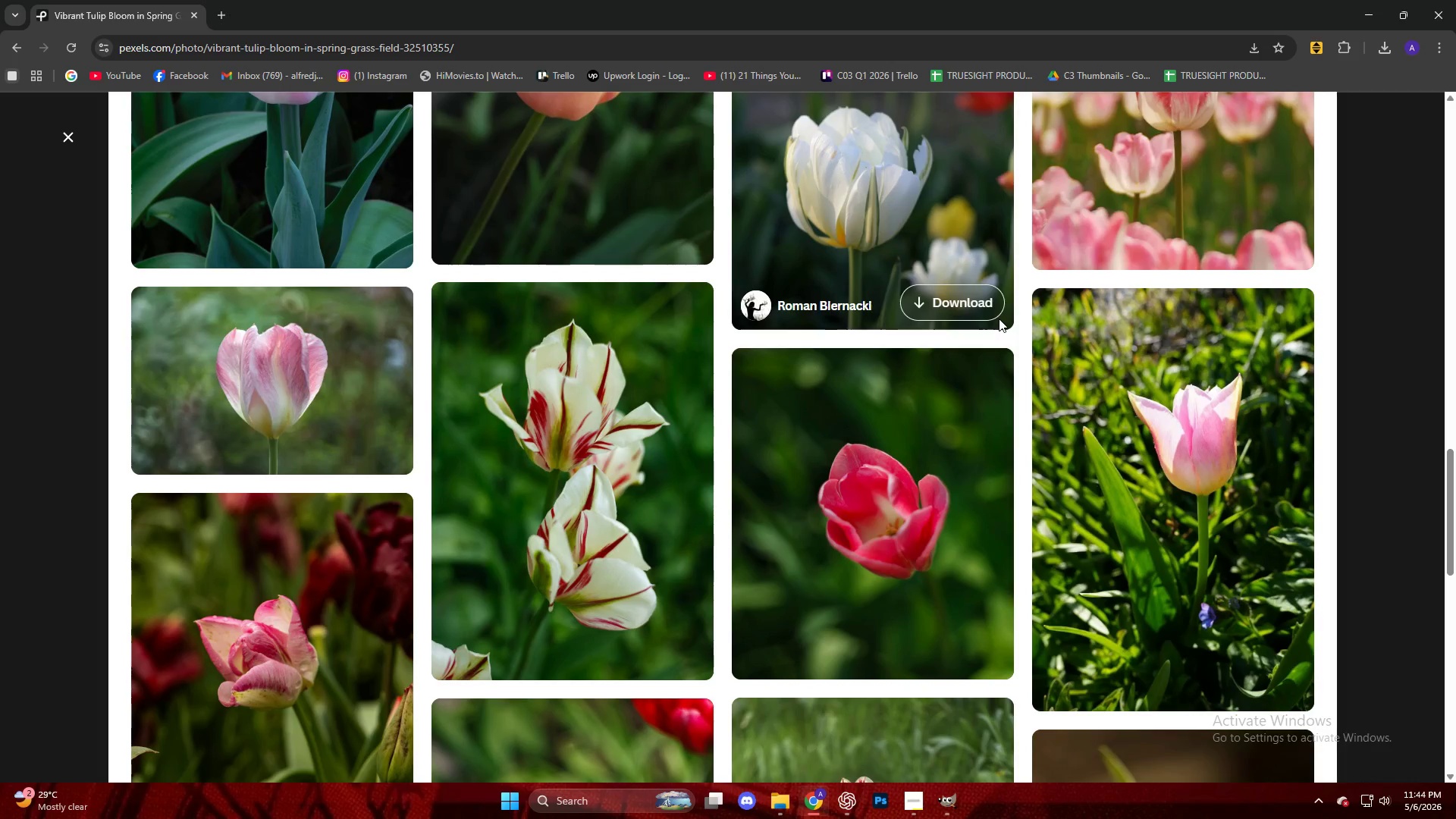 
scroll: coordinate [81, 317], scroll_direction: down, amount: 40.0
 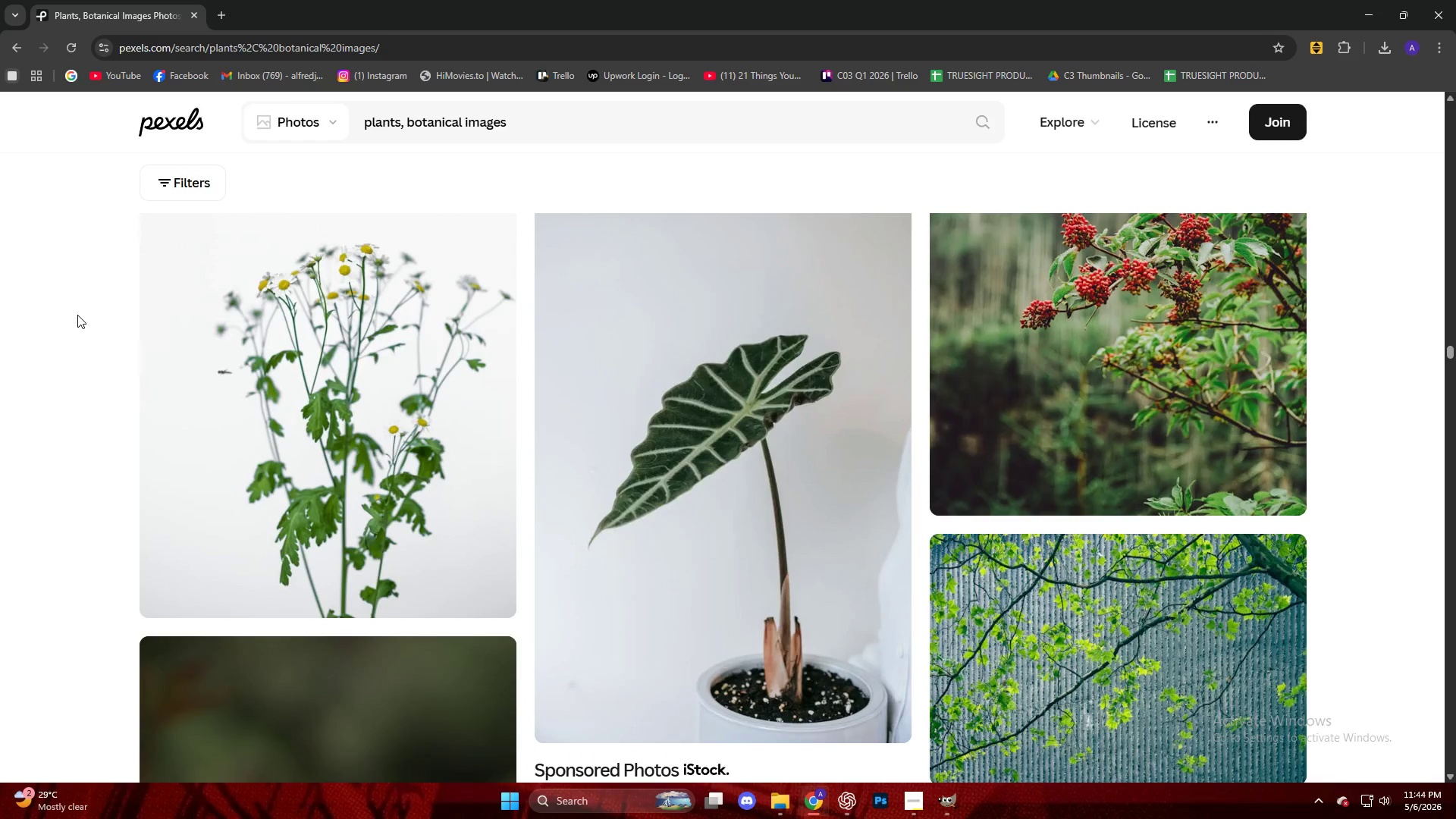 
scroll: coordinate [64, 309], scroll_direction: down, amount: 91.0
 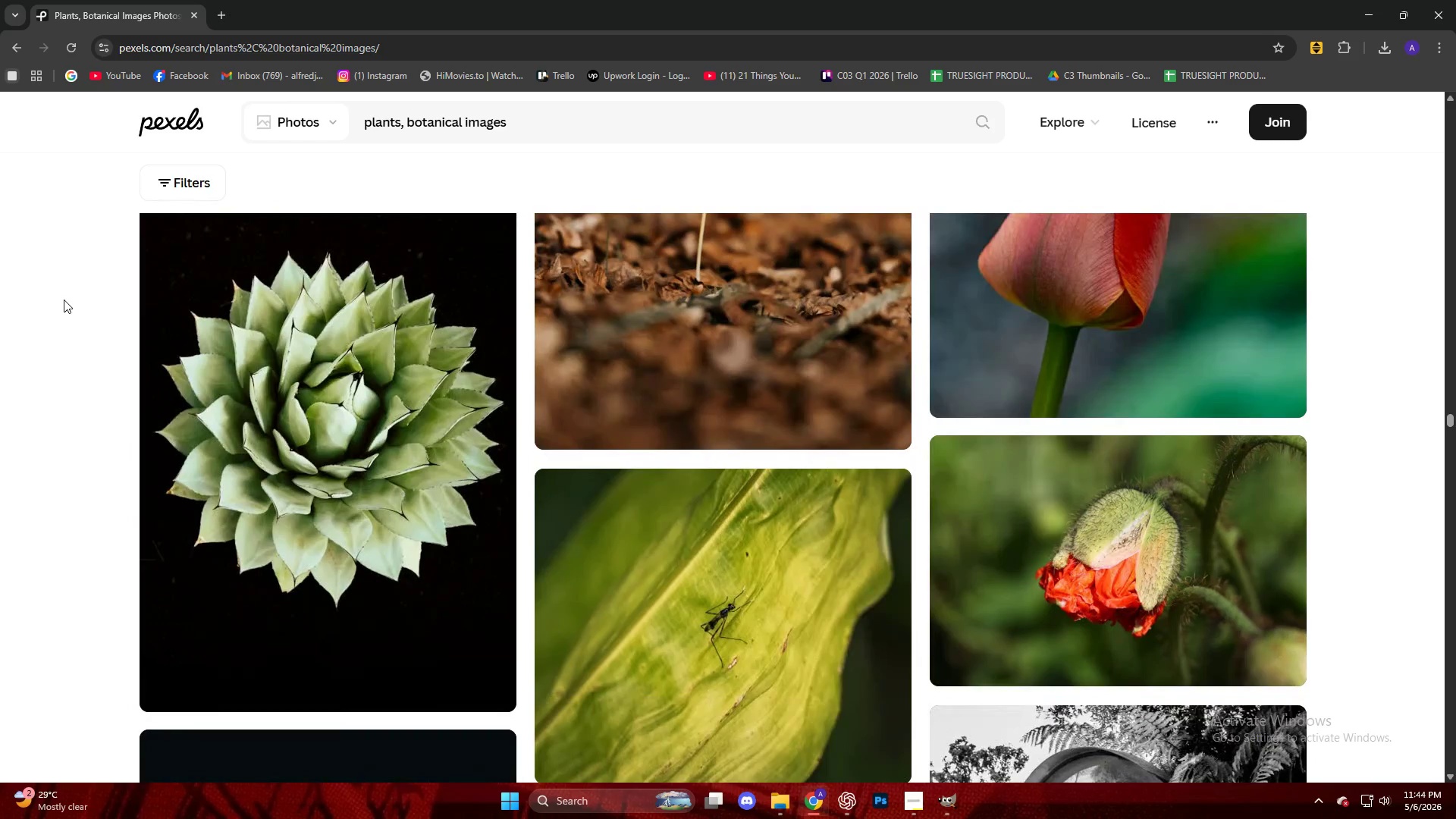 
scroll: coordinate [1155, 316], scroll_direction: down, amount: 27.0
 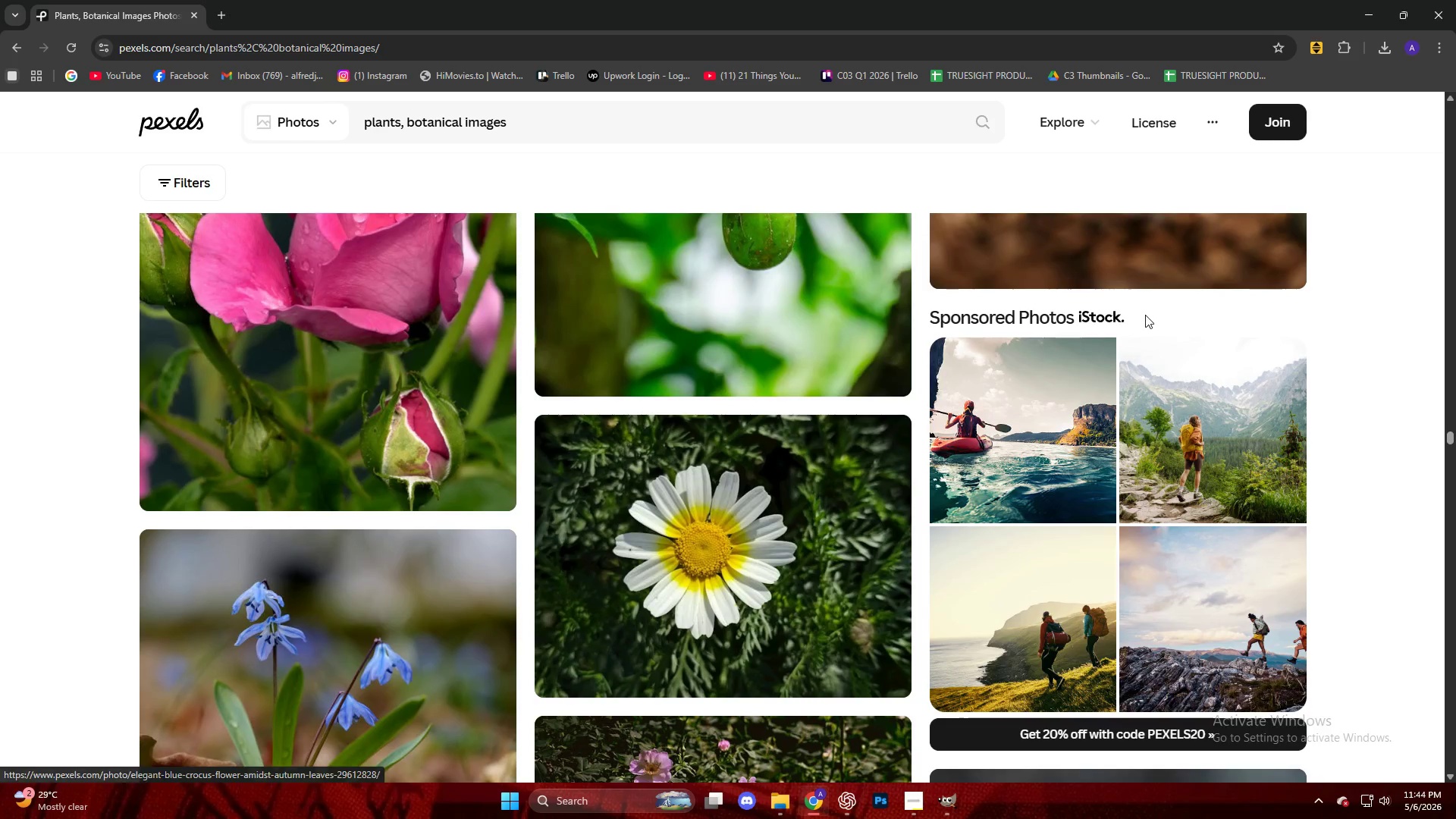 
scroll: coordinate [1056, 318], scroll_direction: down, amount: 33.0
 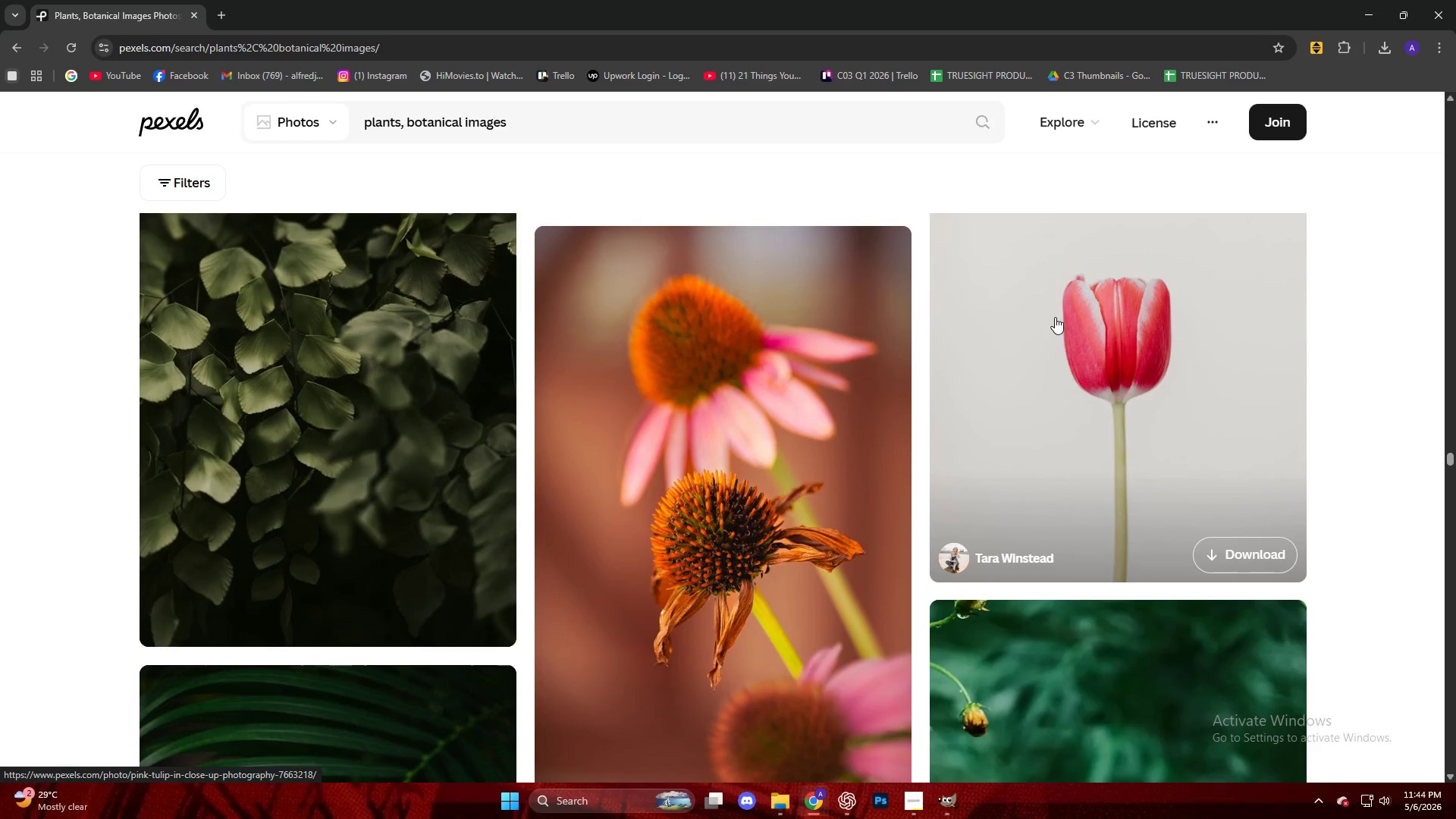 
scroll: coordinate [738, 391], scroll_direction: down, amount: 44.0
 